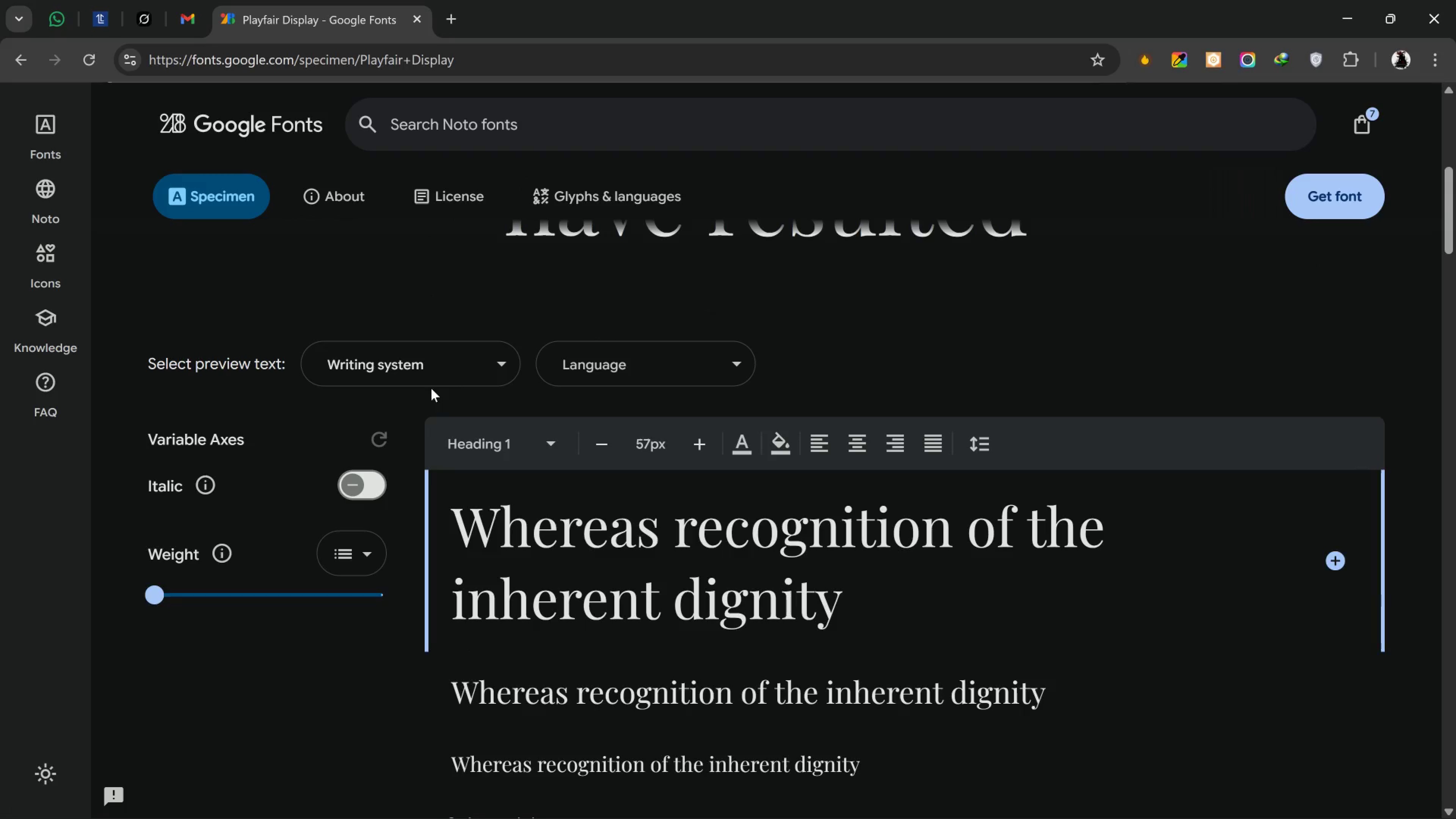 
left_click([466, 373])
 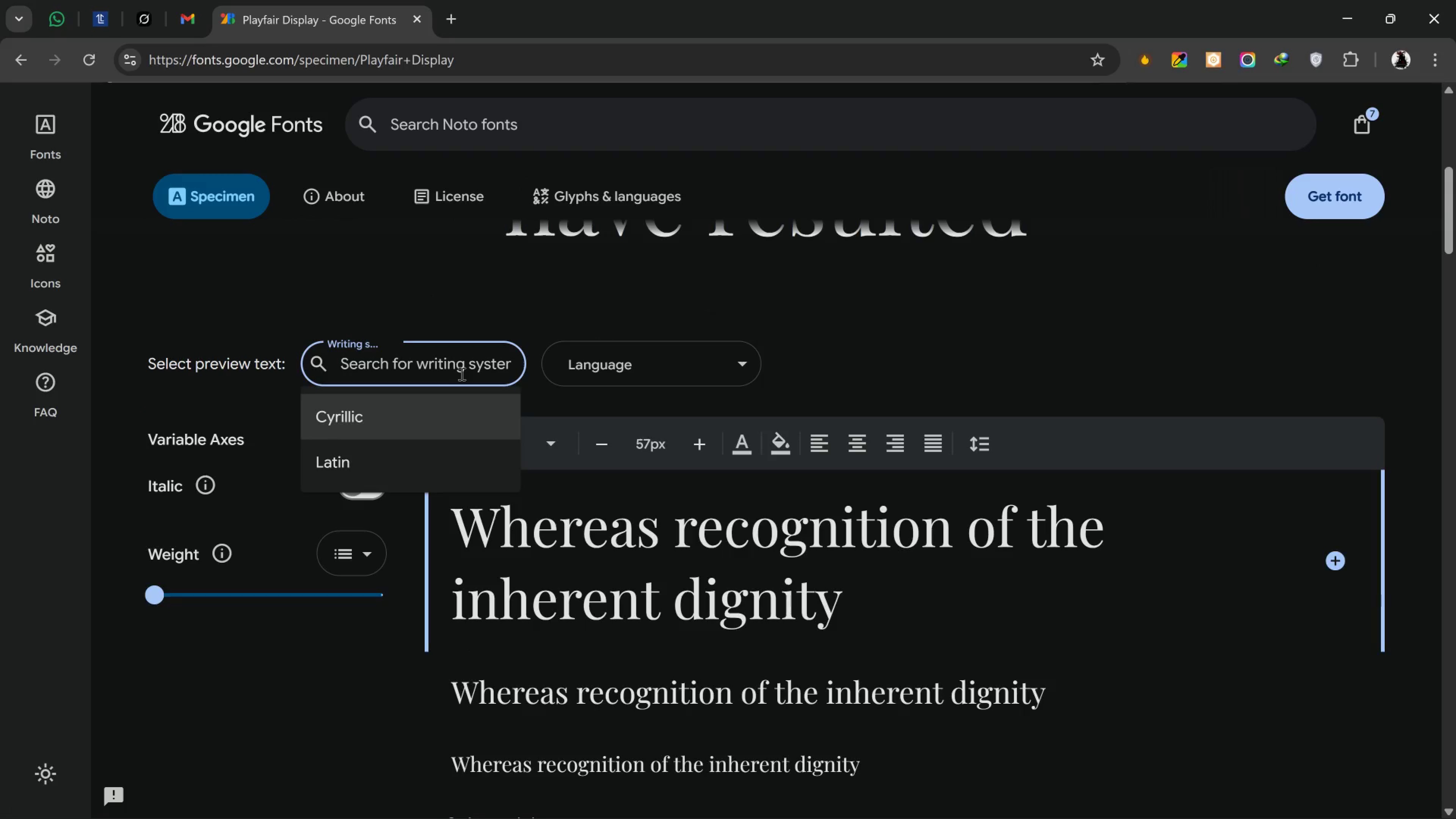 
left_click([461, 373])
 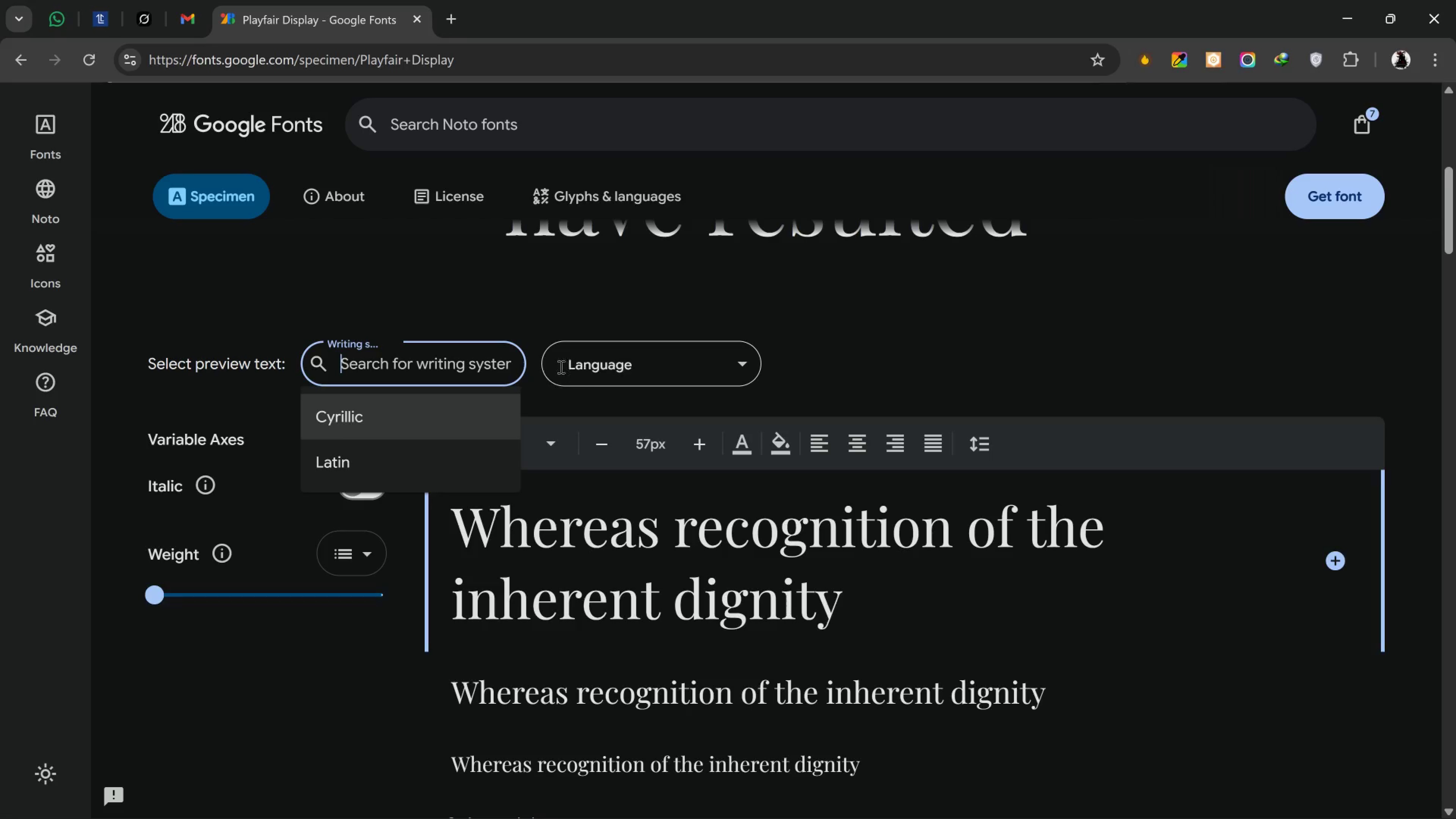 
left_click([562, 365])
 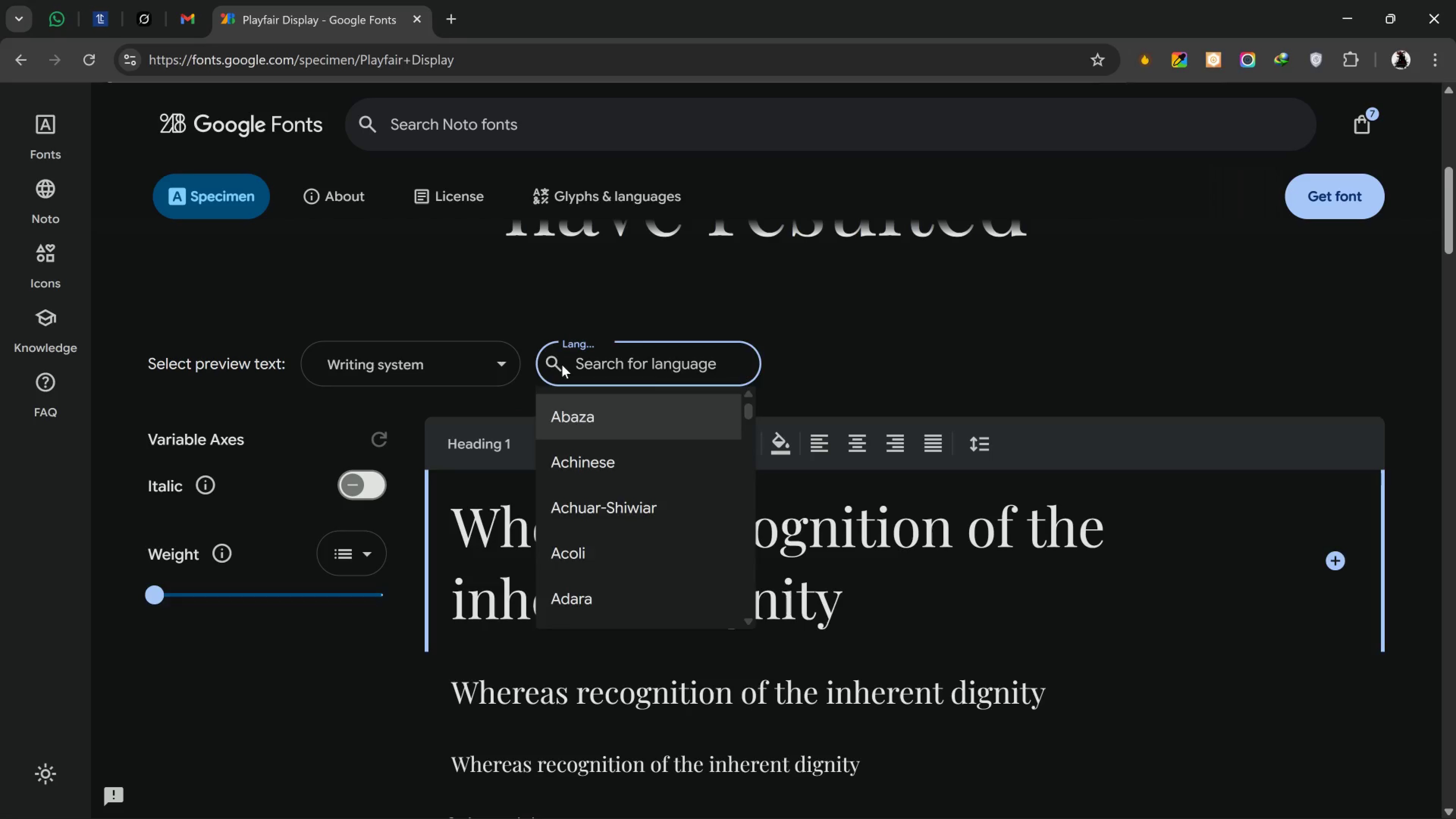 
left_click([562, 365])
 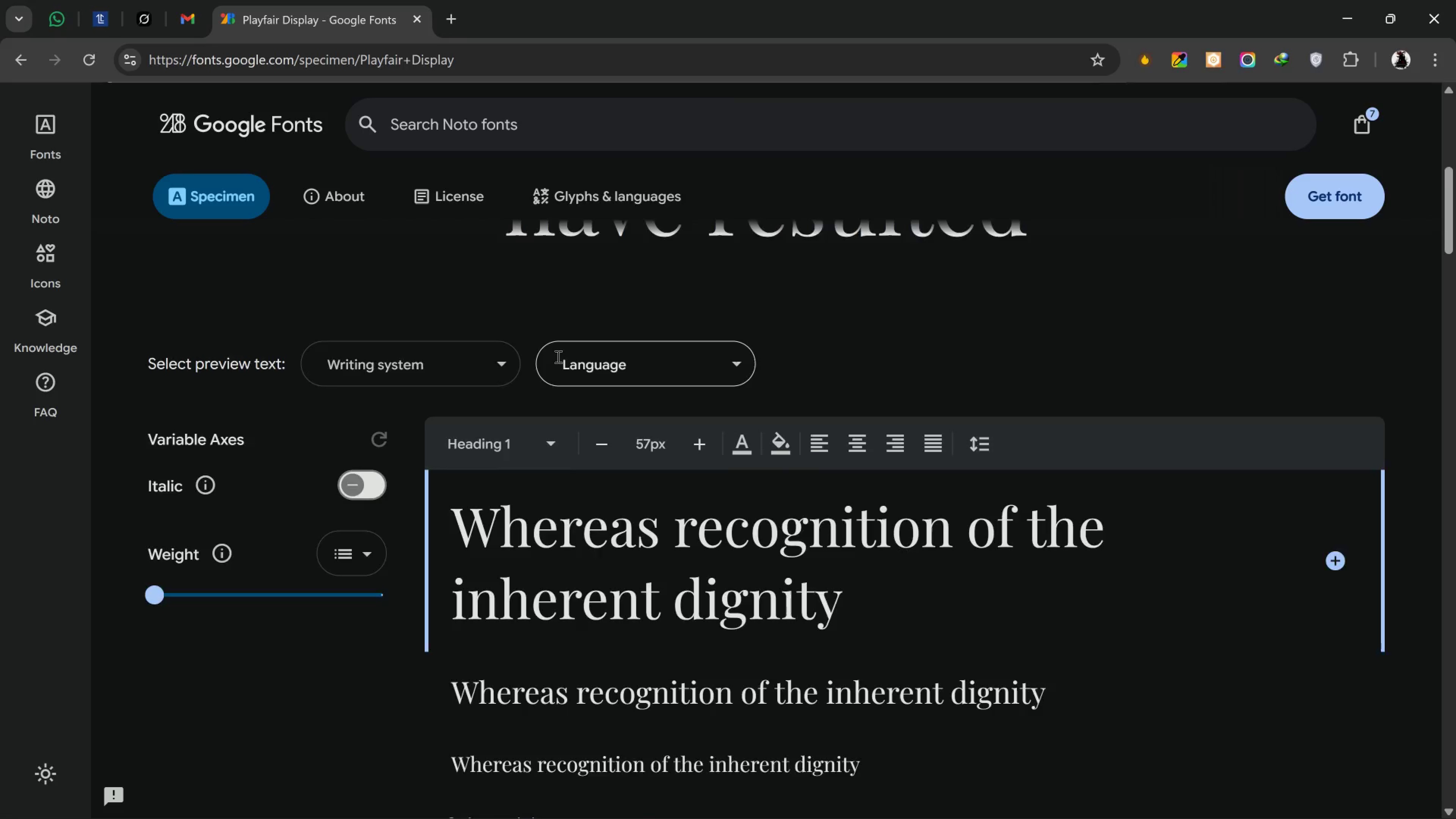 
scroll: coordinate [453, 276], scroll_direction: up, amount: 13.0
 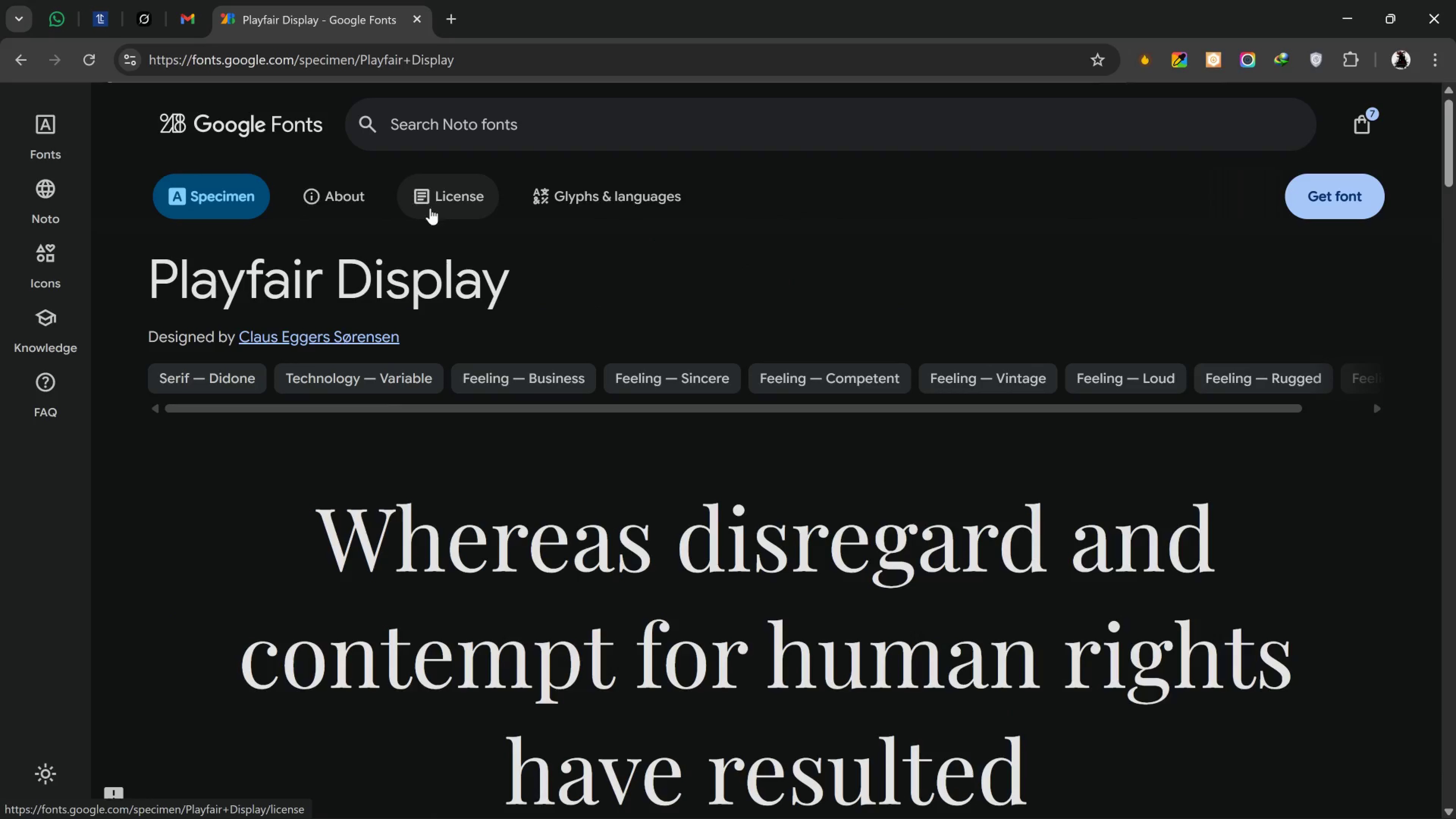 
left_click([415, 204])
 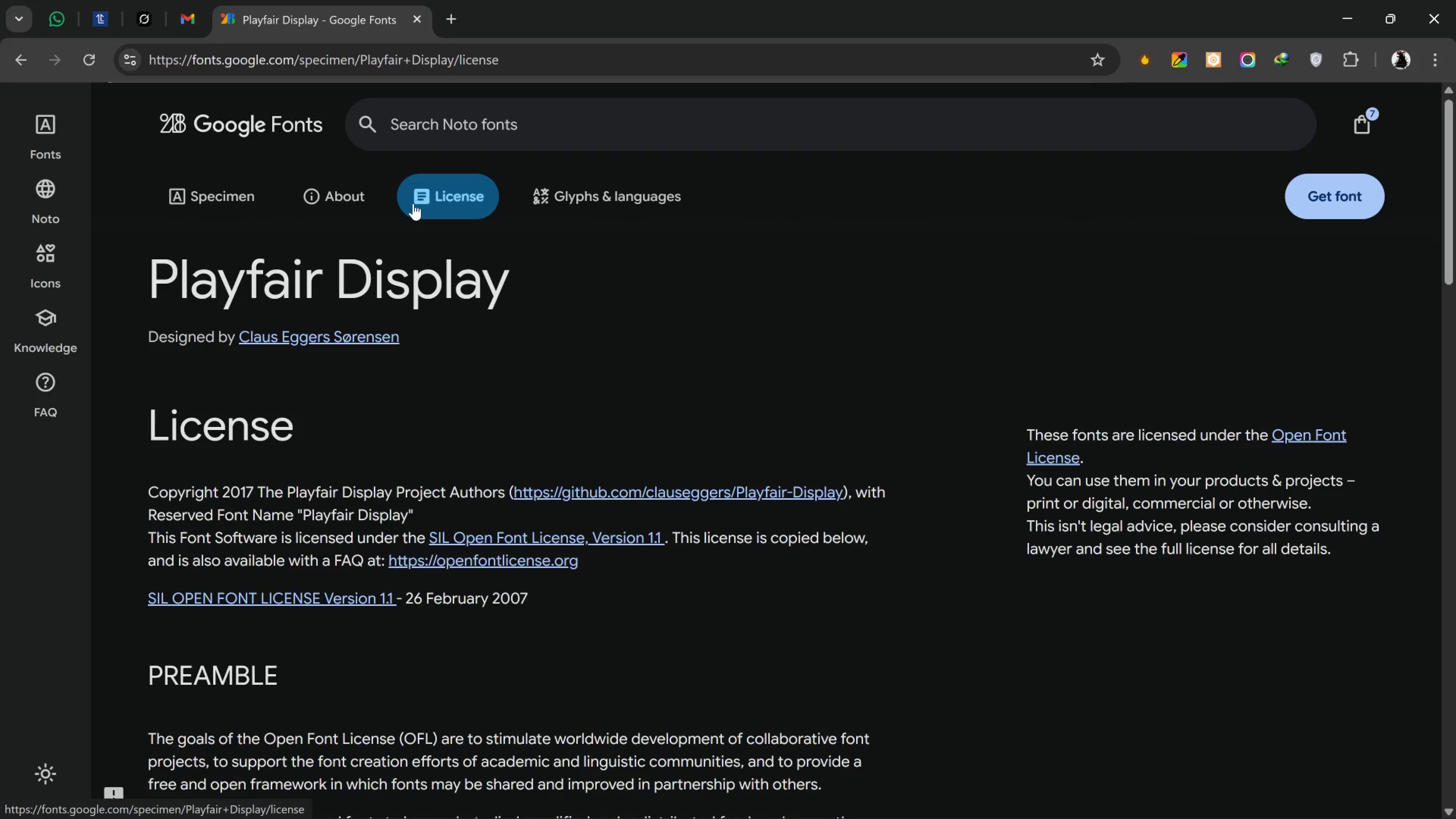 
left_click([383, 200])
 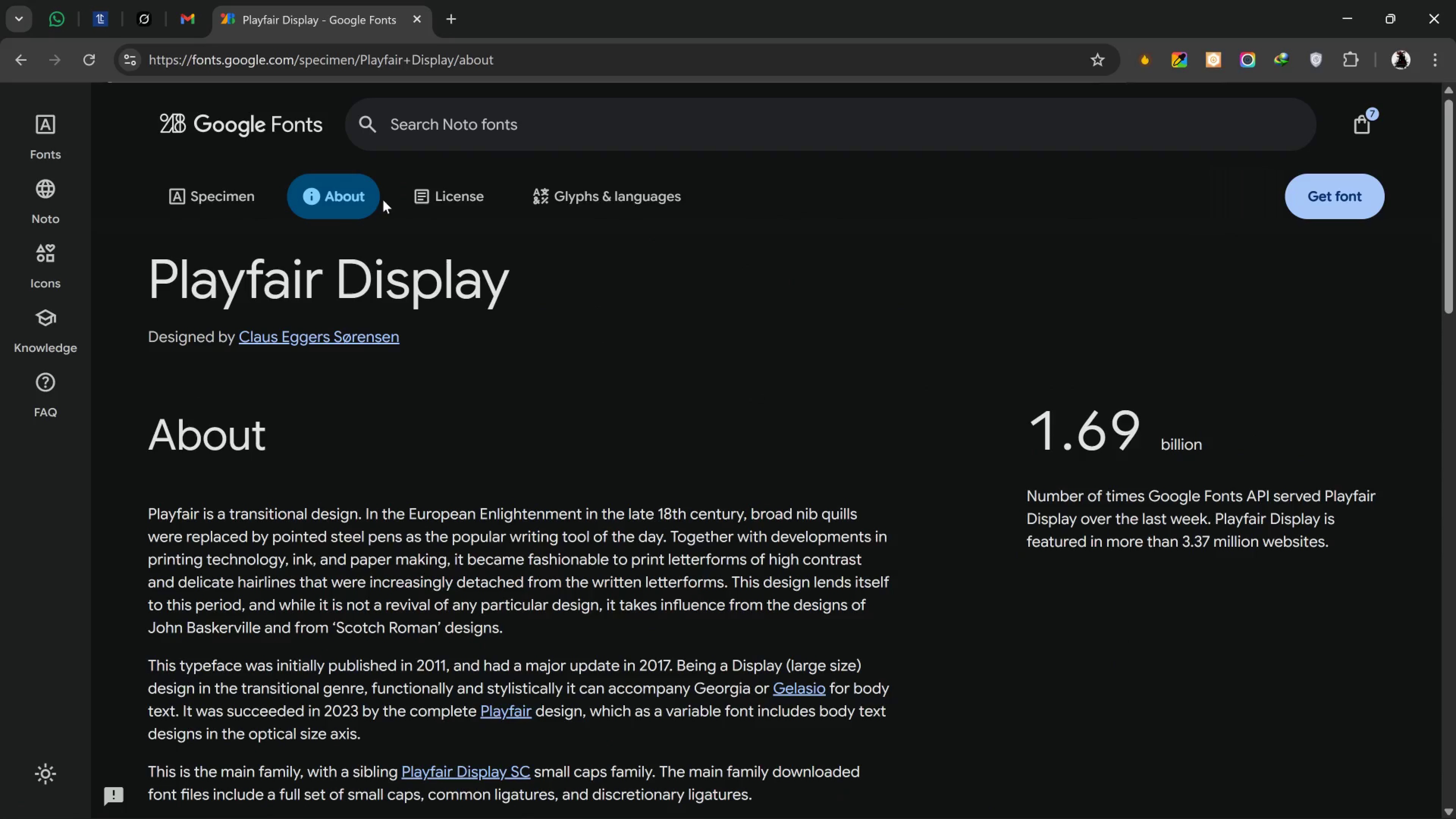 
left_click([383, 200])
 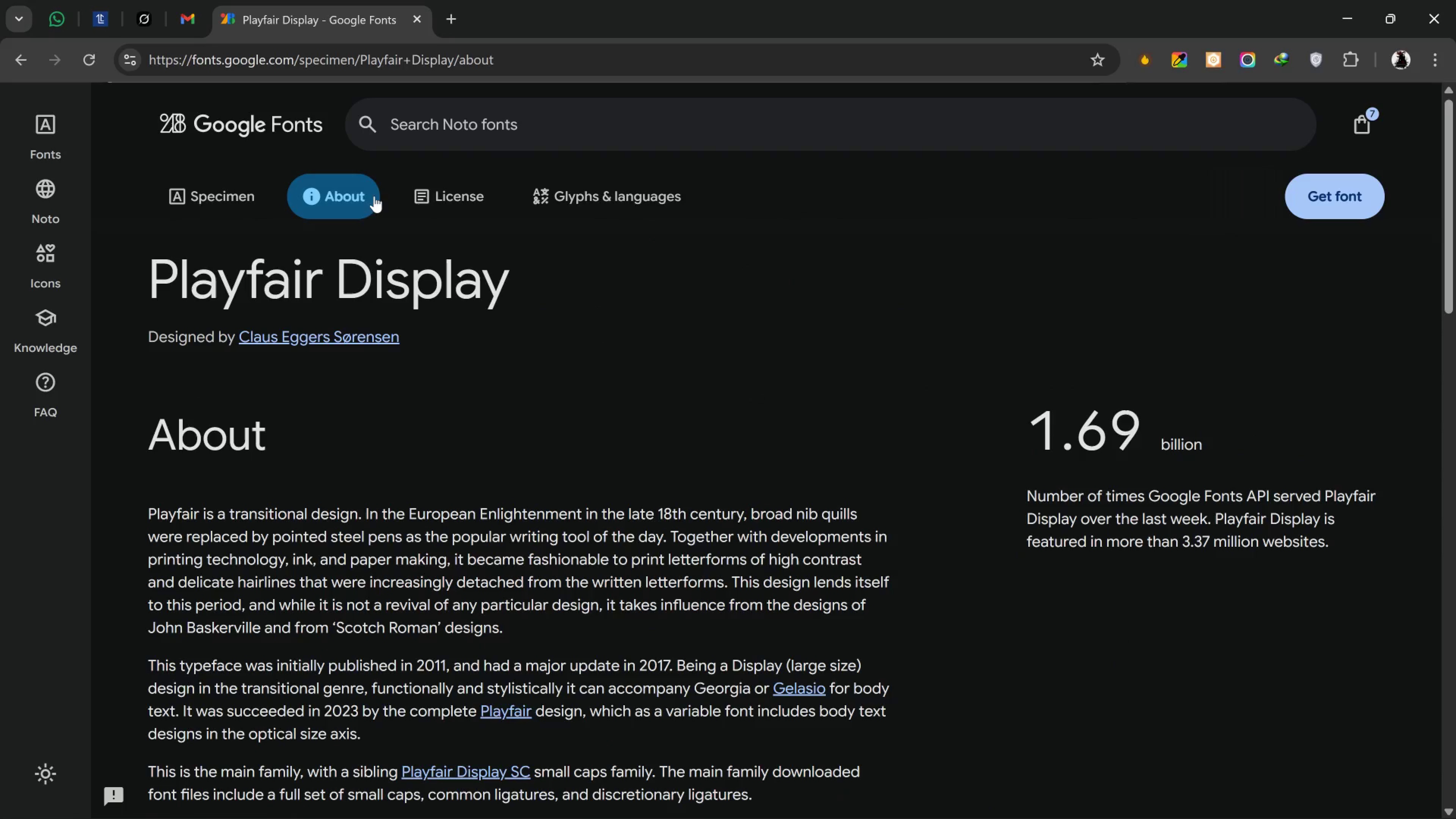 
left_click_drag(start_coordinate=[374, 196], to_coordinate=[368, 196])
 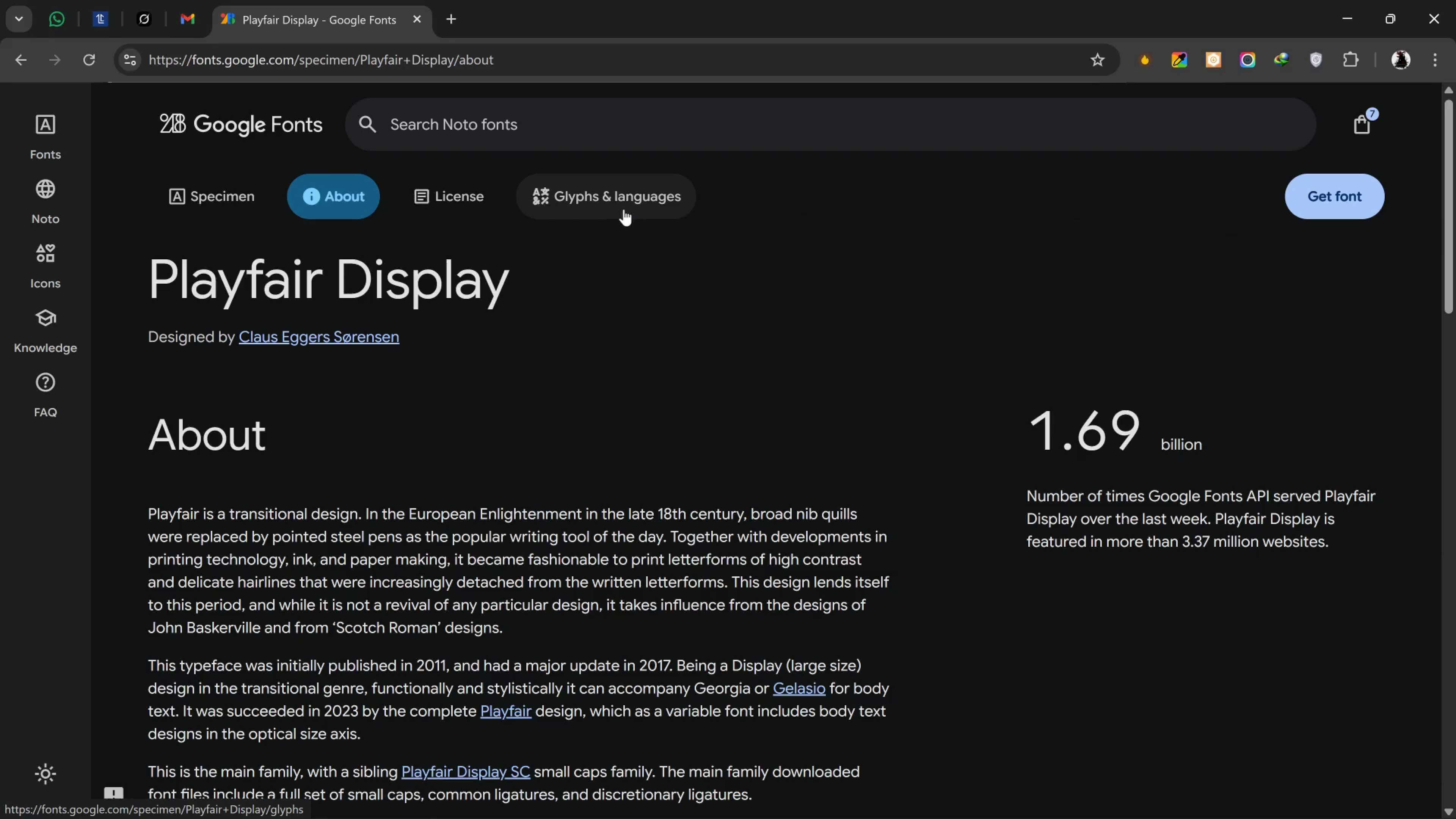 
left_click([610, 197])
 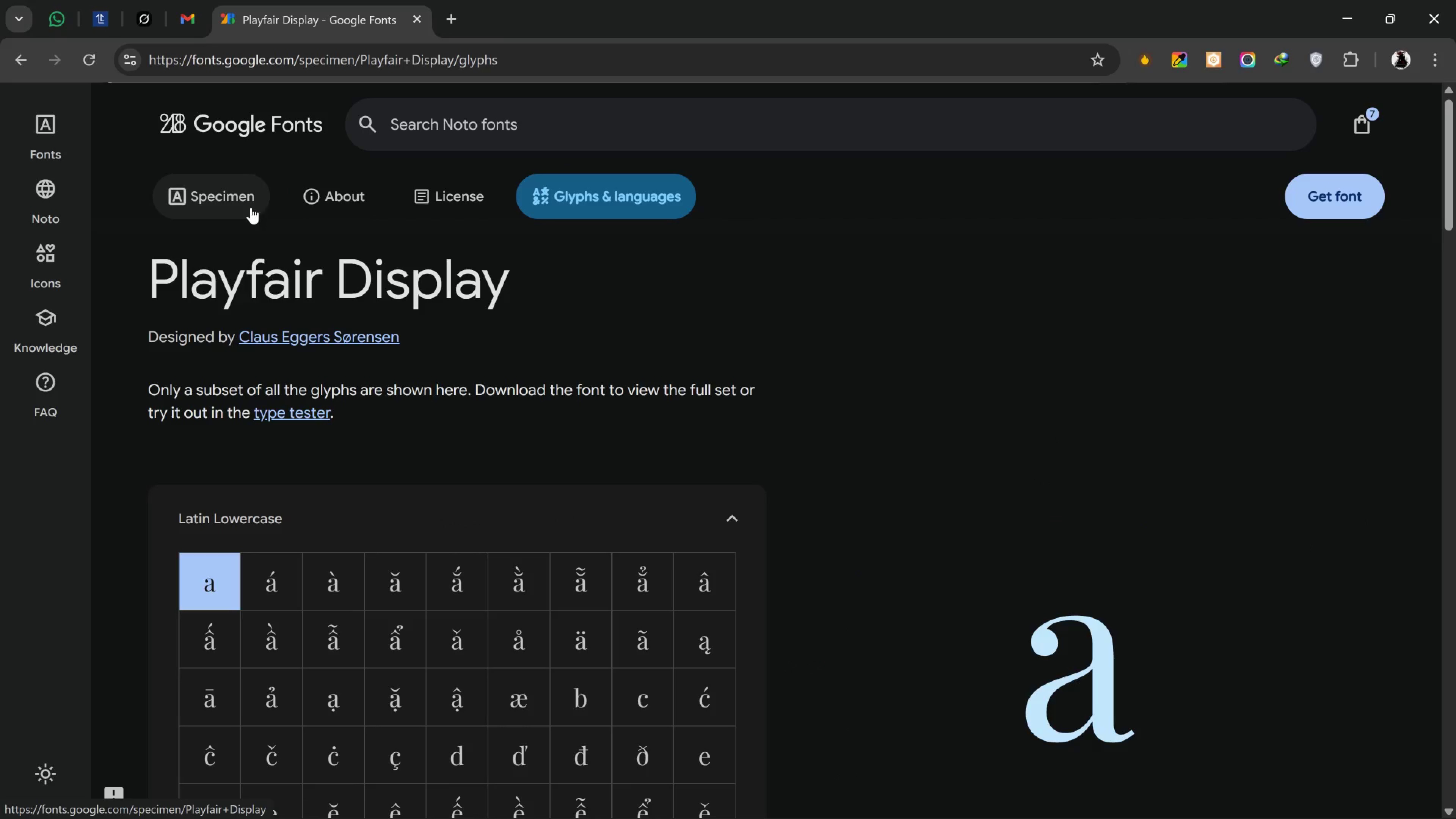 
scroll: coordinate [436, 434], scroll_direction: down, amount: 9.0
 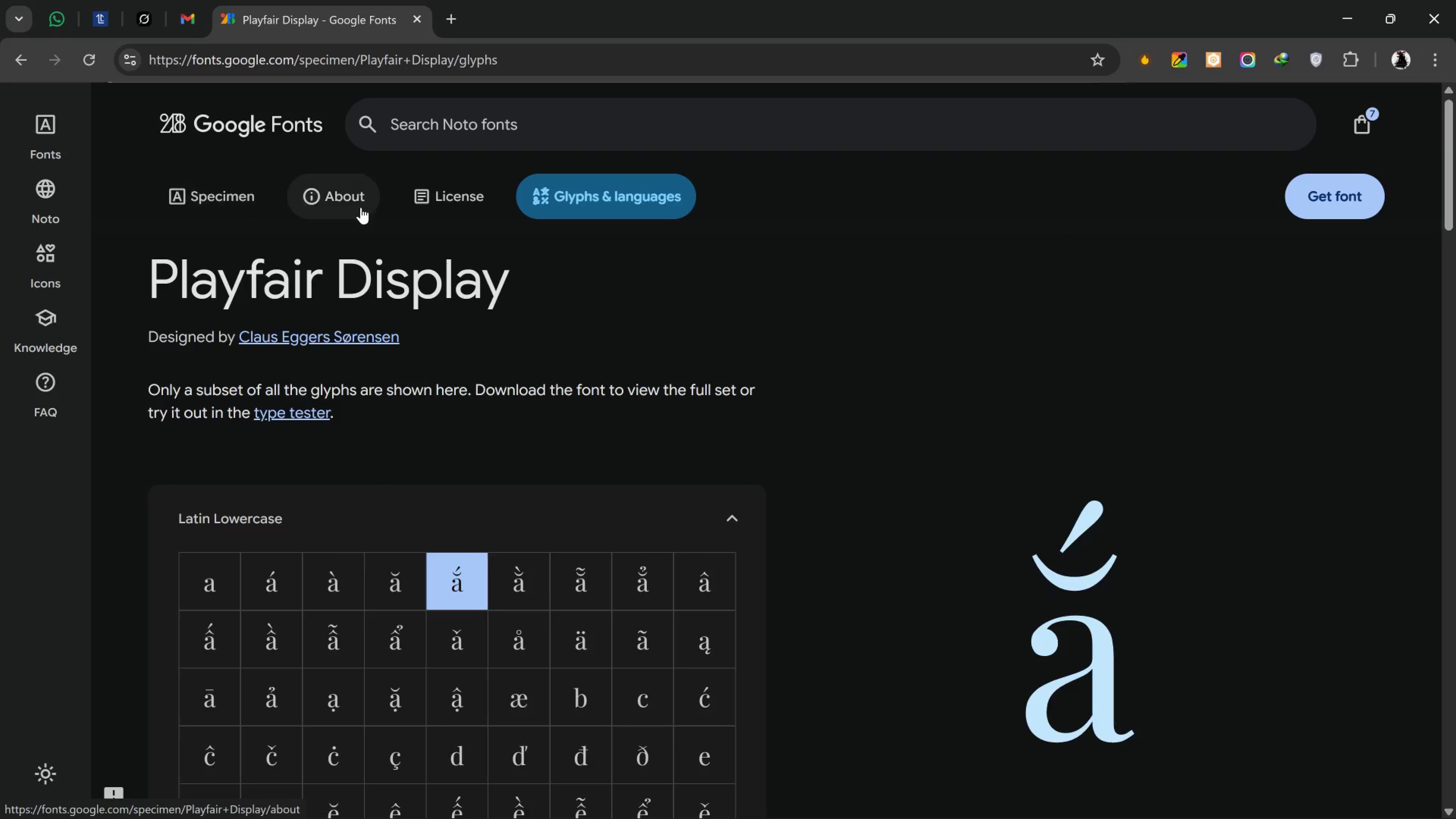 
left_click_drag(start_coordinate=[324, 204], to_coordinate=[322, 207])
 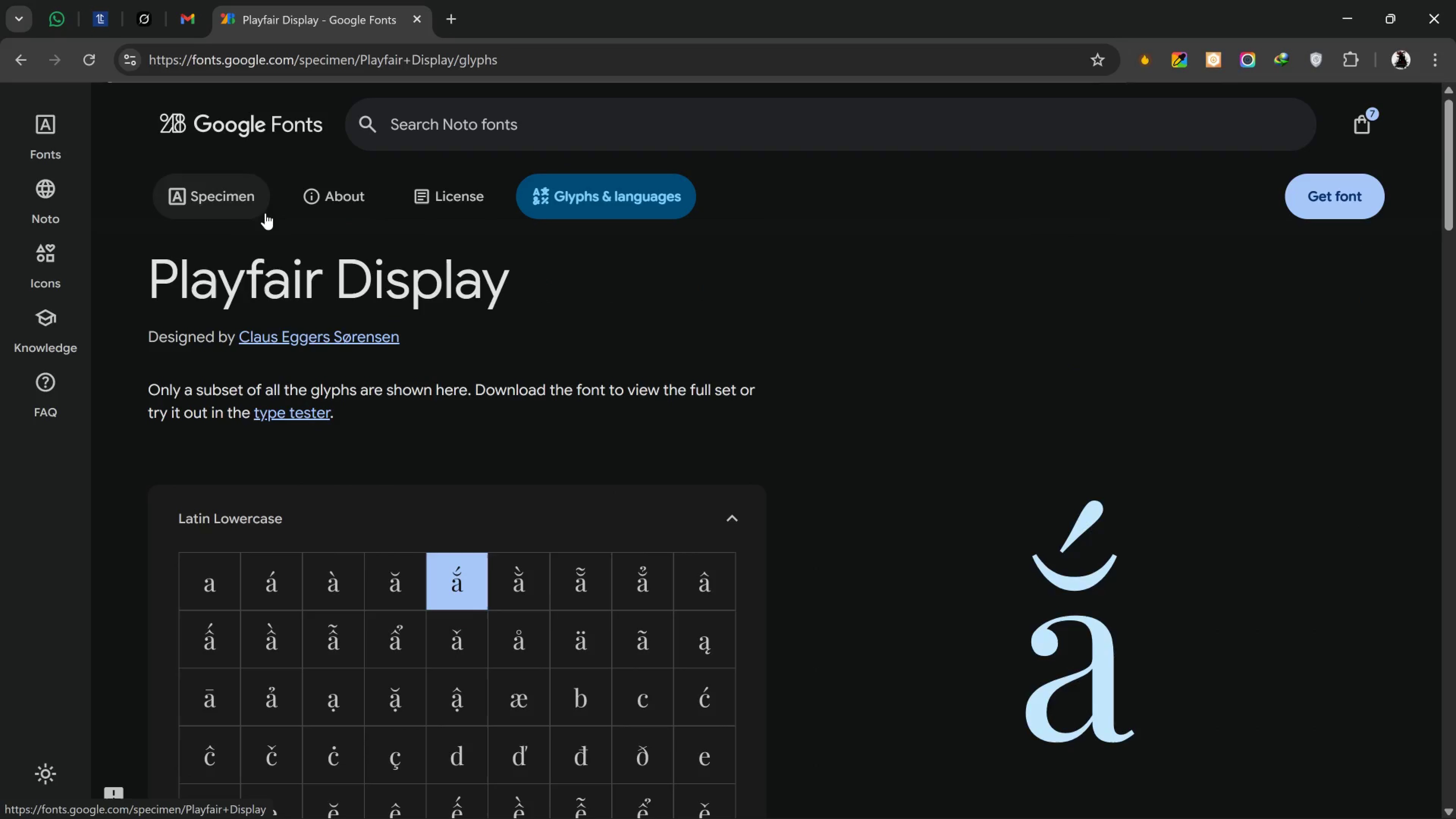 
scroll: coordinate [311, 415], scroll_direction: down, amount: 1.0
 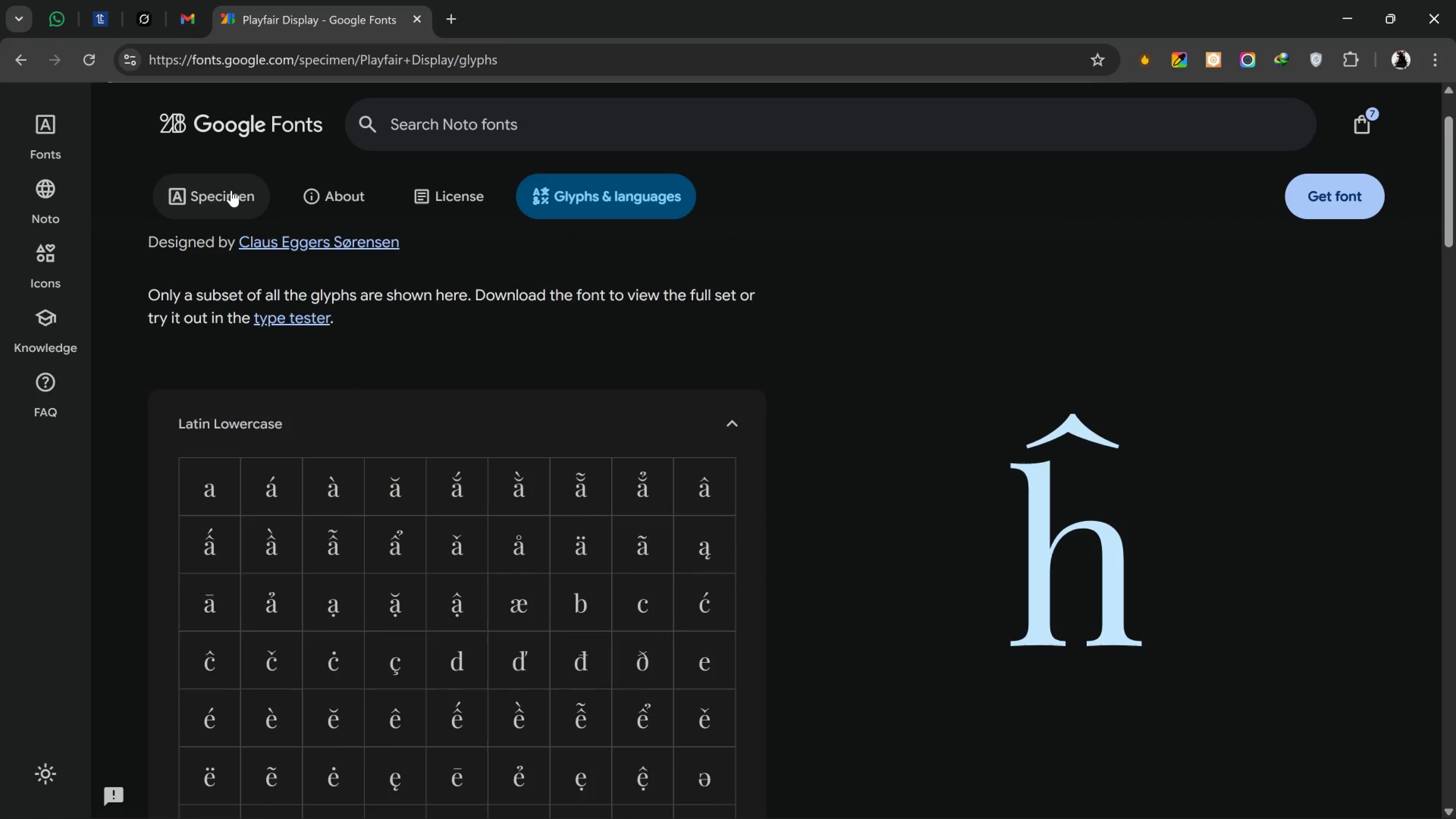 
left_click([231, 190])
 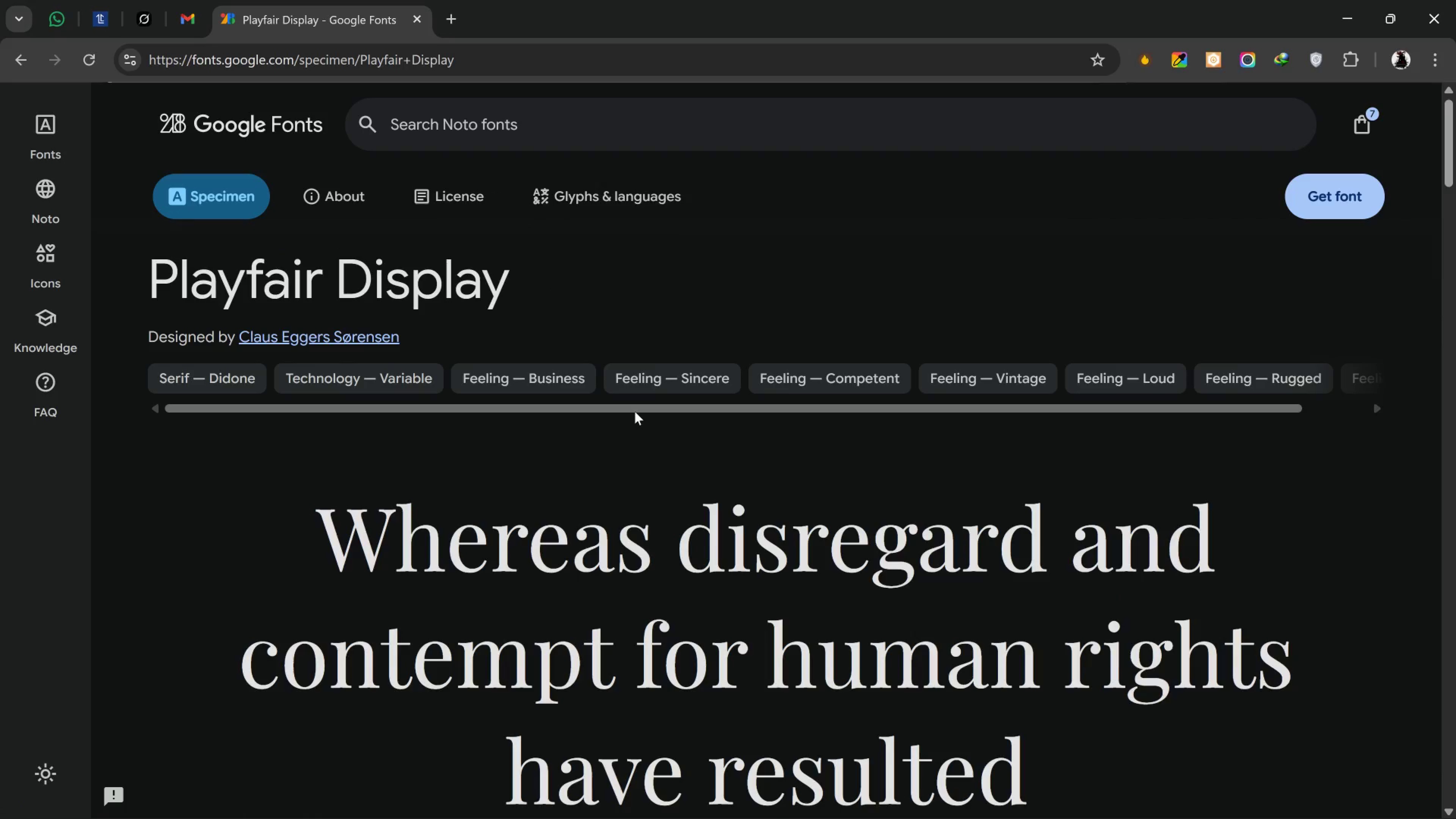 
scroll: coordinate [621, 447], scroll_direction: down, amount: 8.0
 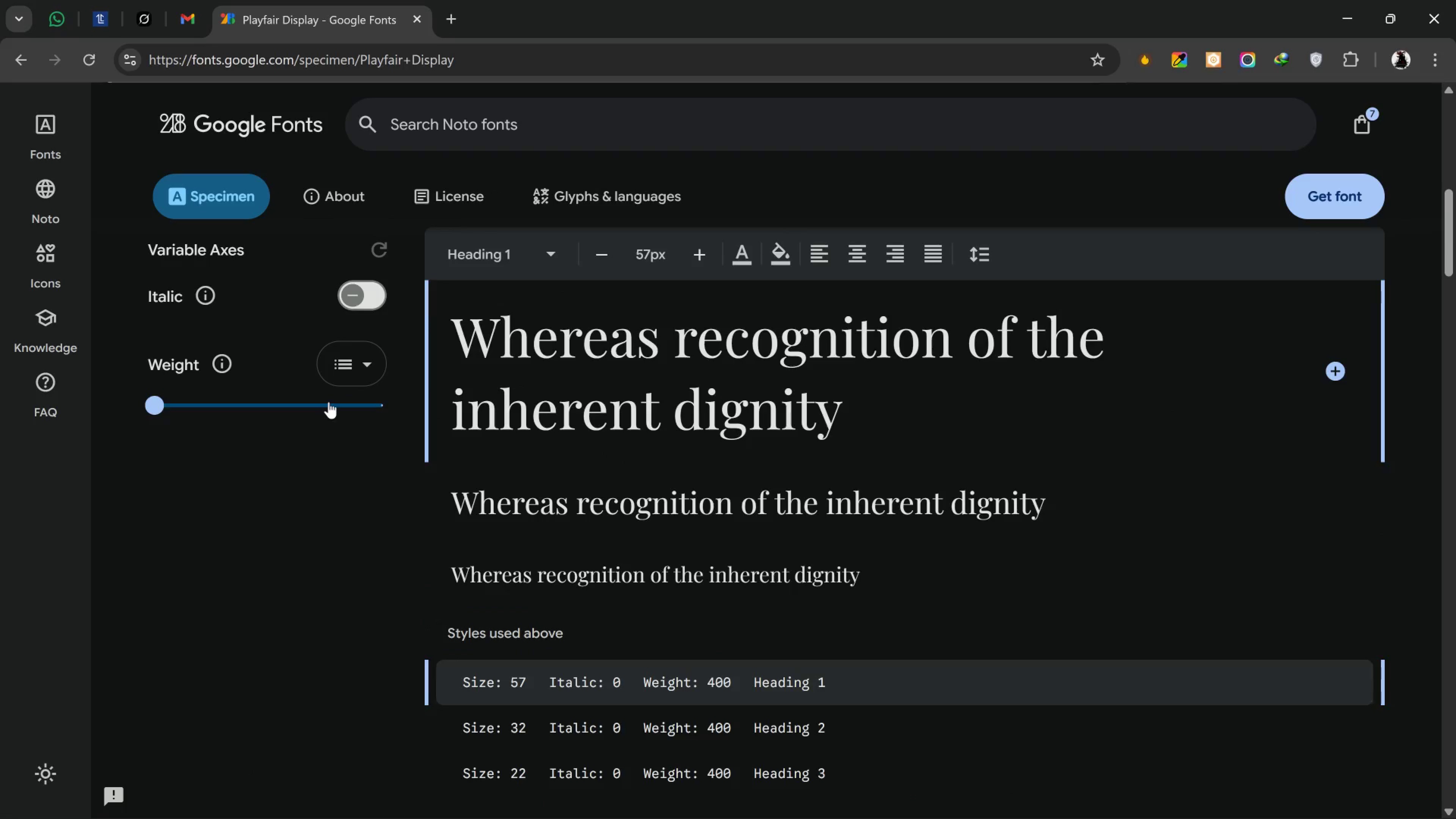 
scroll: coordinate [329, 402], scroll_direction: up, amount: 2.0
 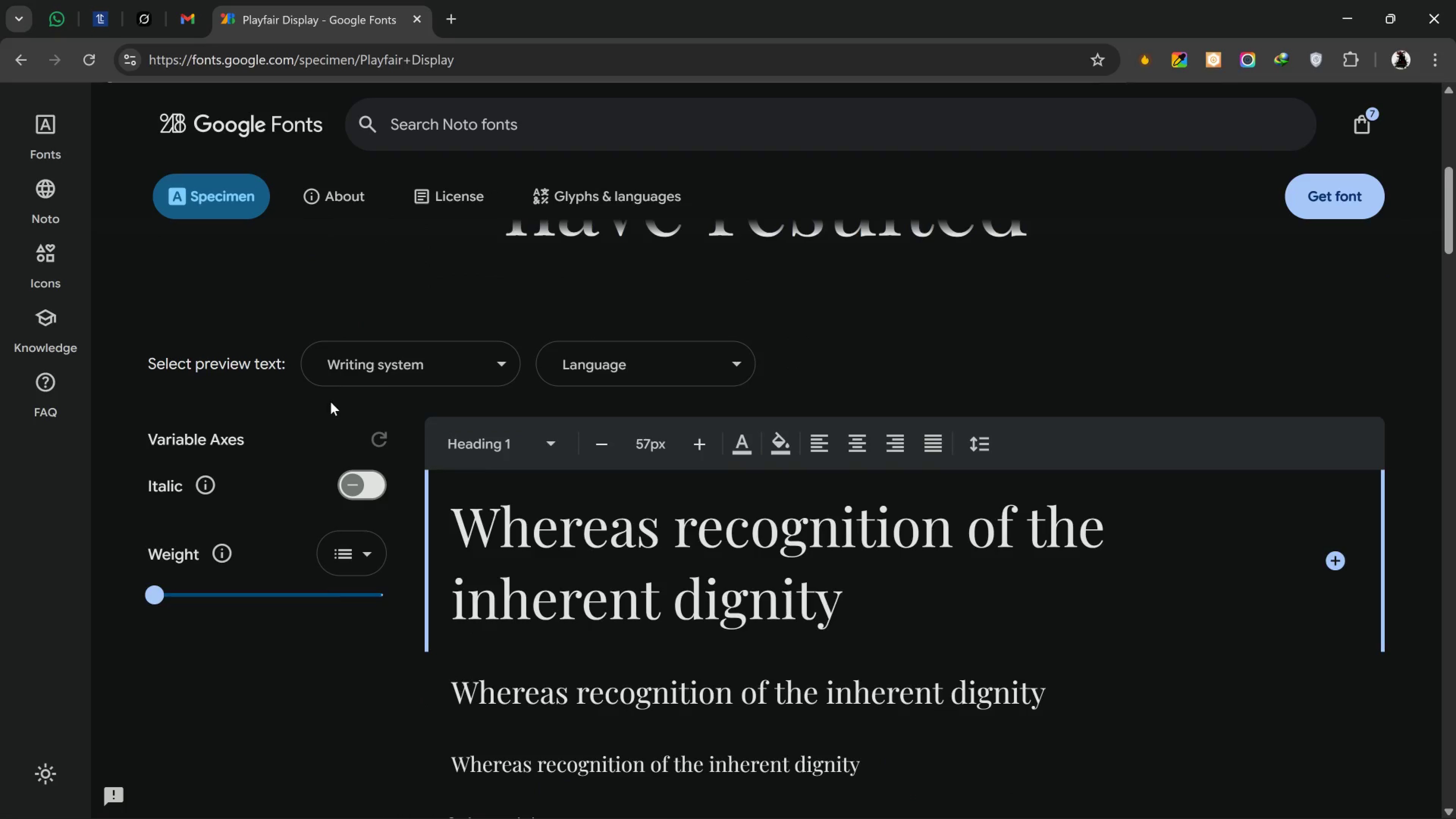 
scroll: coordinate [371, 525], scroll_direction: down, amount: 49.0
 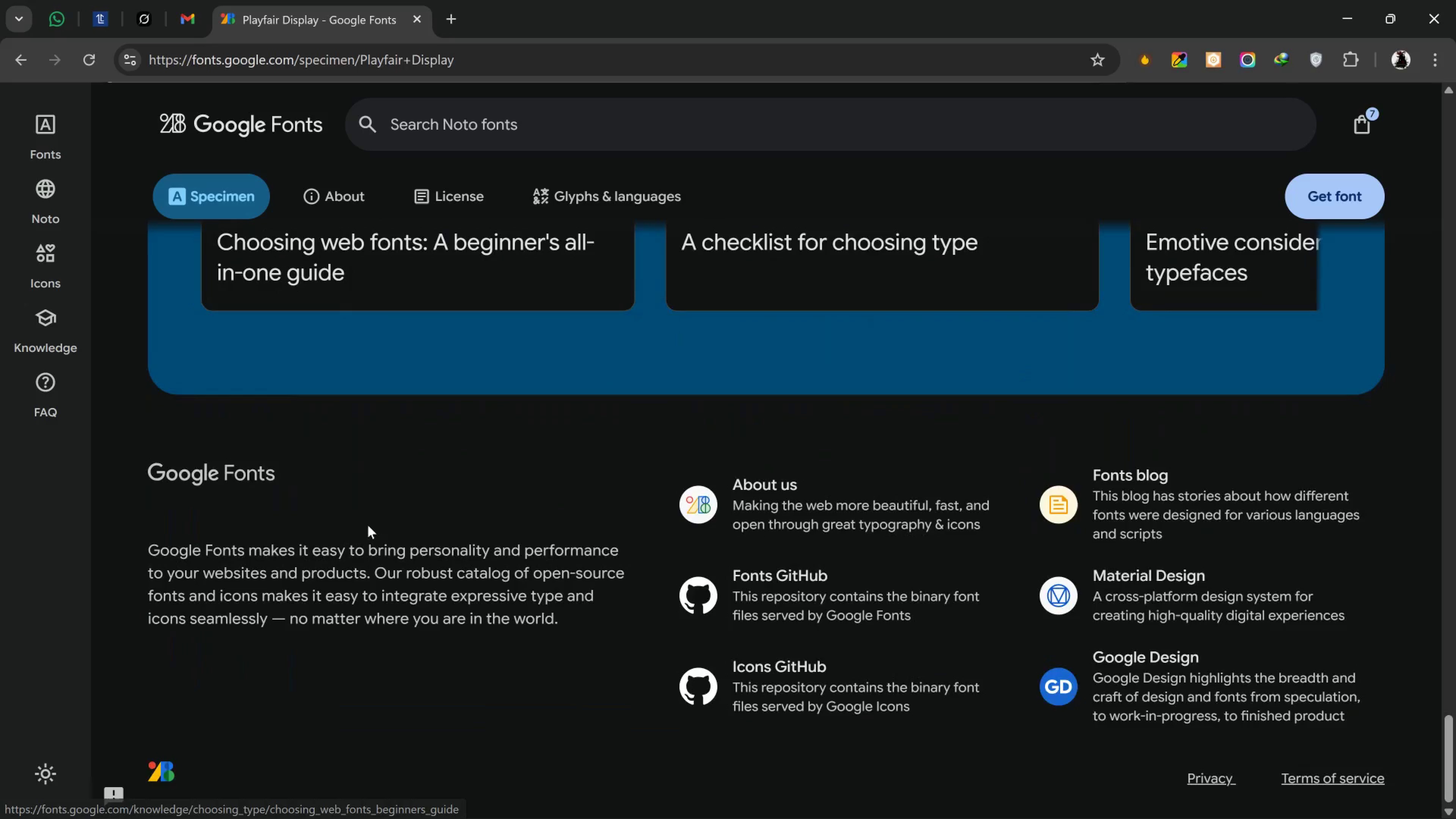 
scroll: coordinate [368, 525], scroll_direction: up, amount: 5.0
 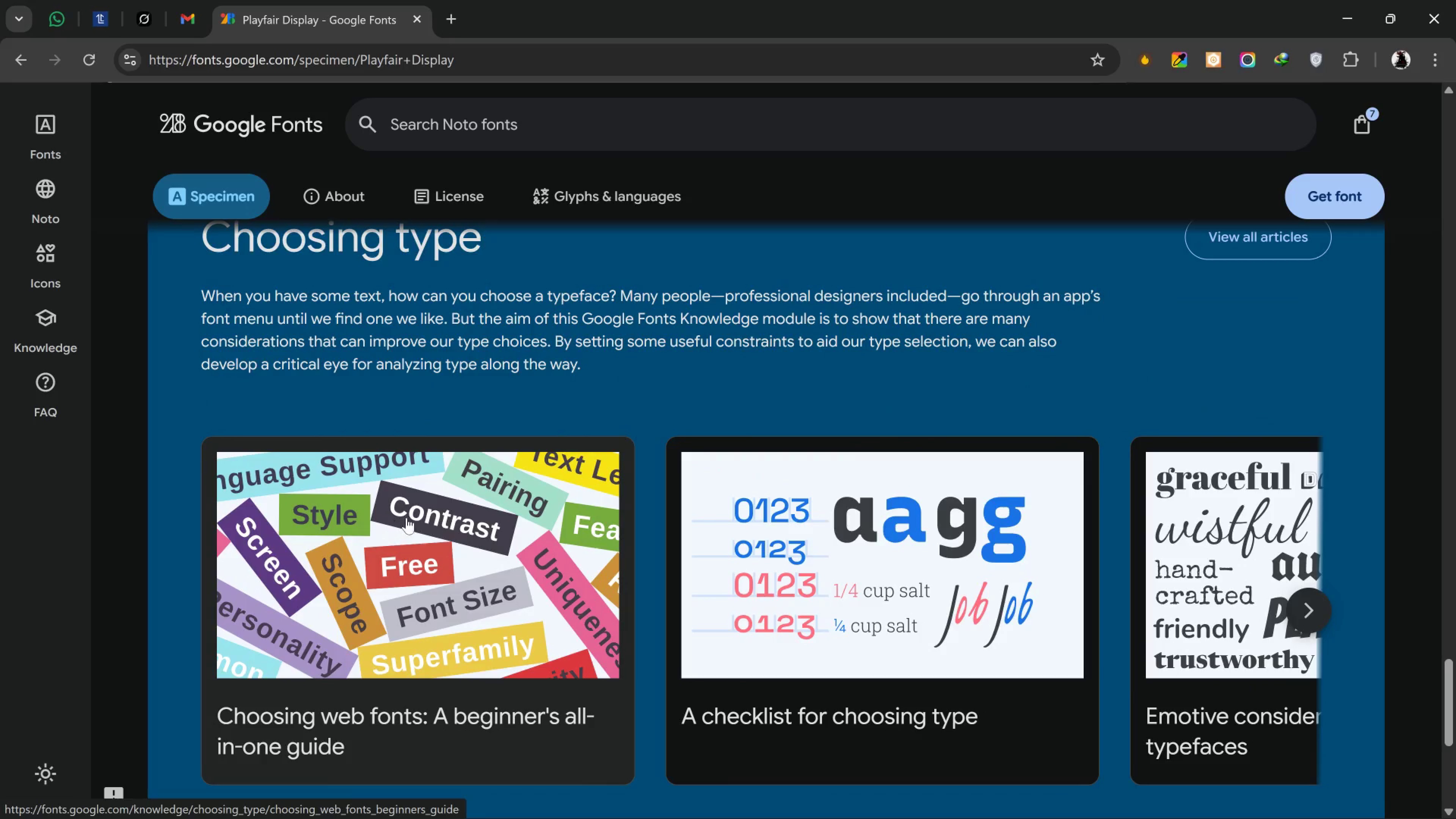 
scroll: coordinate [428, 530], scroll_direction: down, amount: 13.0
 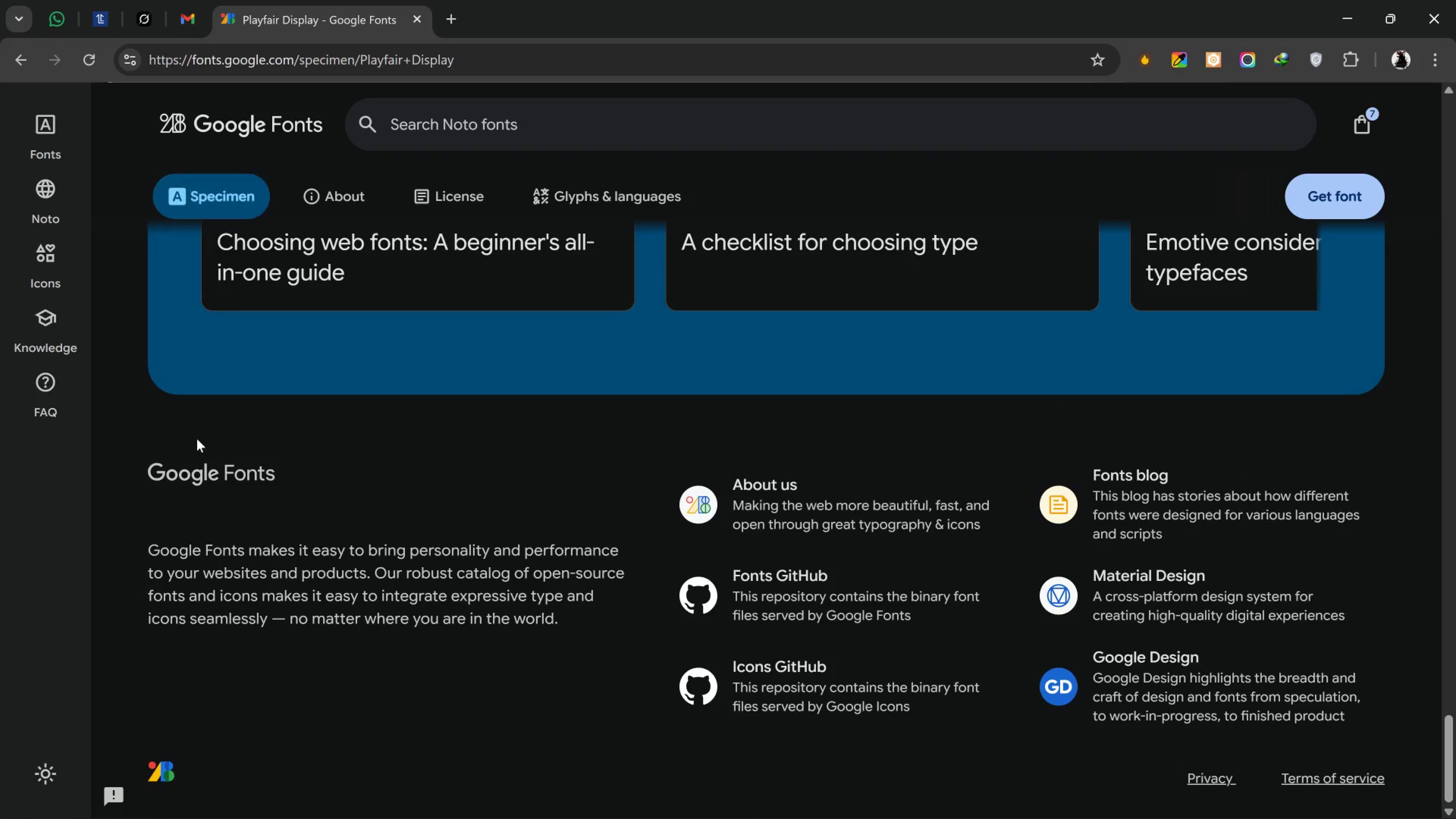 
mouse_move([173, 443])
 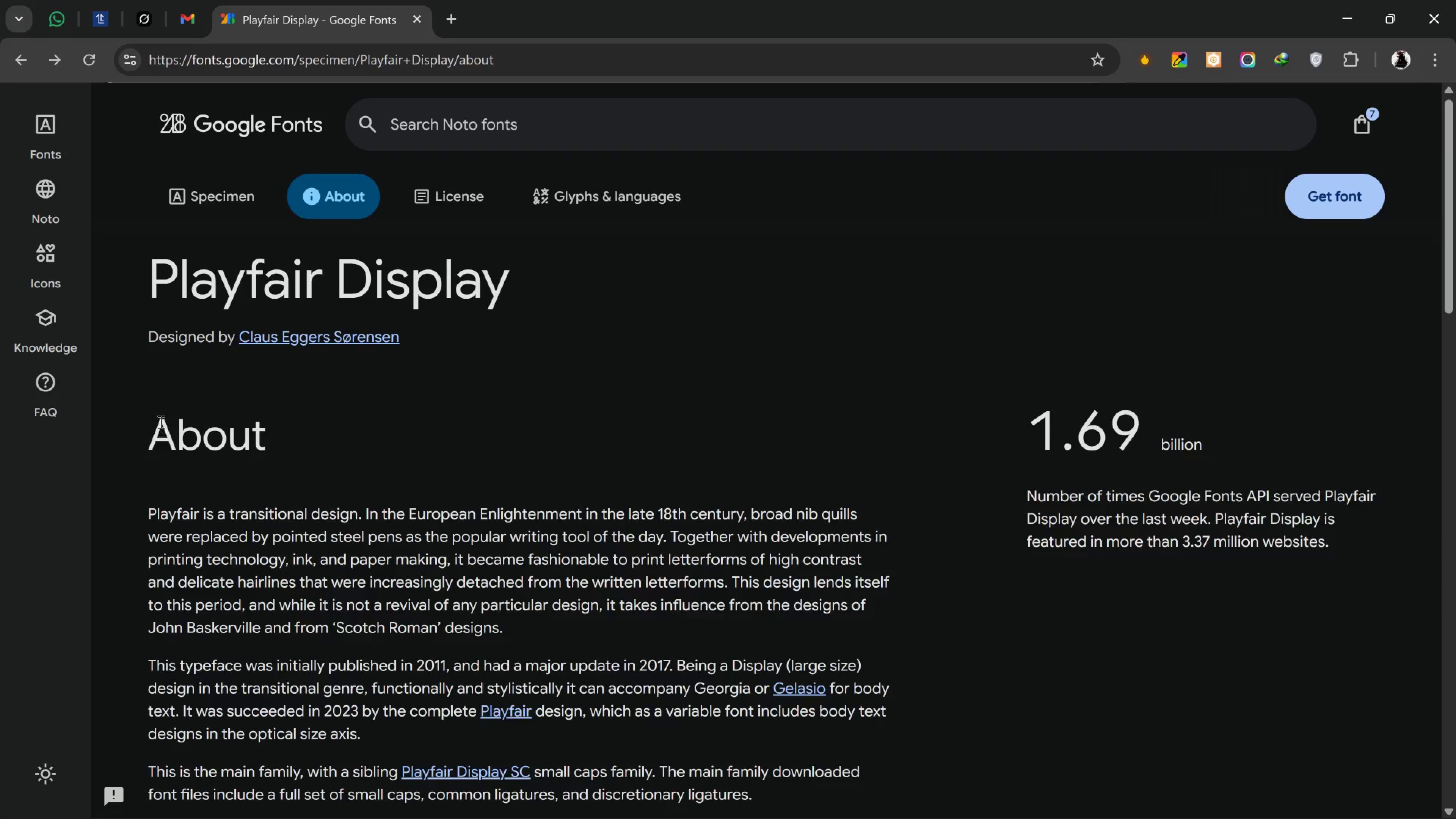 
 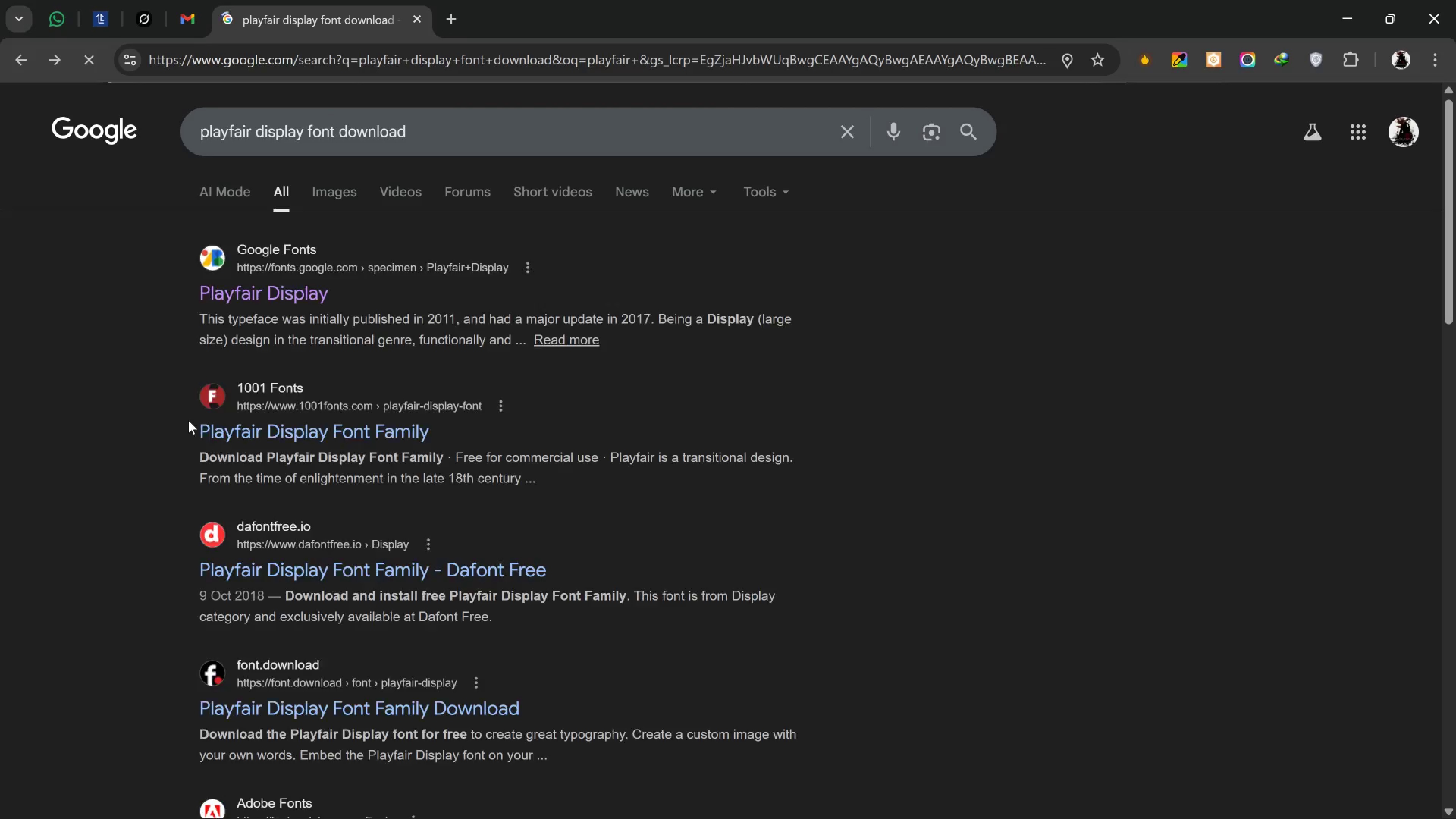 
wait(8.98)
 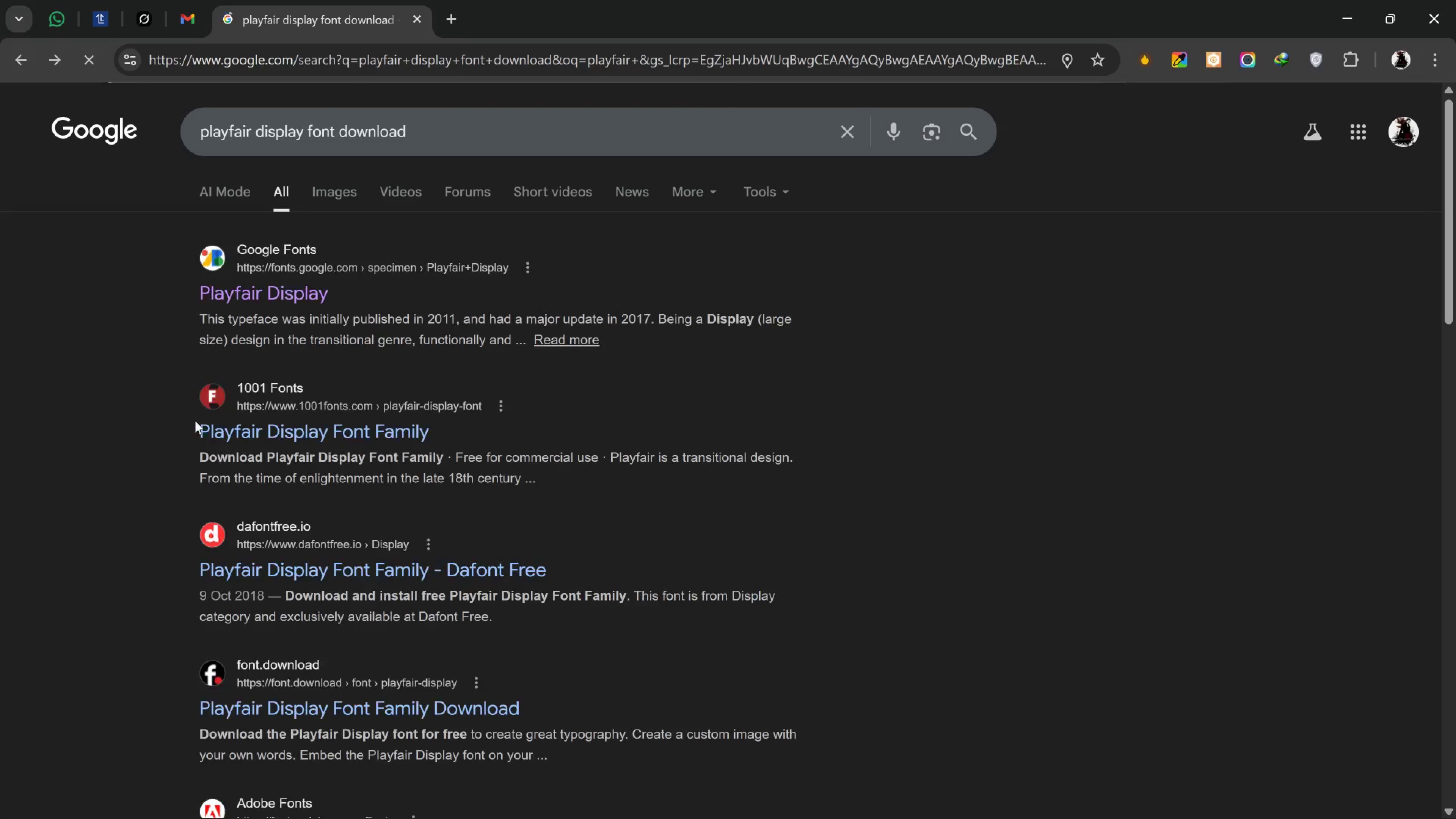 
key(Alt+Tab)
 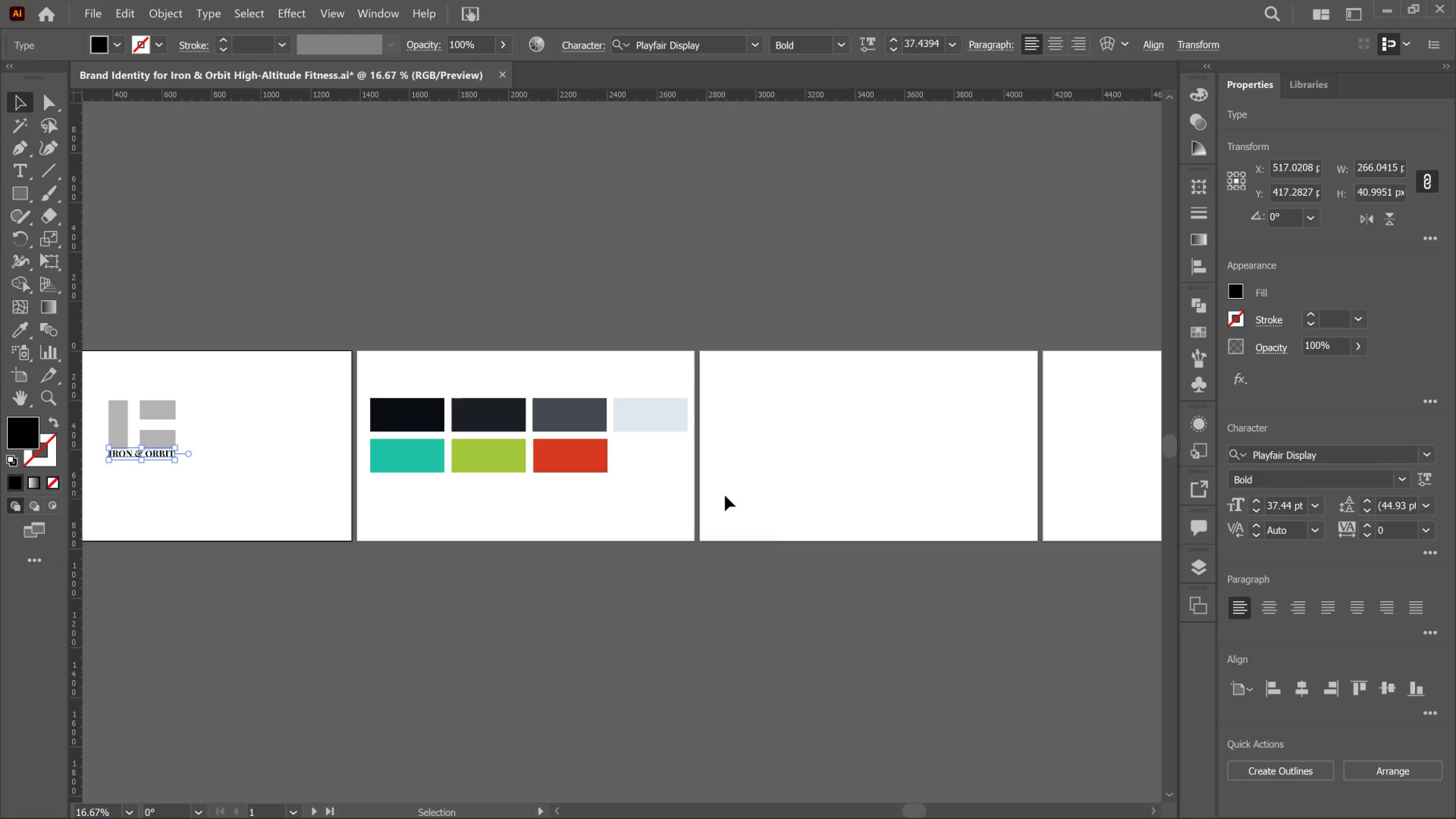 
key(T)
 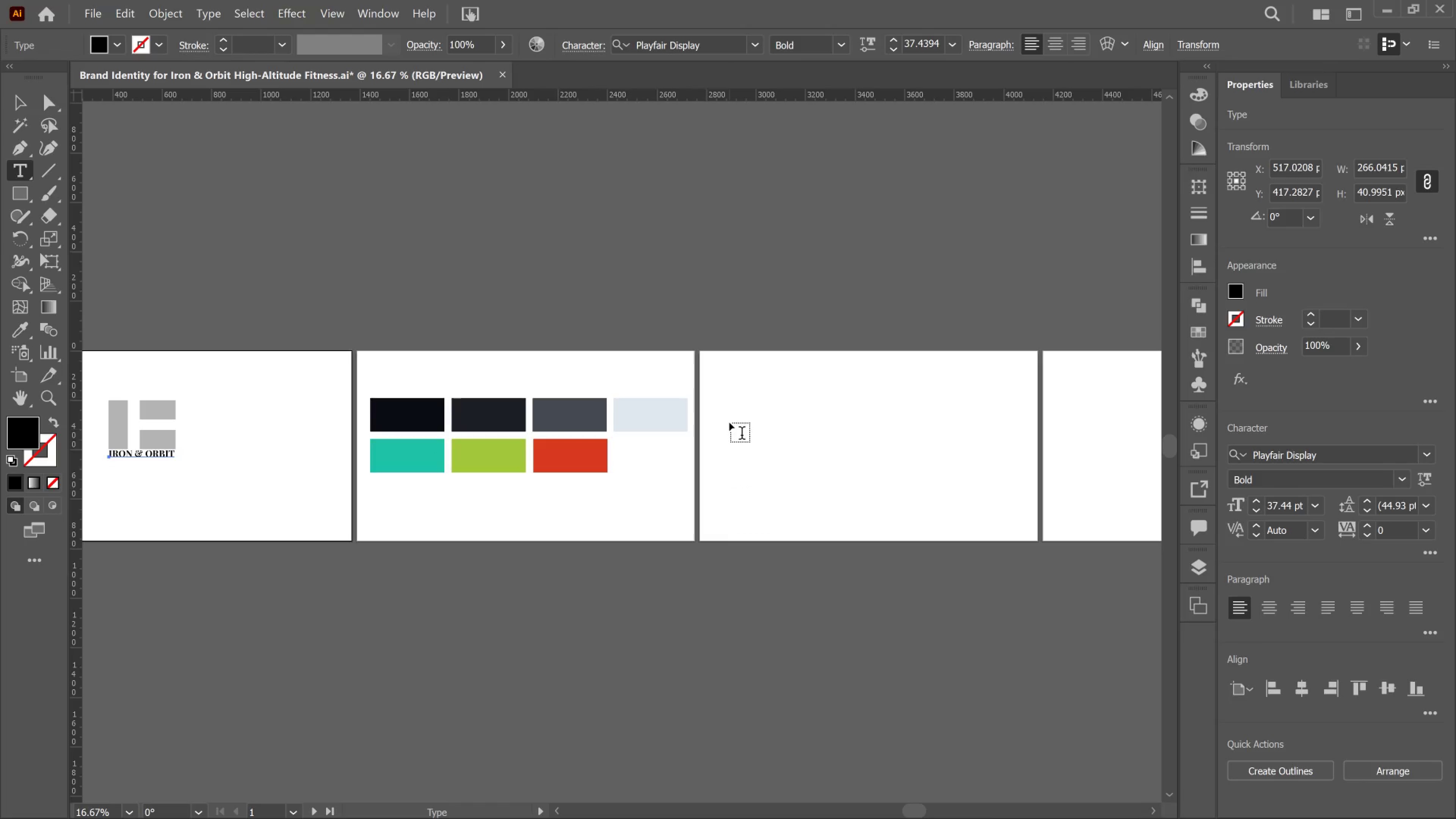 
left_click_drag(start_coordinate=[730, 423], to_coordinate=[894, 502])
 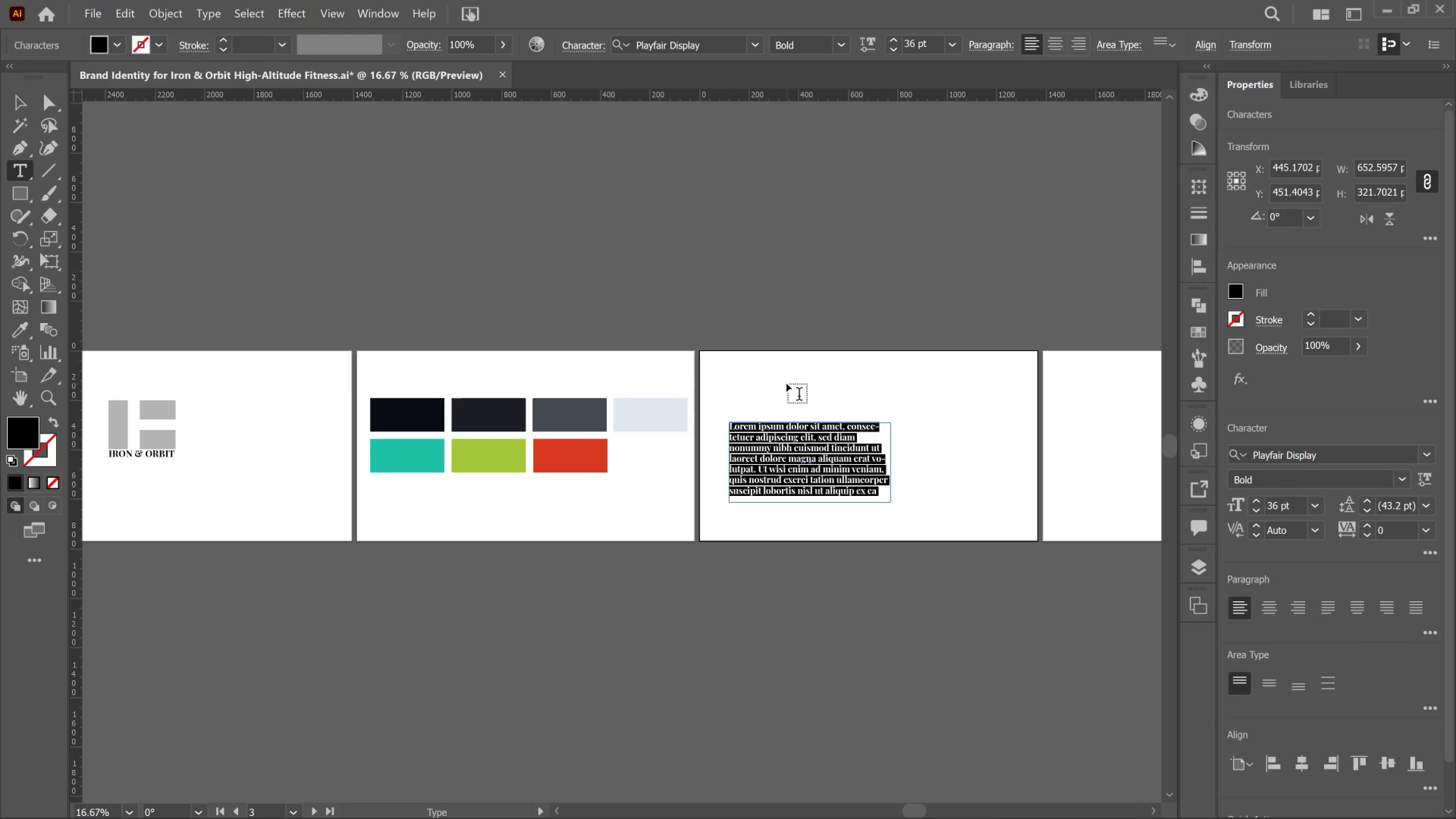 
key(CapsLock)
 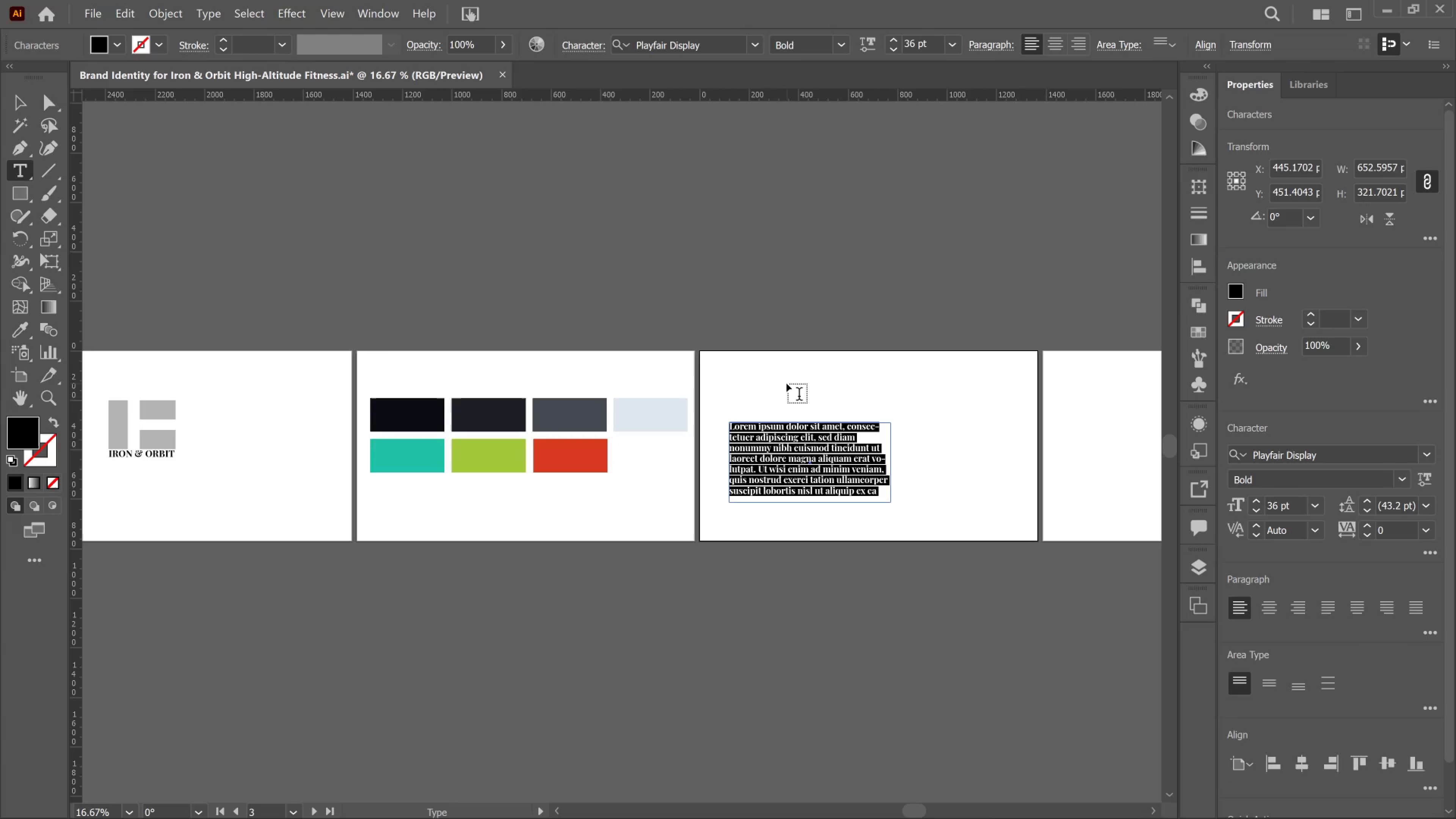 
key(Space)
 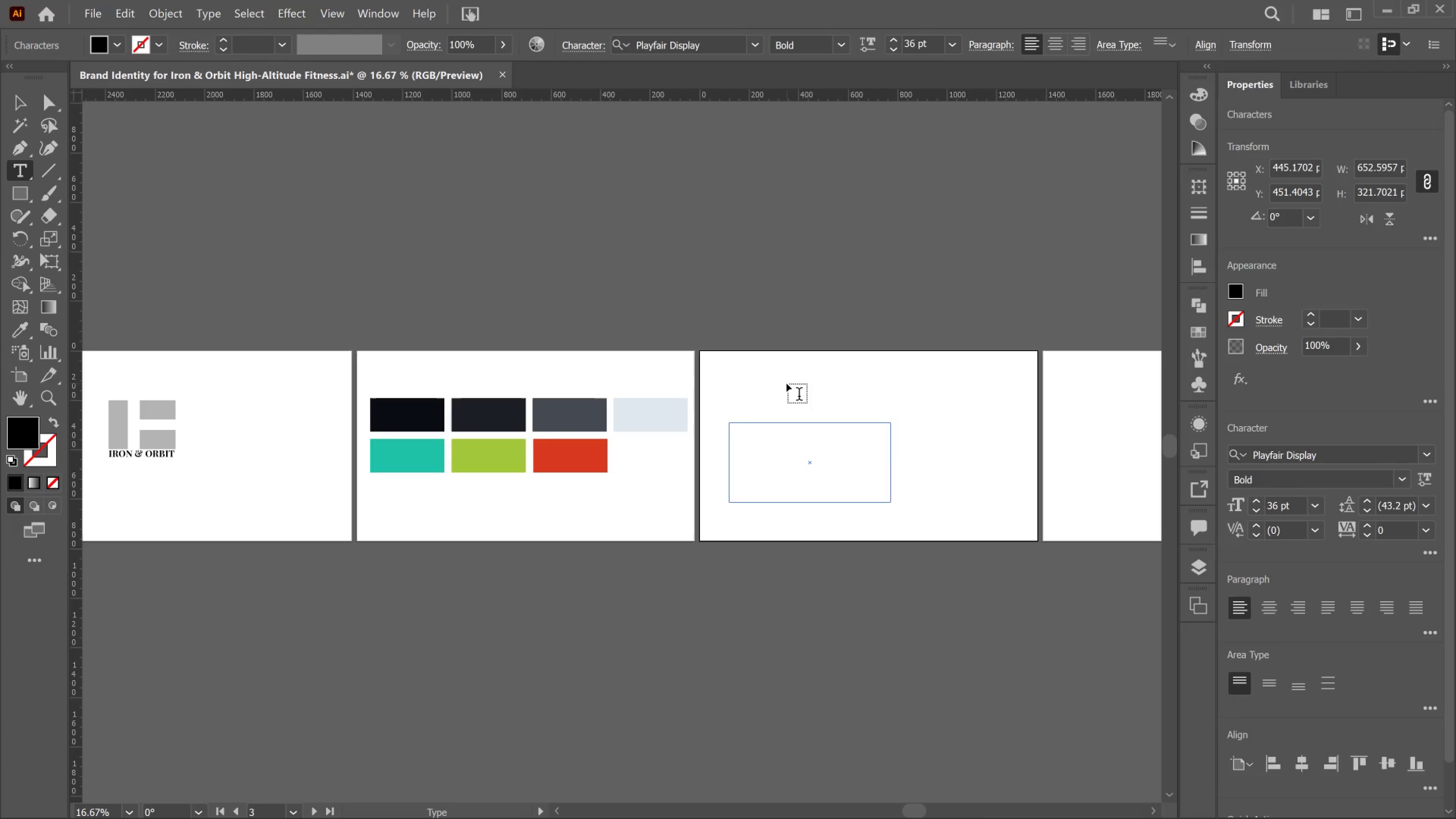 
key(Control+A)
 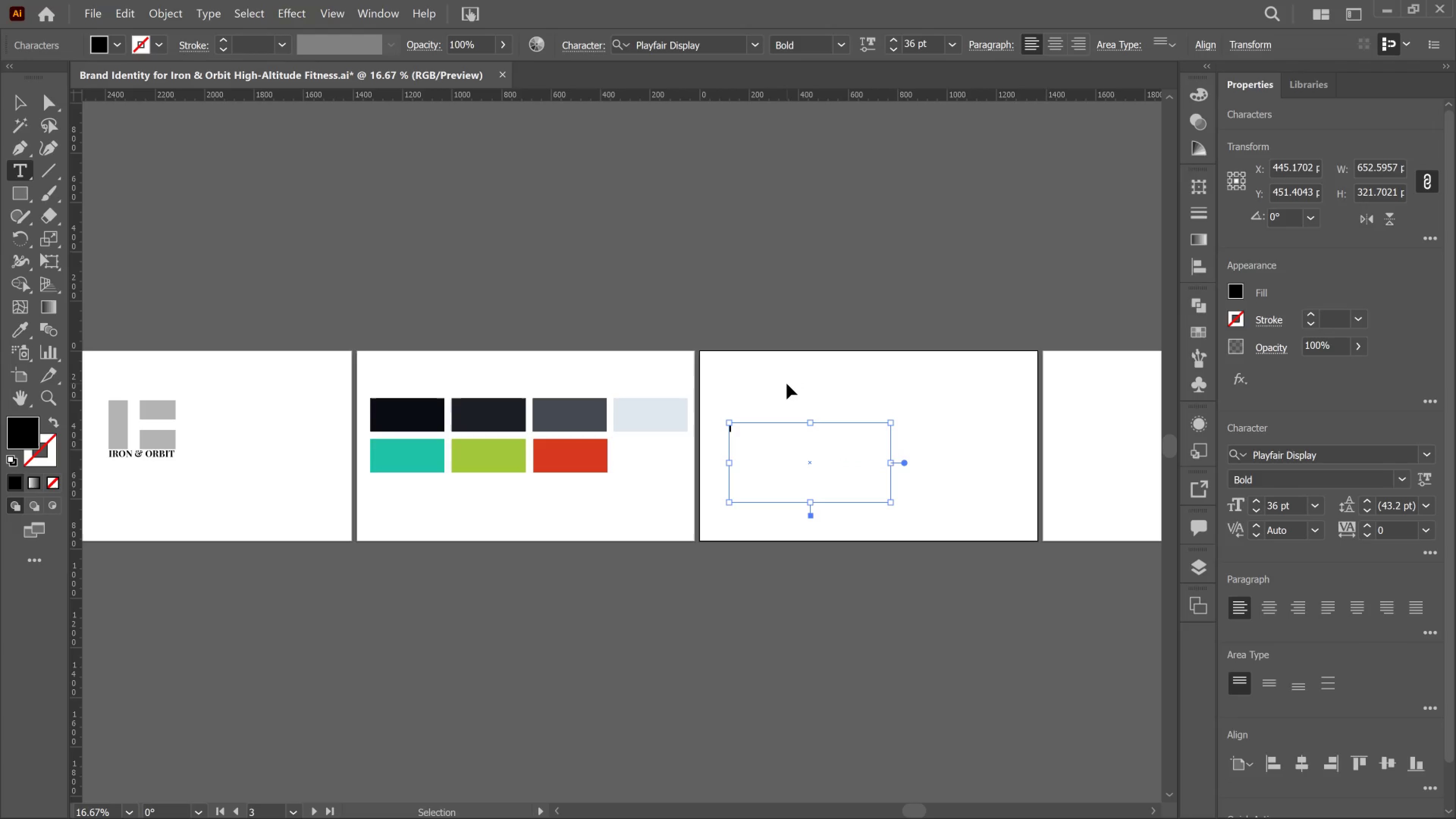 
hold_key(key=ShiftLeft, duration=2.6)
 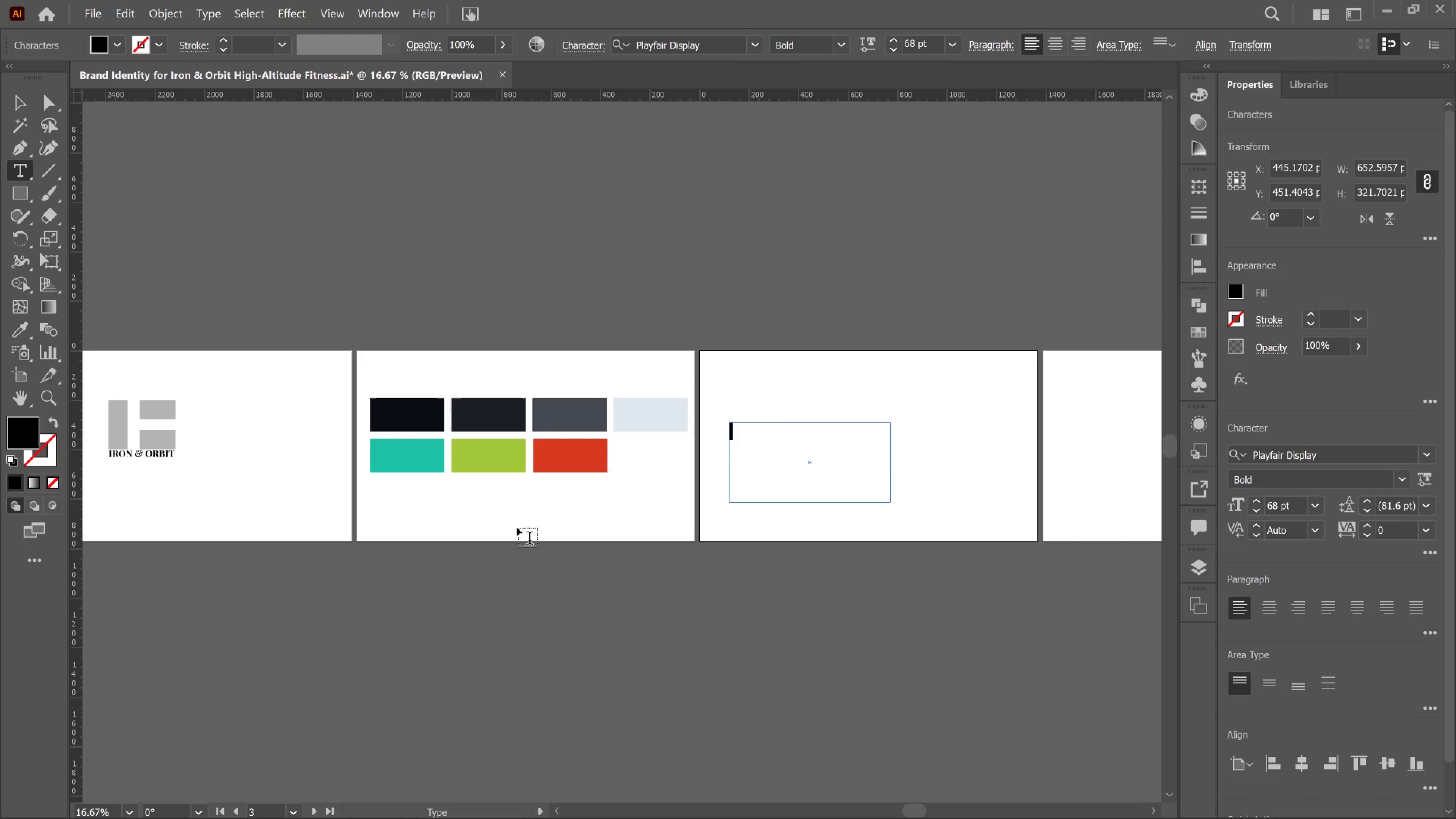 
hold_key(key=Period, duration=1.44)
 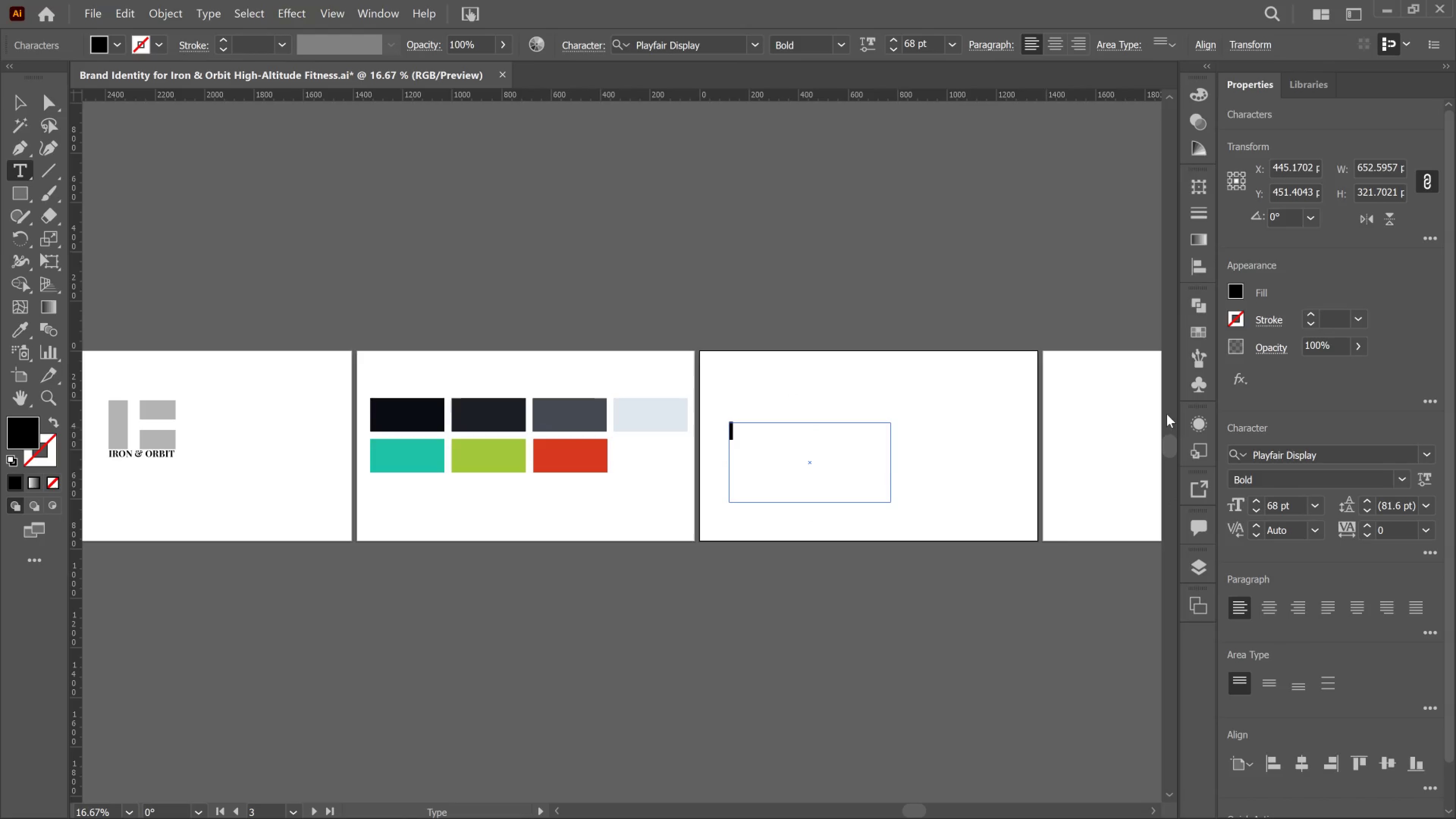 
hold_key(key=ControlLeft, duration=0.33)
scroll: coordinate [840, 450], scroll_direction: up, amount: 2.0
 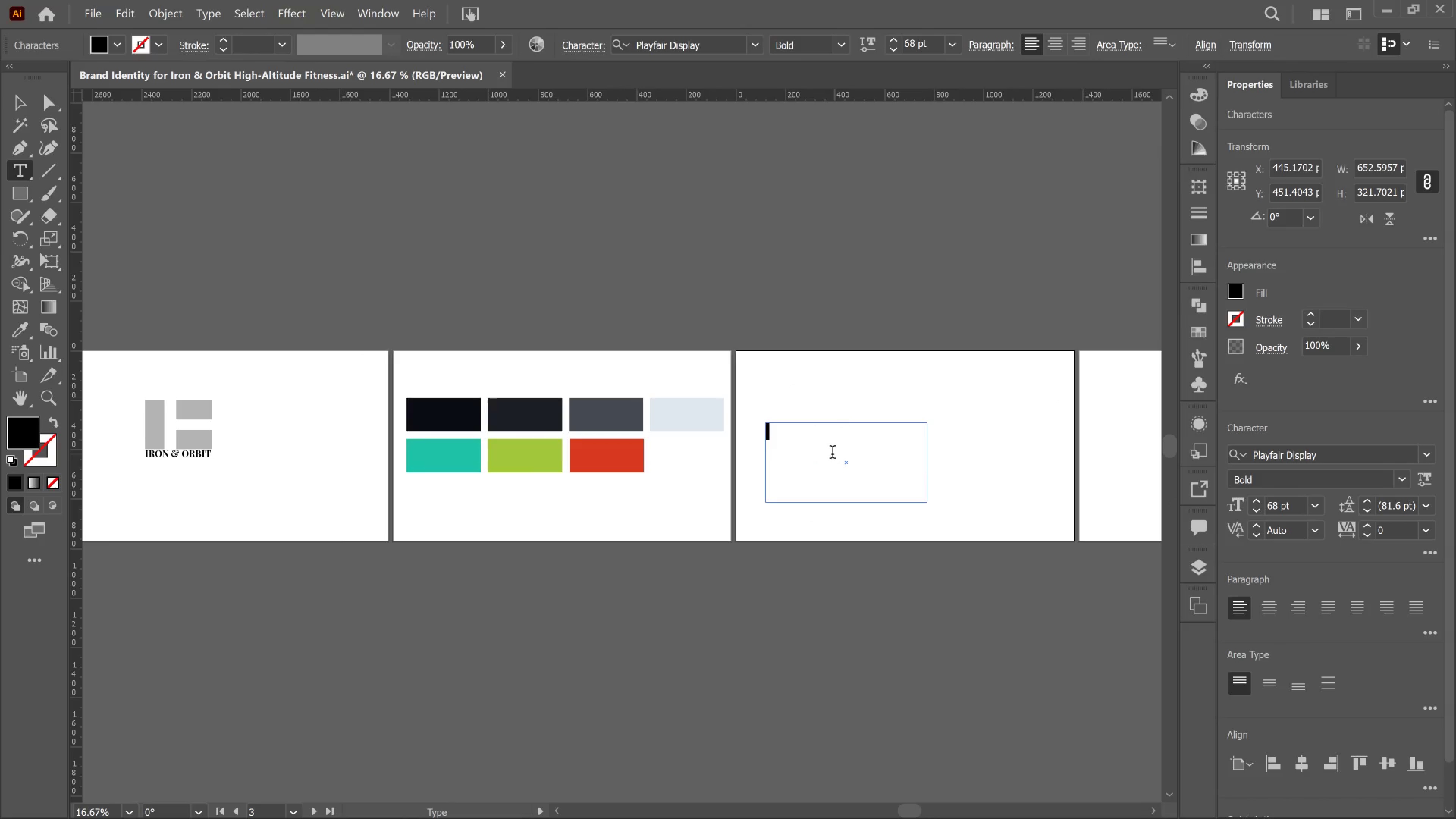 
hold_key(key=AltLeft, duration=0.62)
scroll: coordinate [834, 454], scroll_direction: up, amount: 2.0
 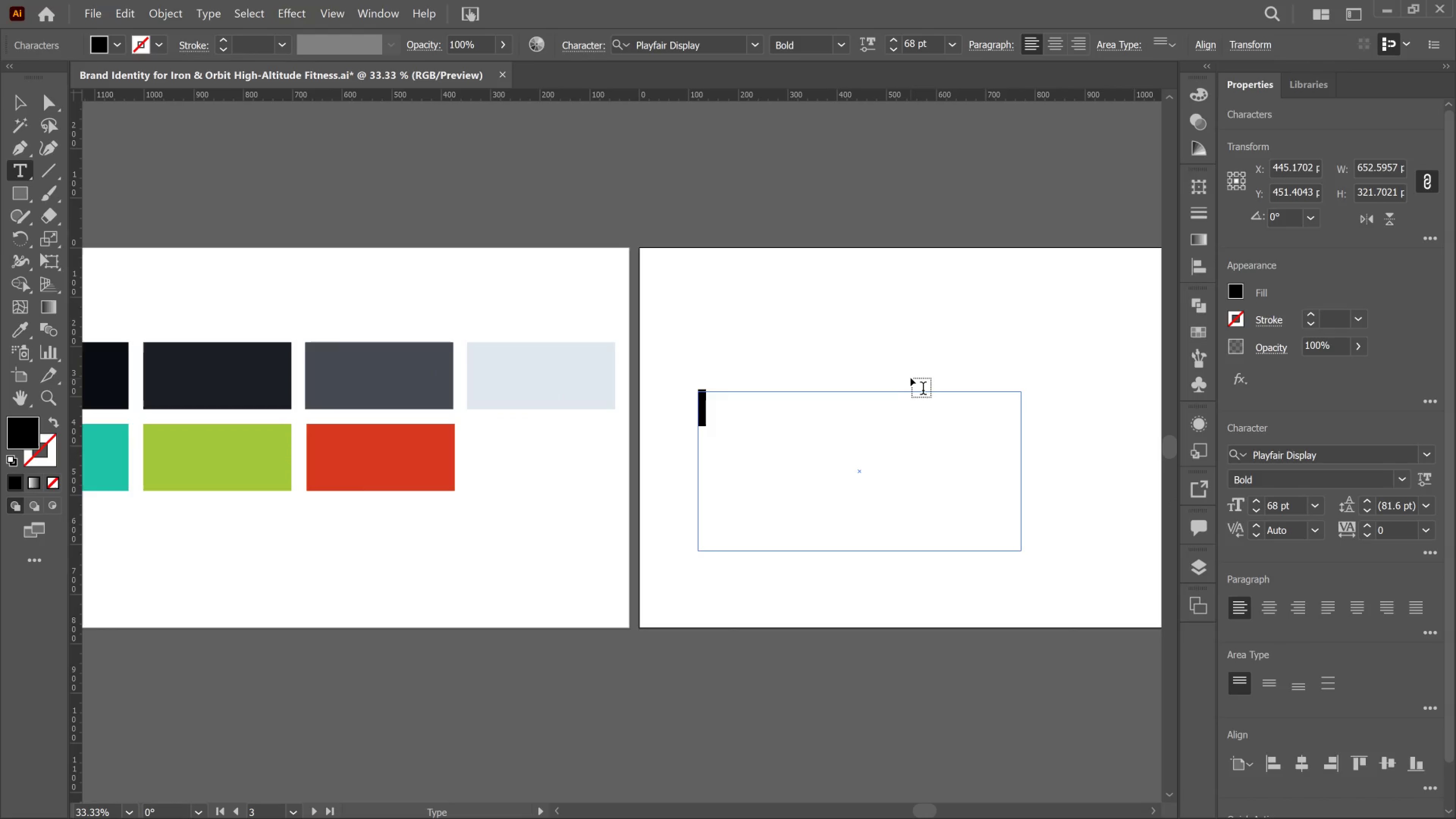 
key(A)
 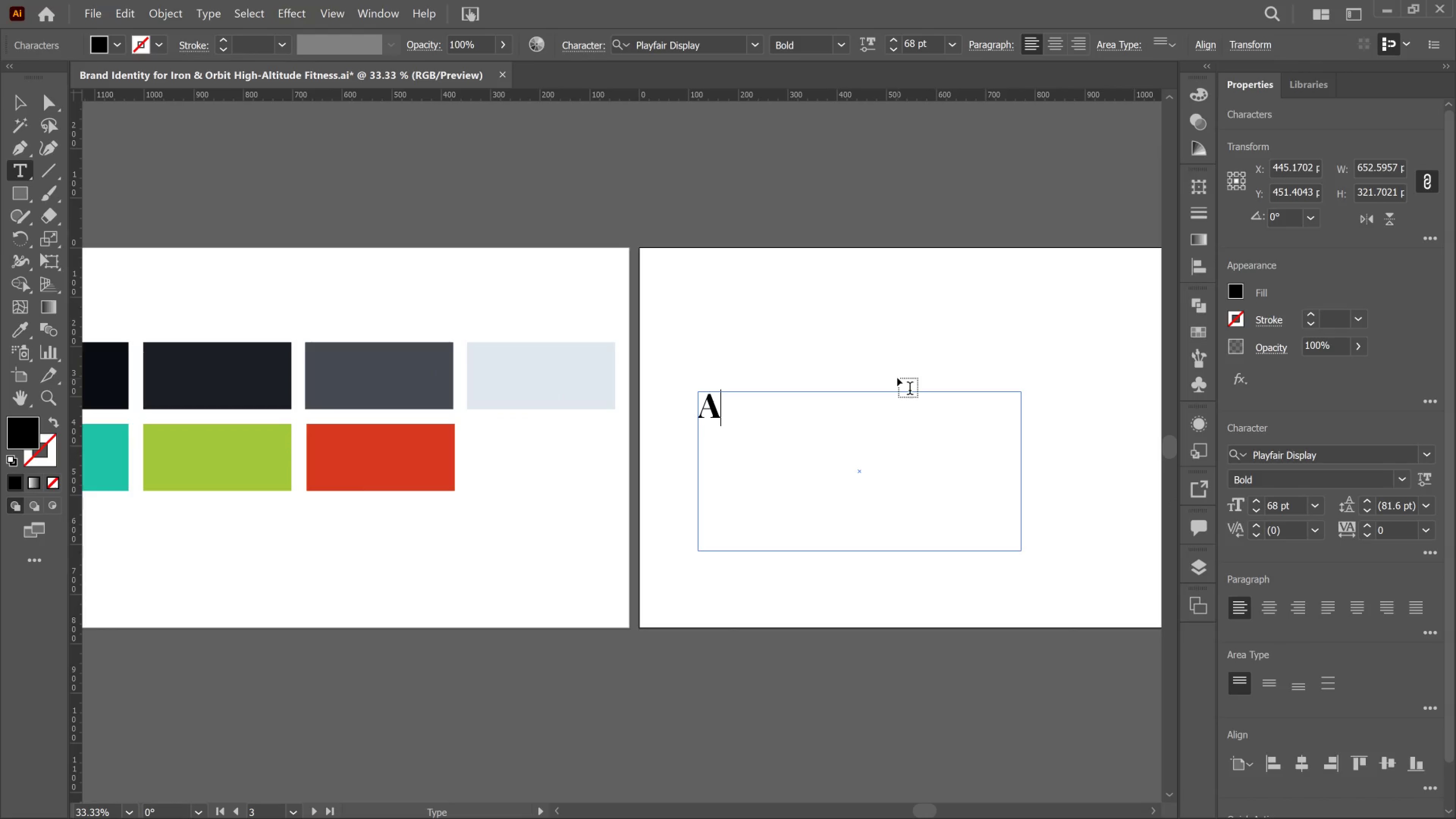 
key(Space)
 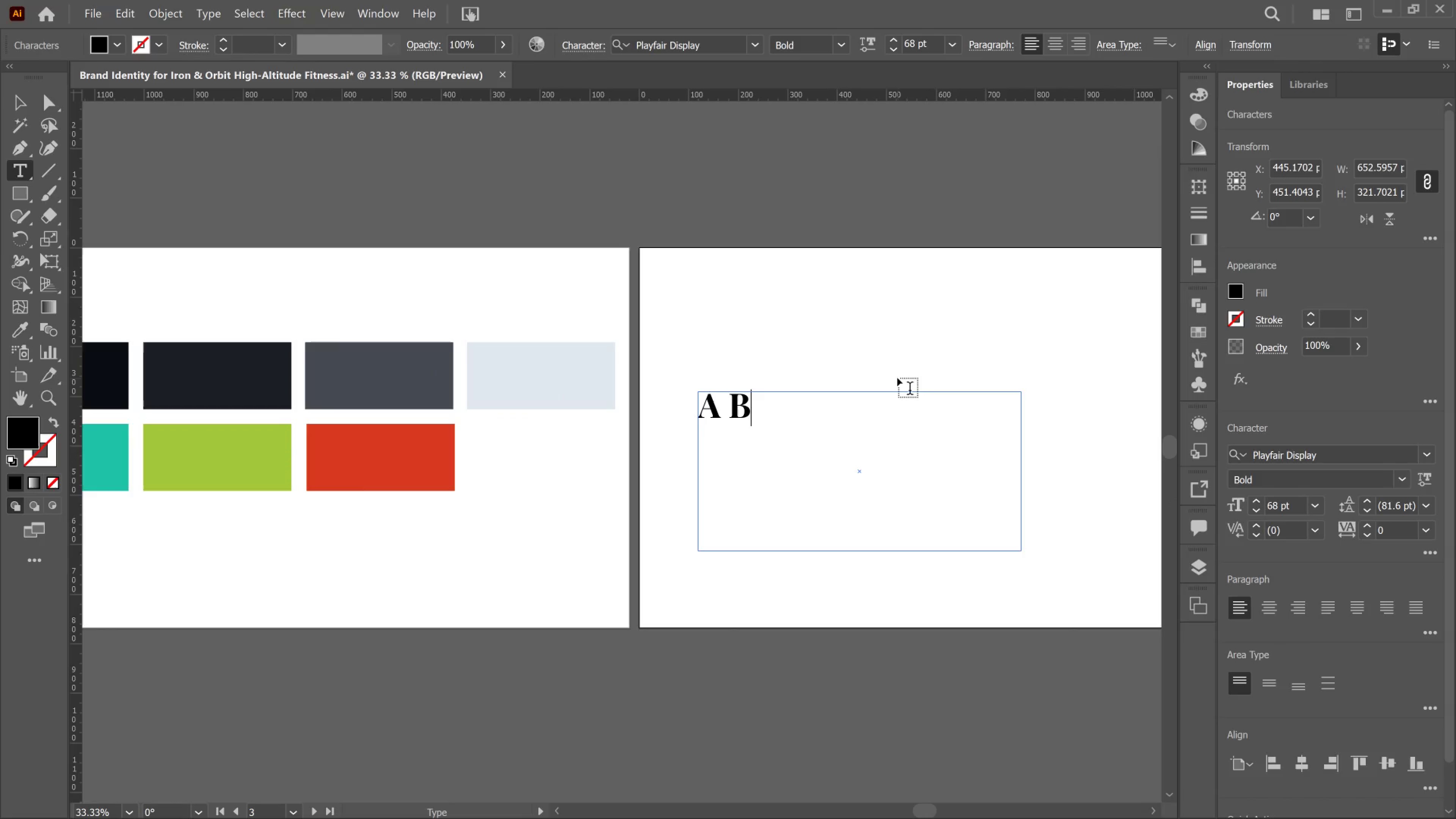 
key(B)
 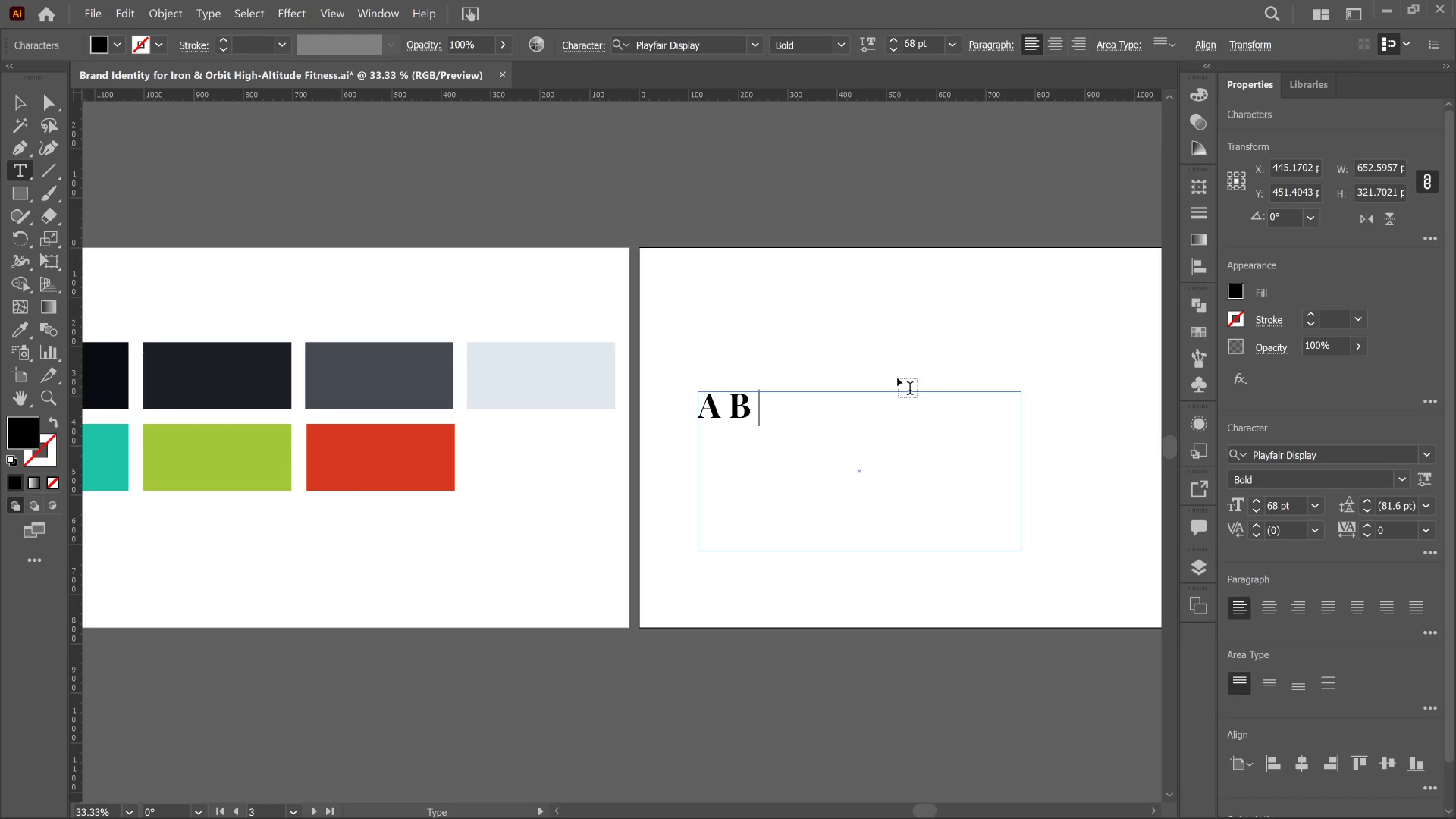 
key(Space)
 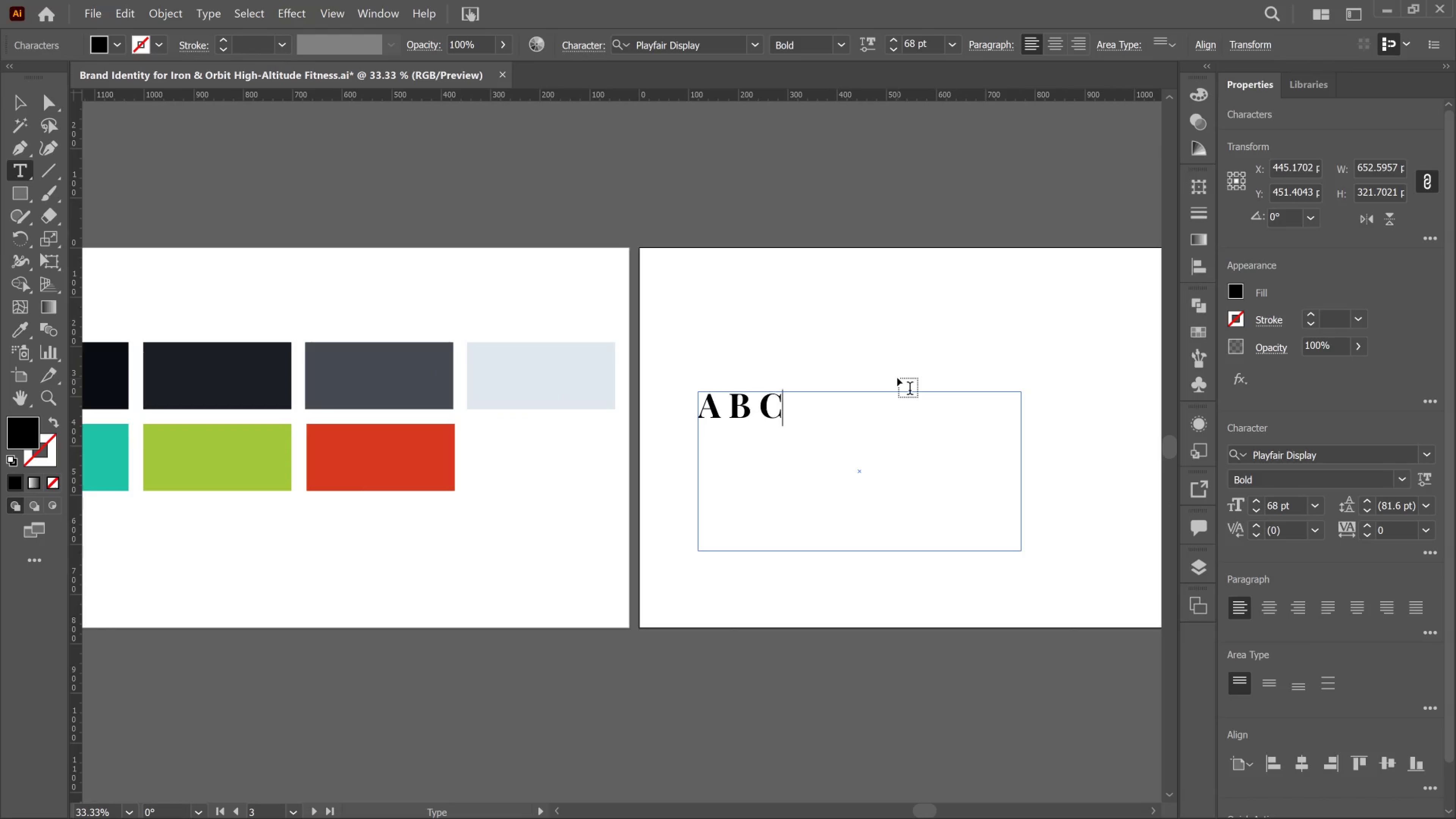 
key(C)
 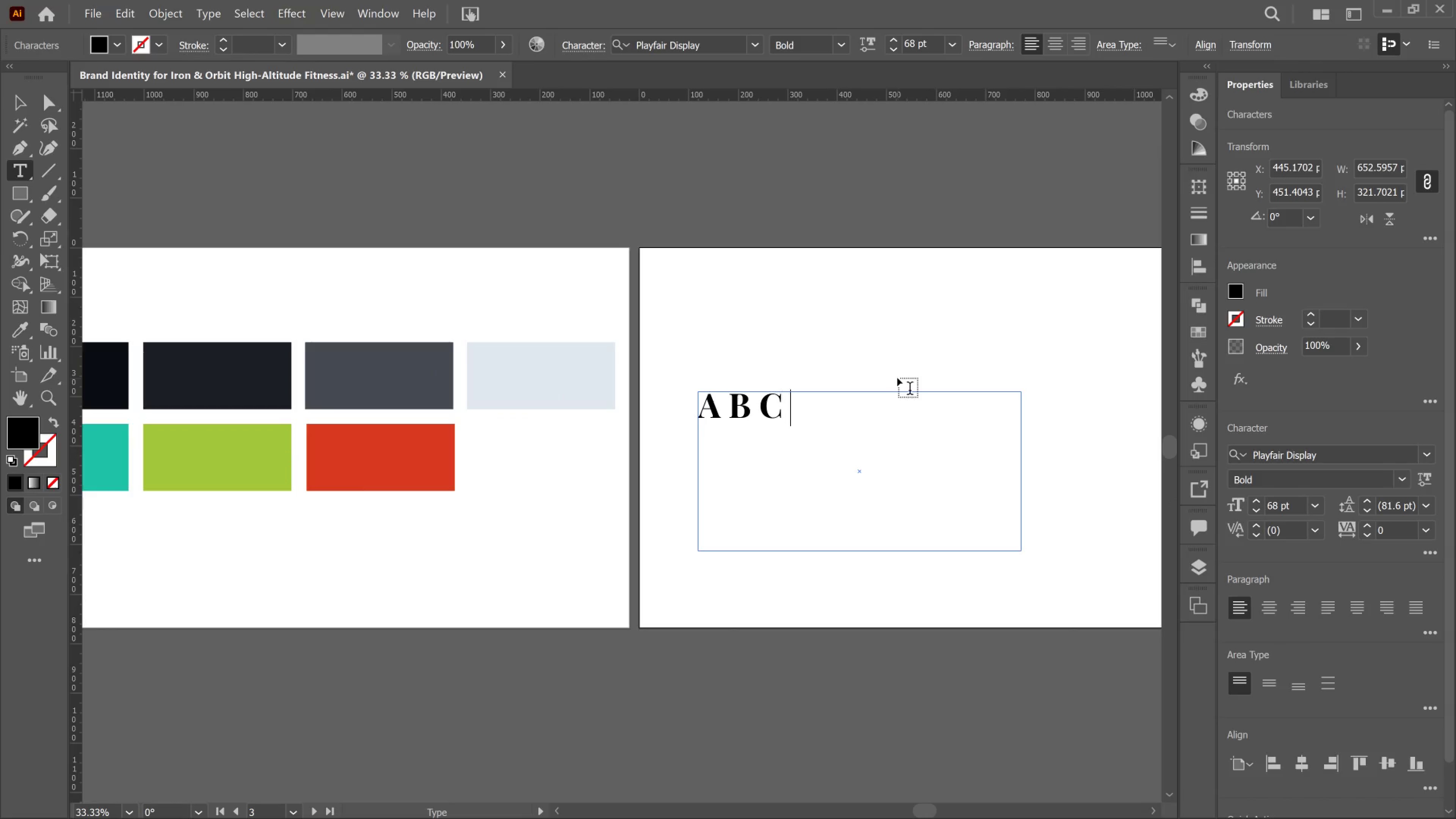 
key(Space)
 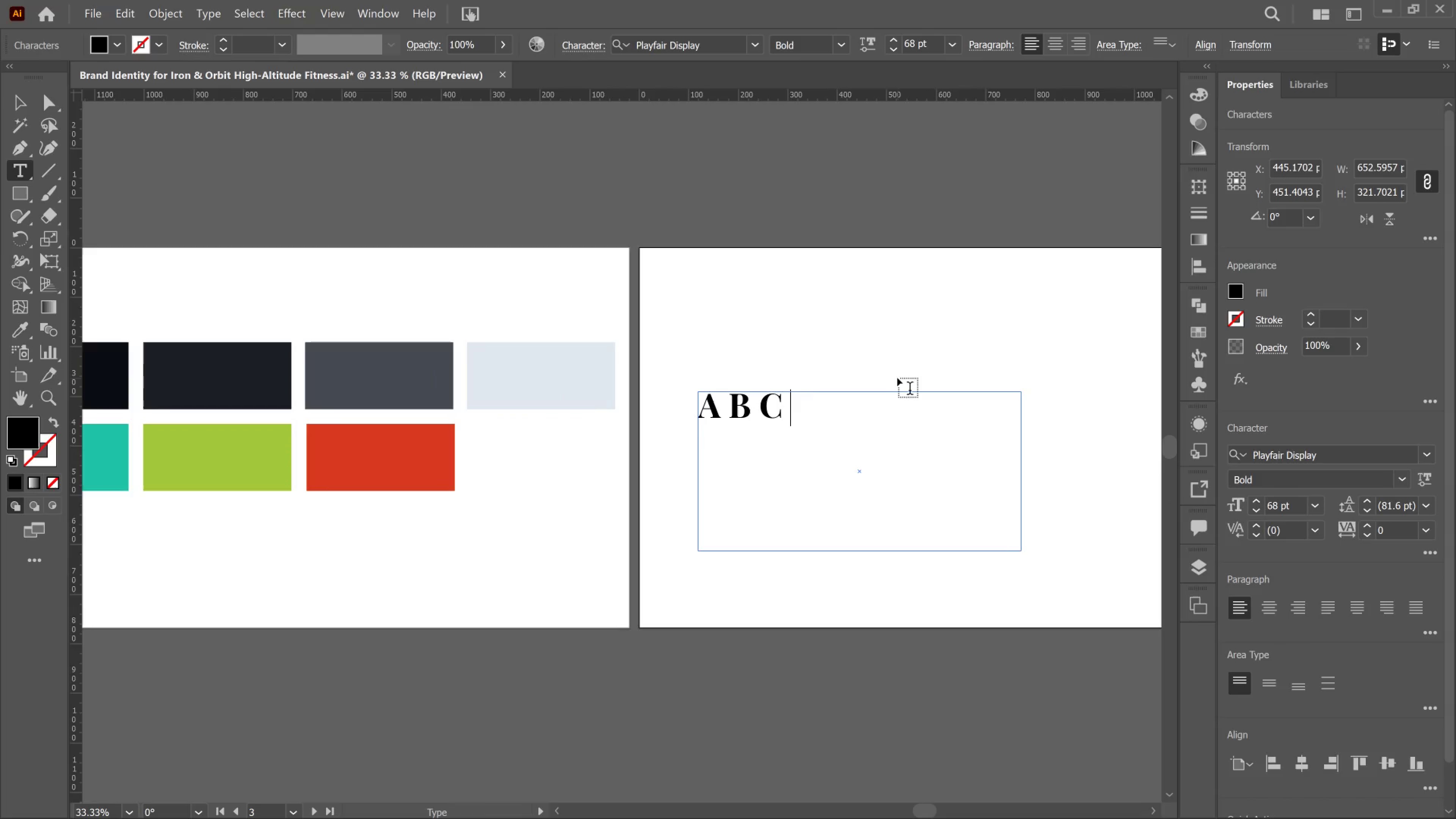 
key(D)
 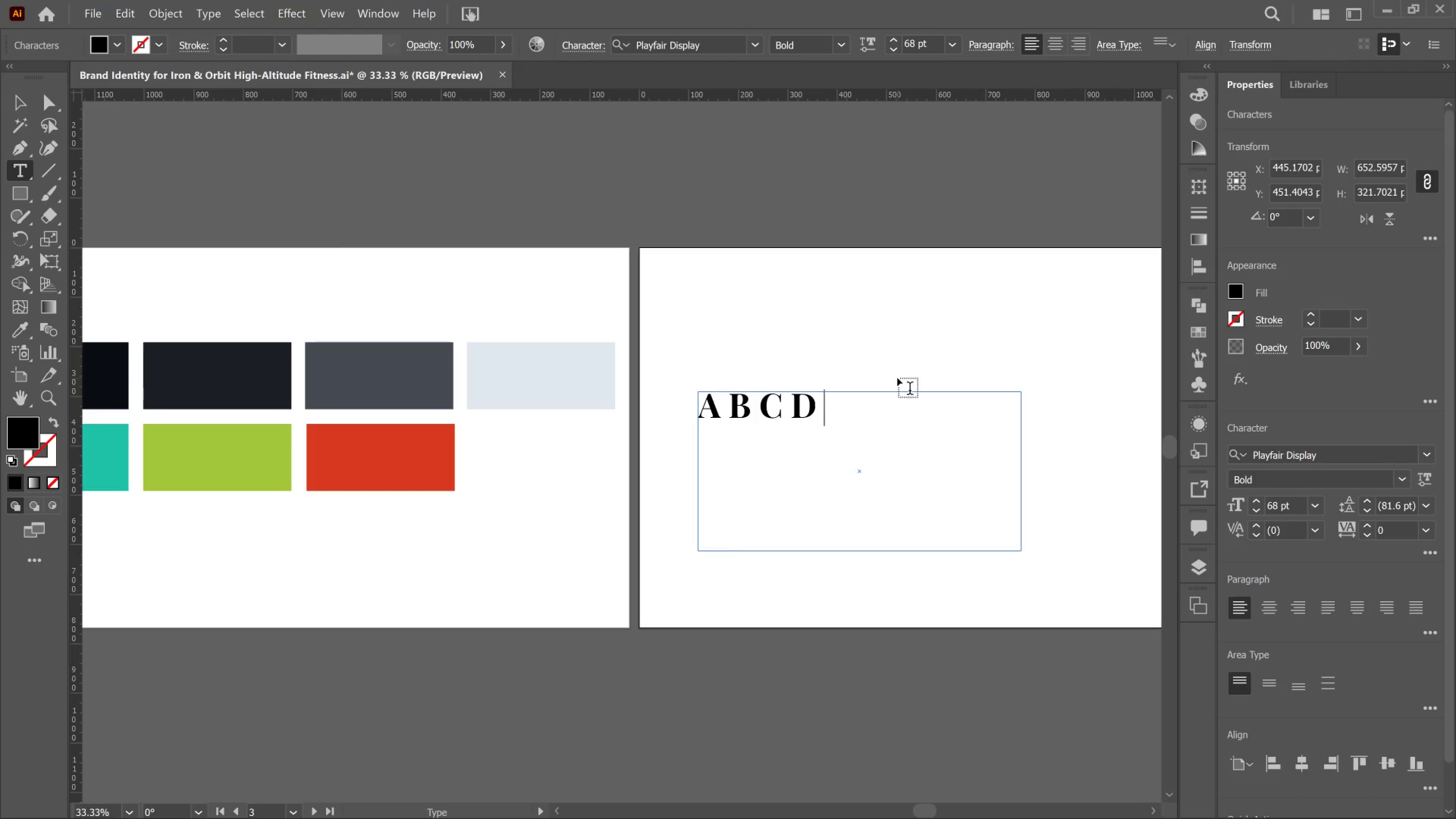 
key(Space)
 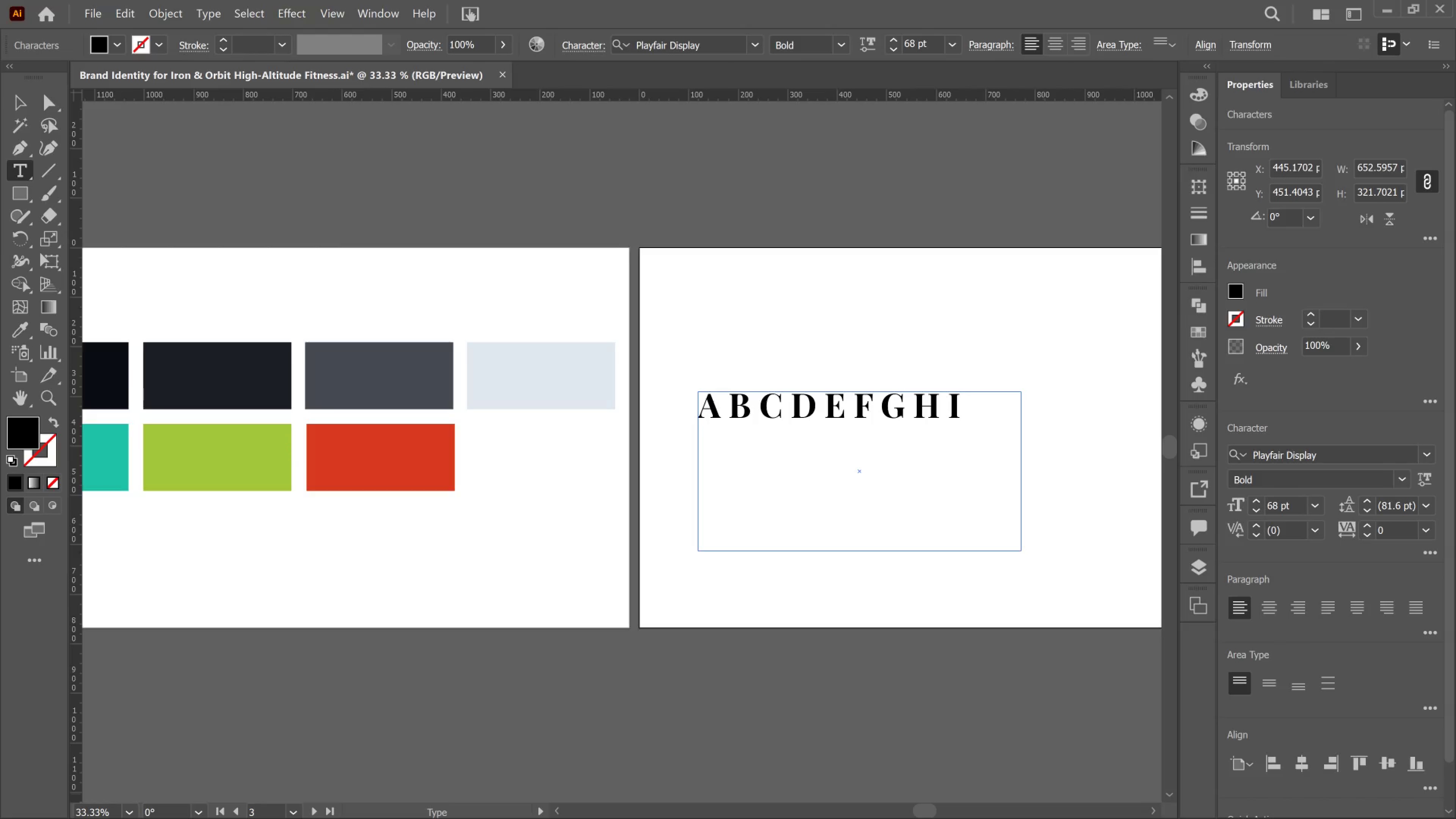 
wait(11.41)
 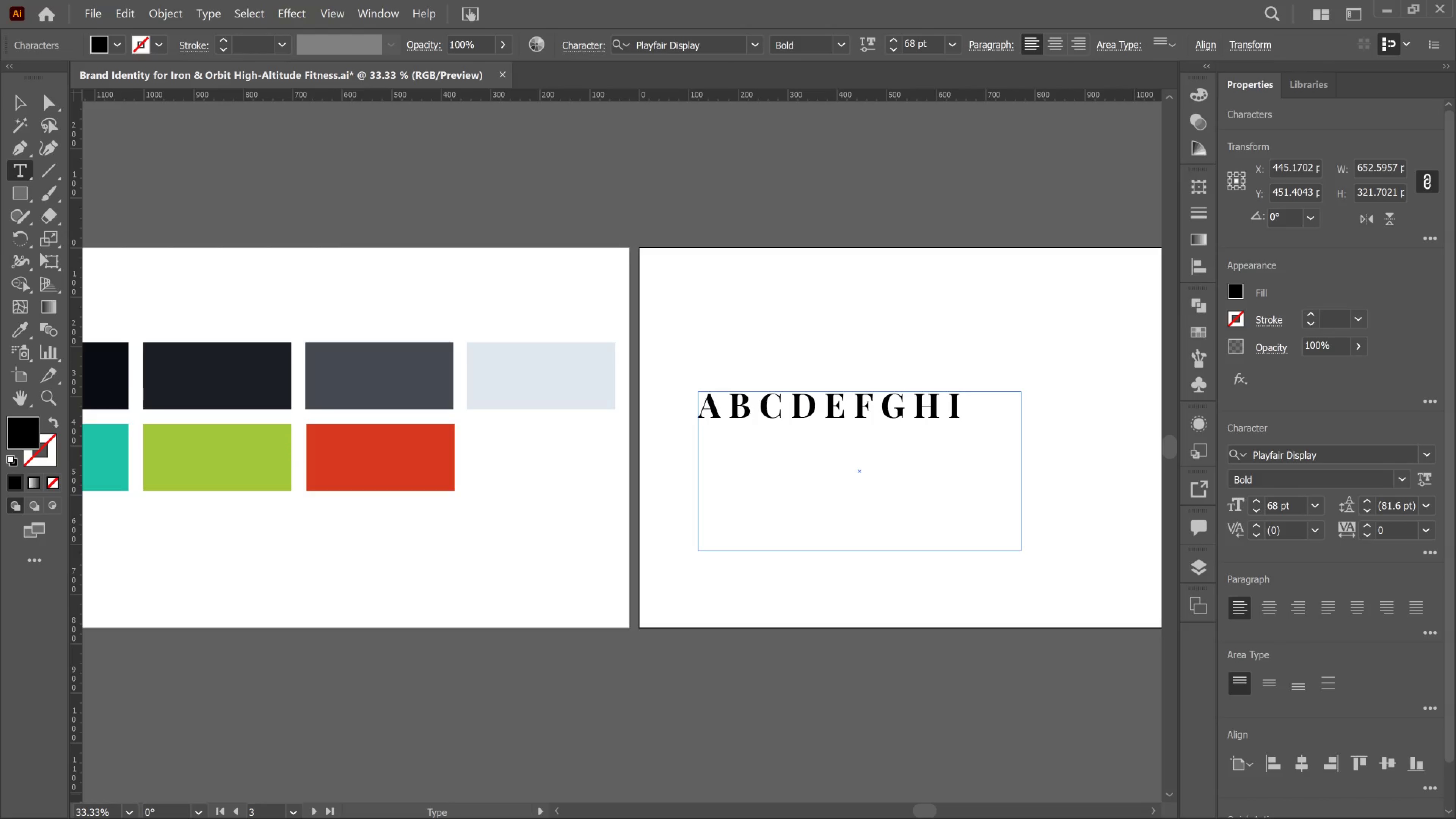 
left_click([1227, 521])
 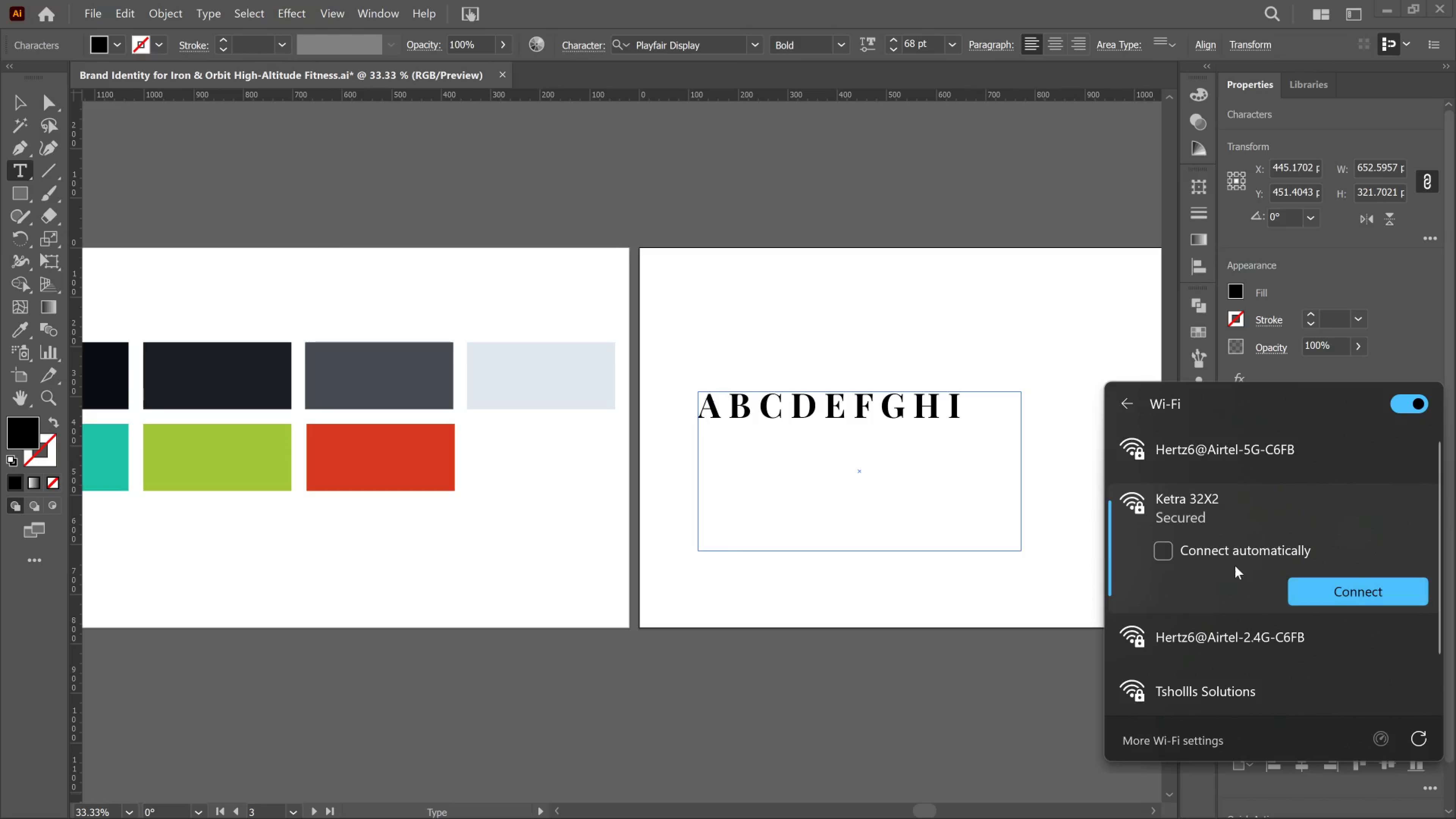 
left_click([1235, 564])
 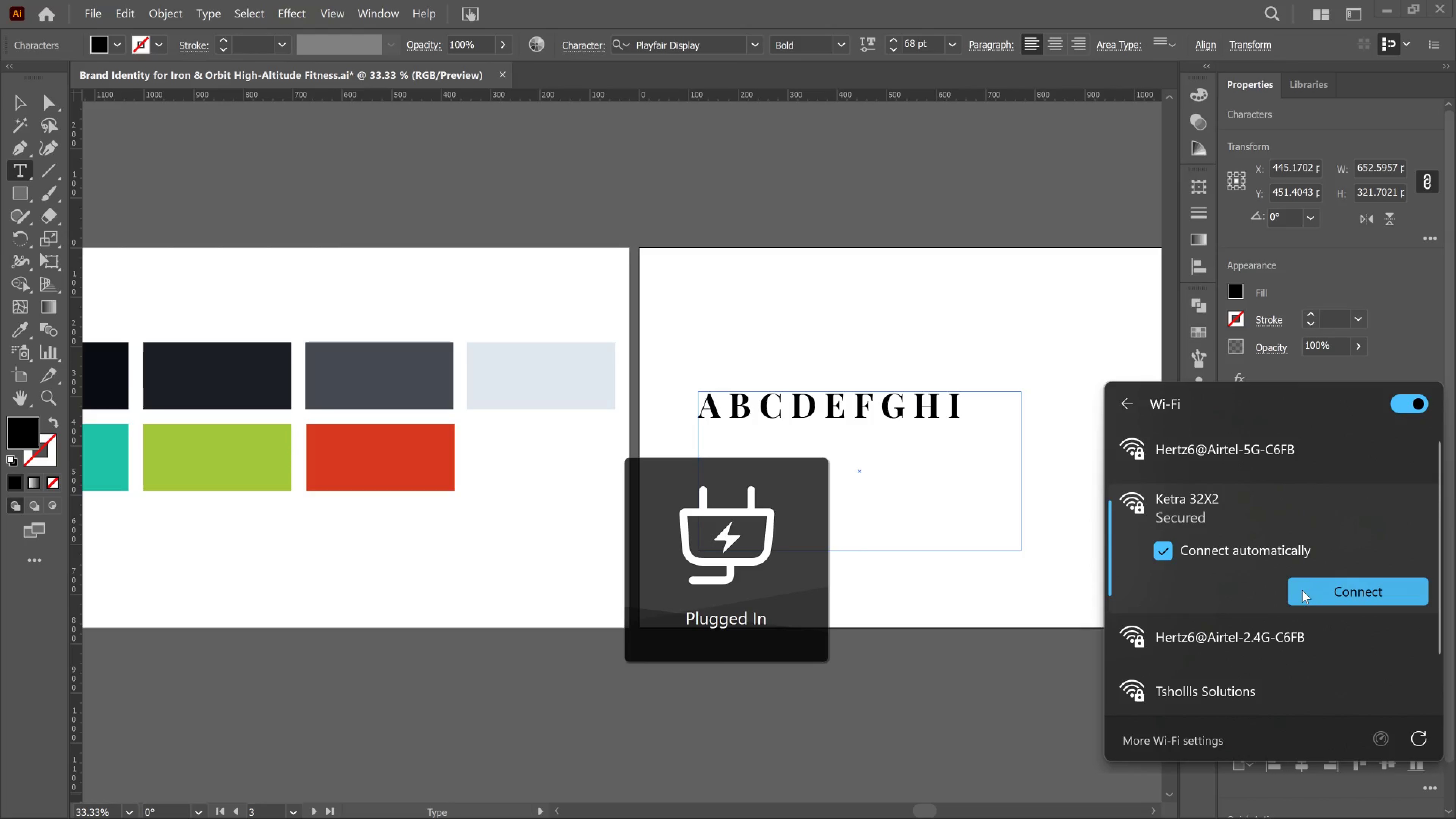 
left_click([1302, 590])
 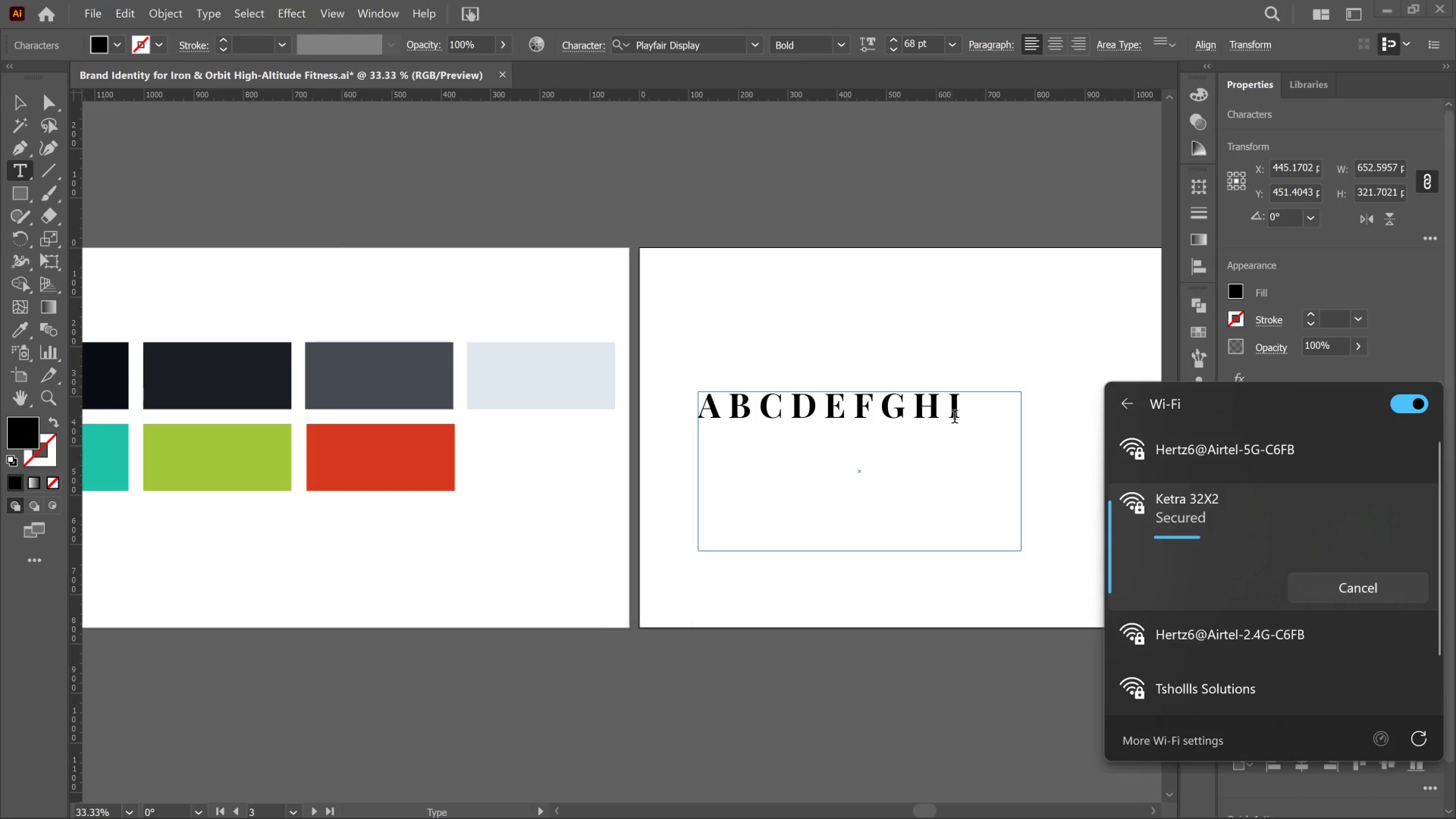 
left_click([962, 409])
 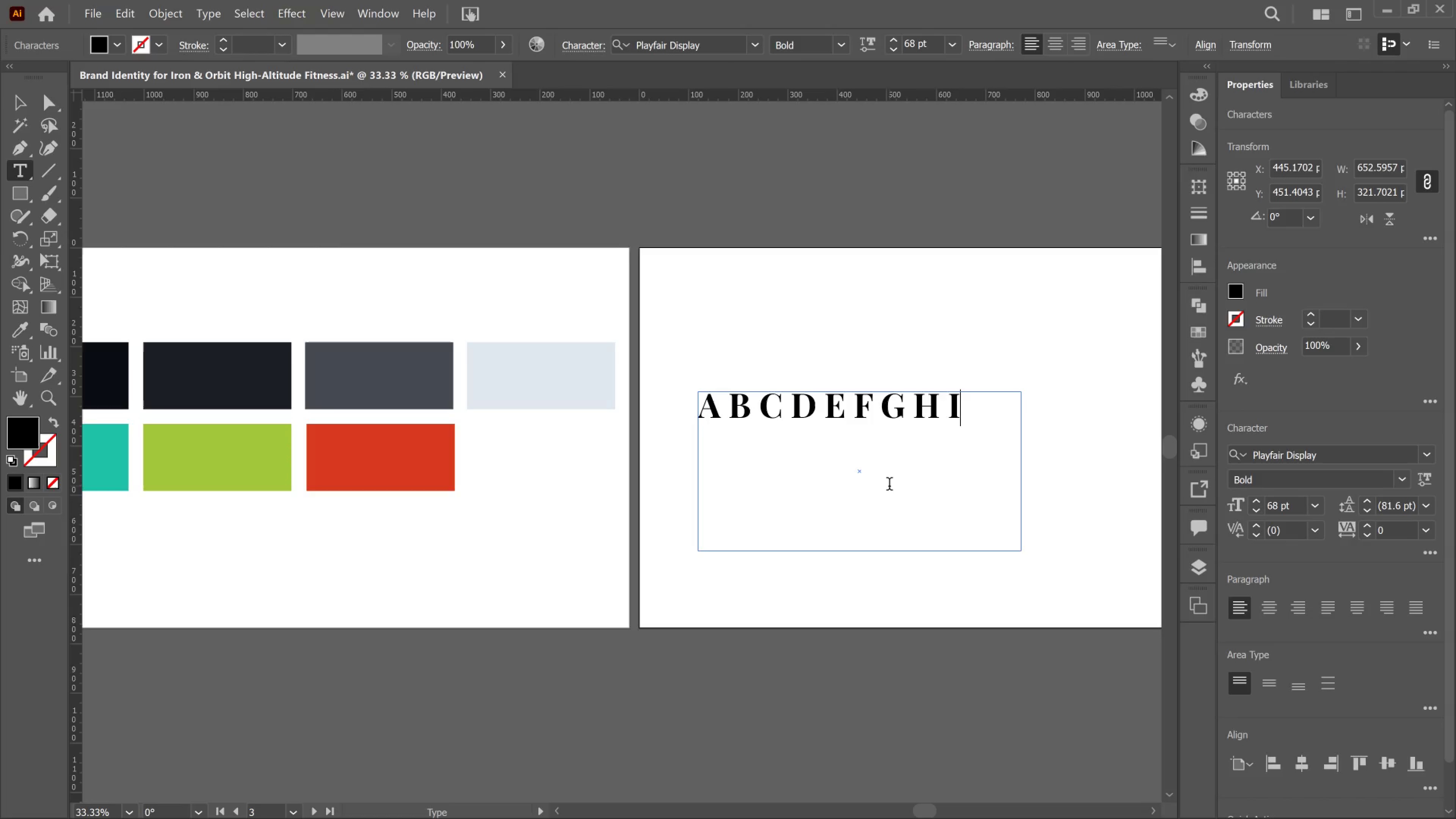 
type( K L M NO)
key(Backspace)
type( O P Q R S T )
 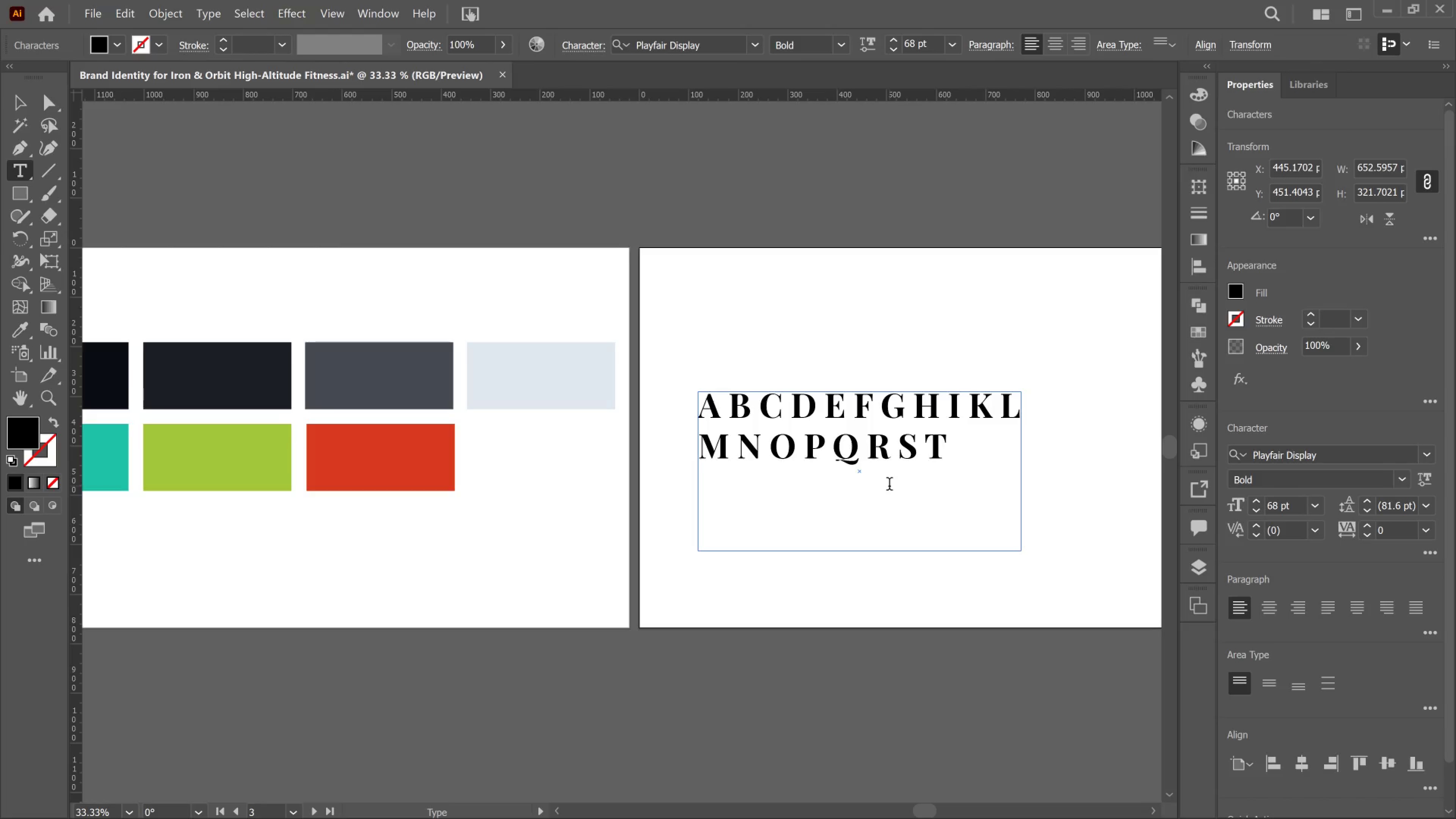 
wait(5.35)
 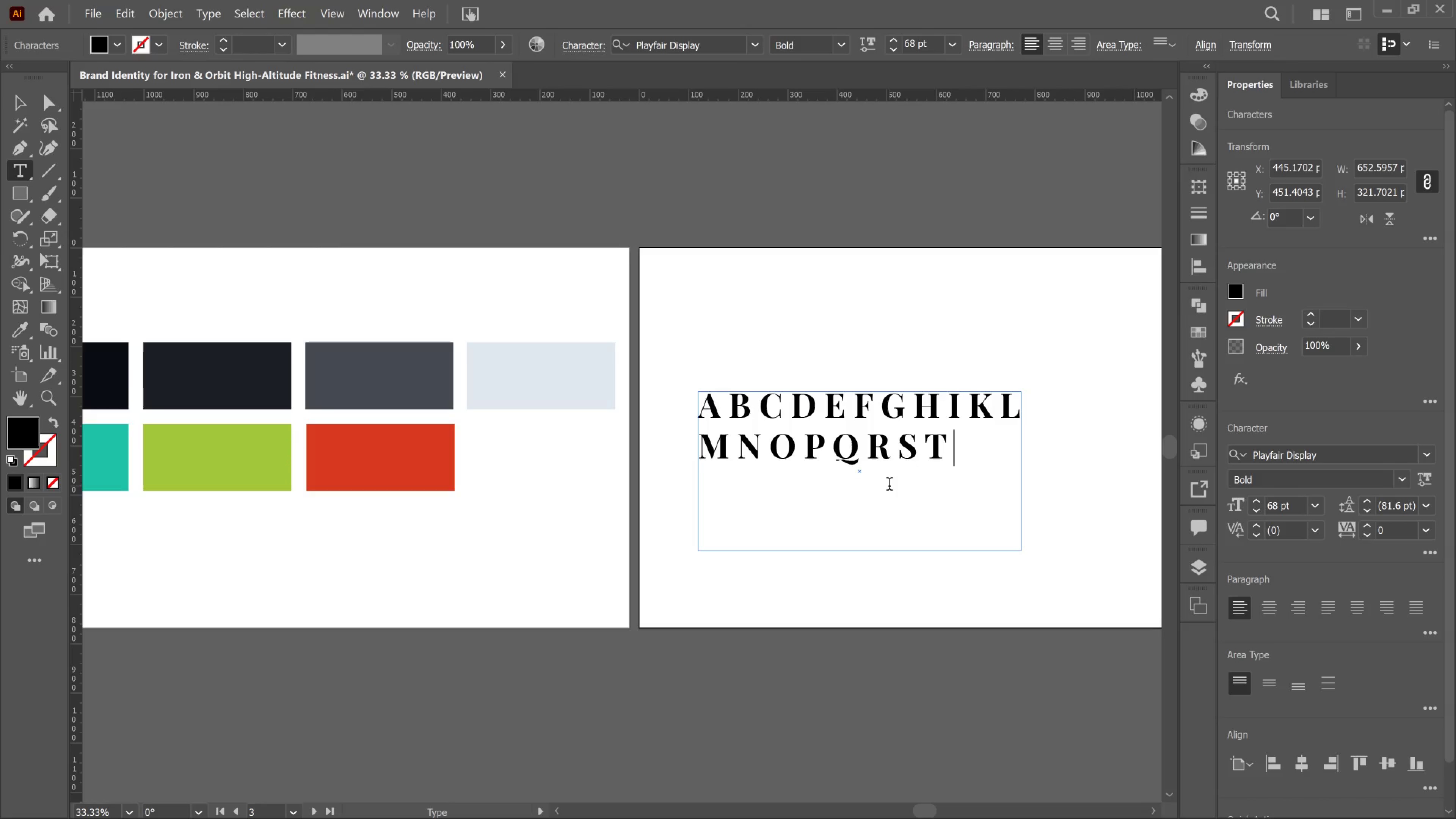 
key(U)
 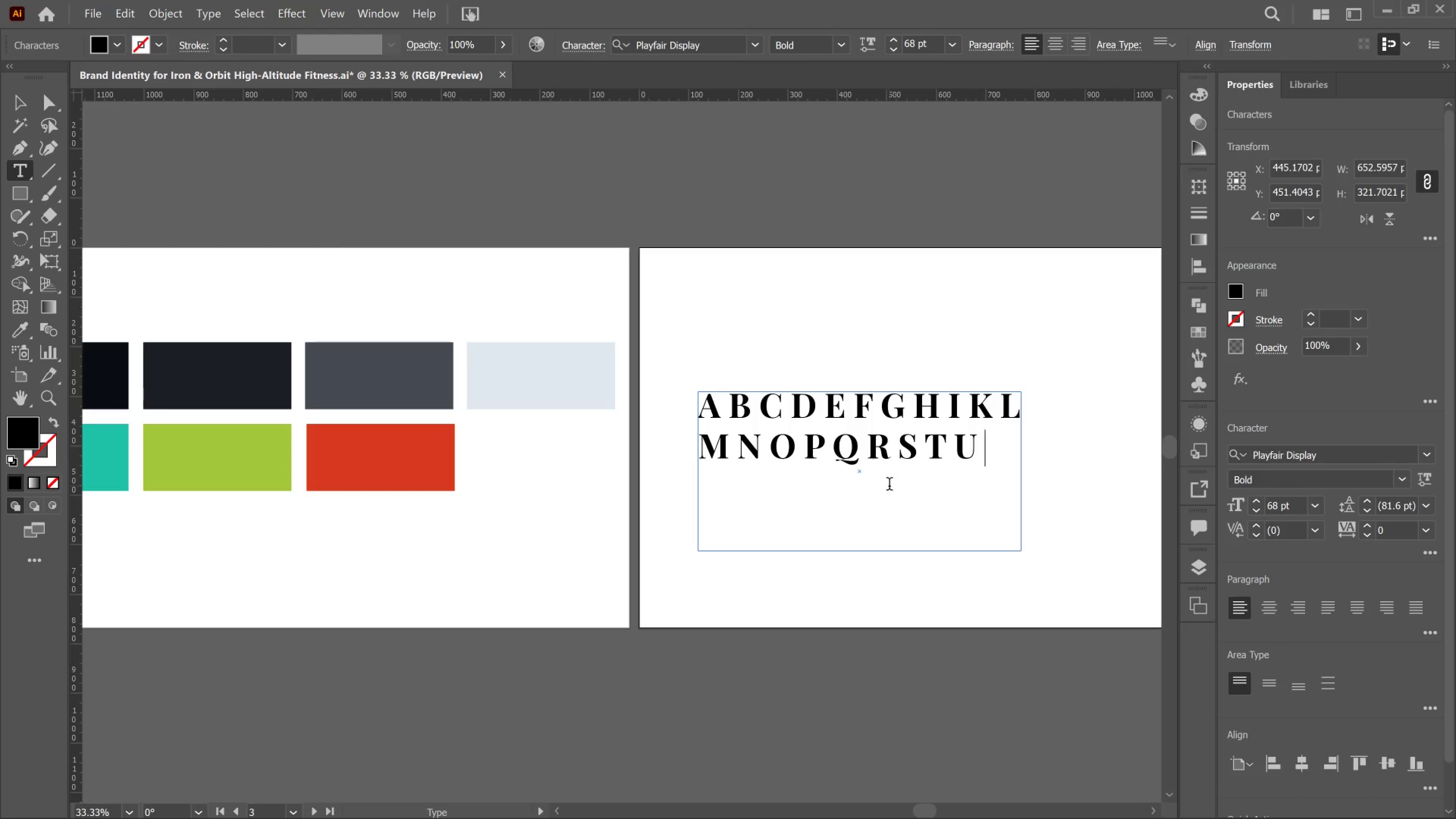 
key(Space)
 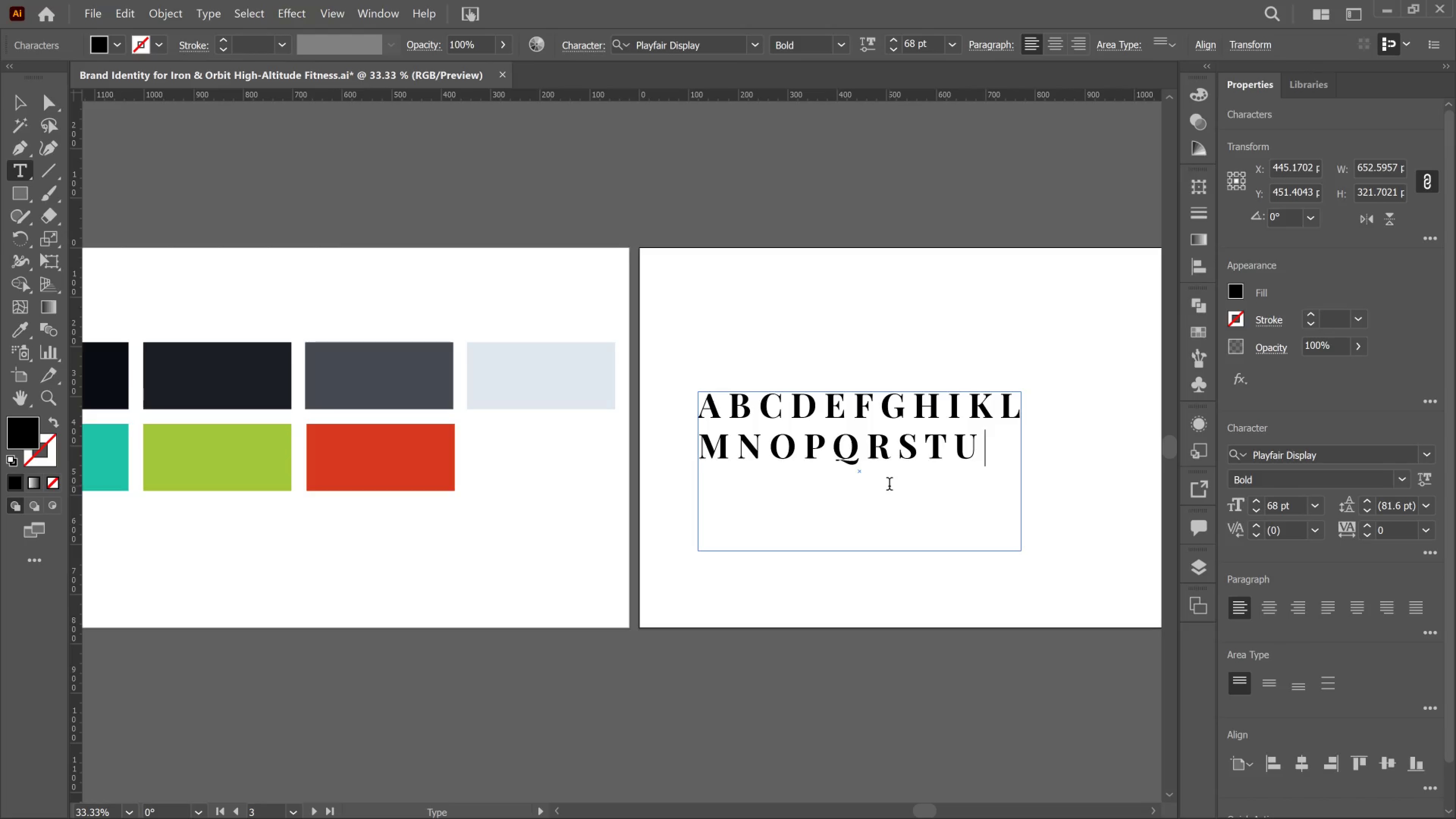 
key(V)
 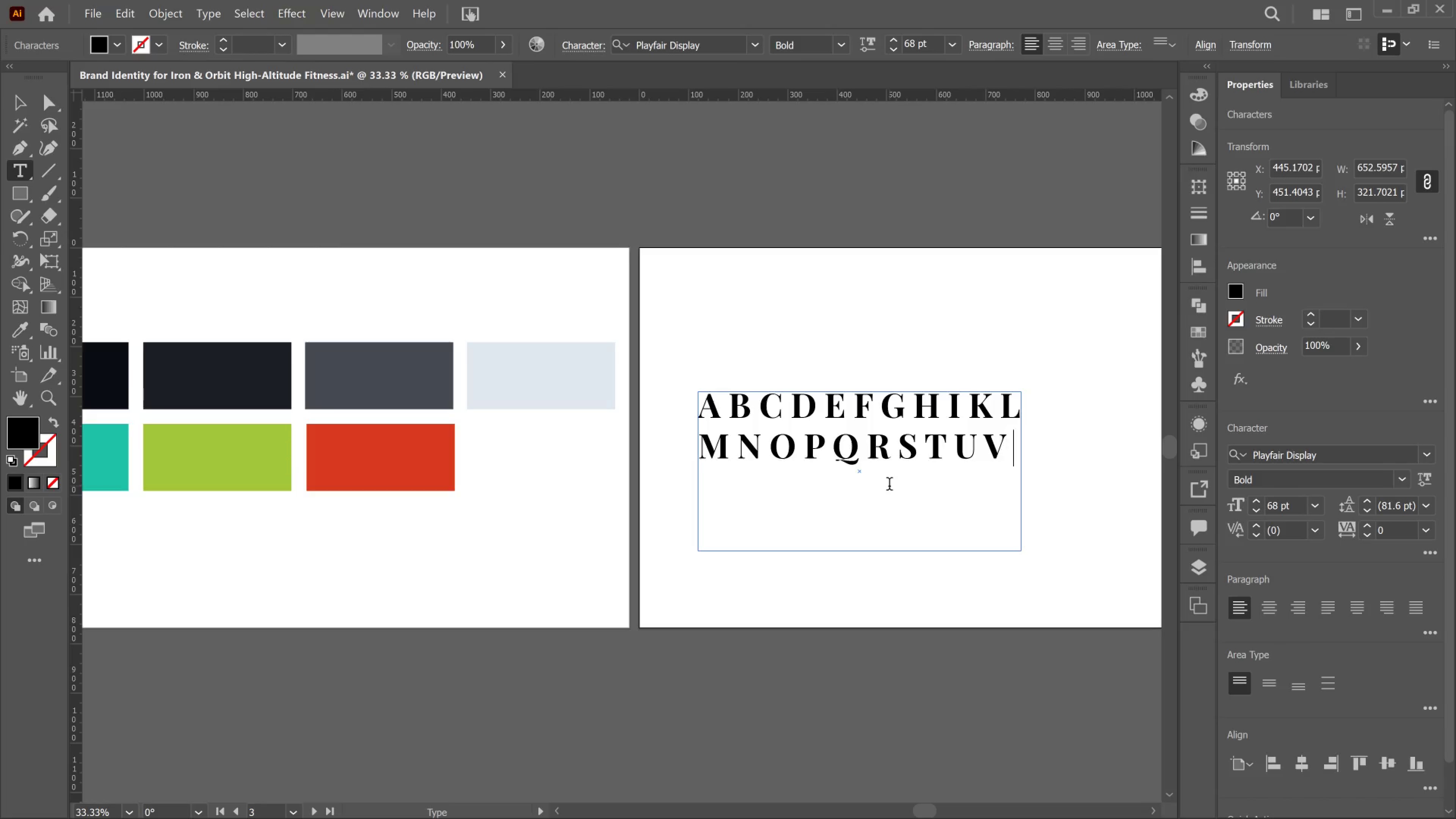 
key(Space)
 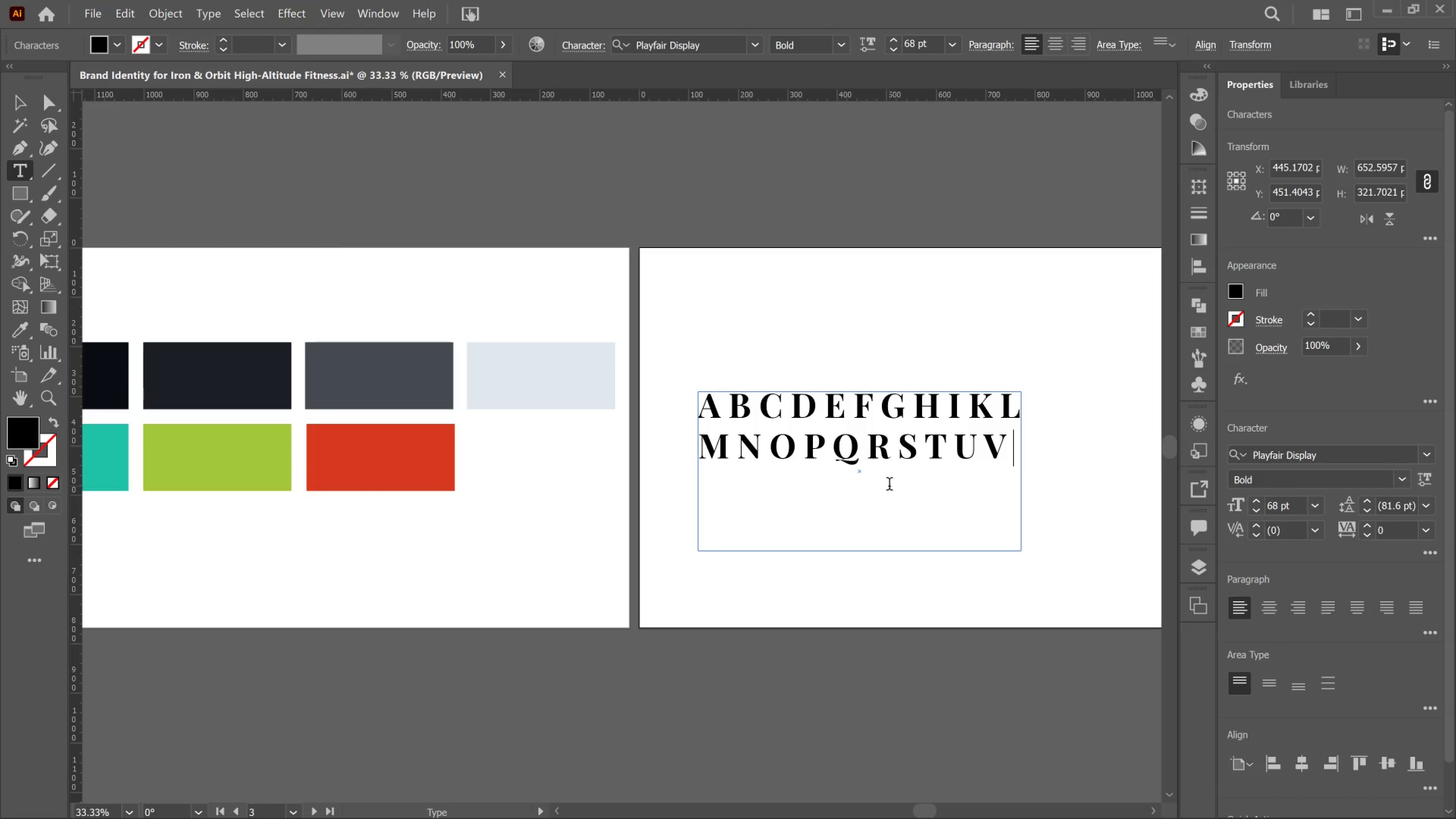 
key(W)
 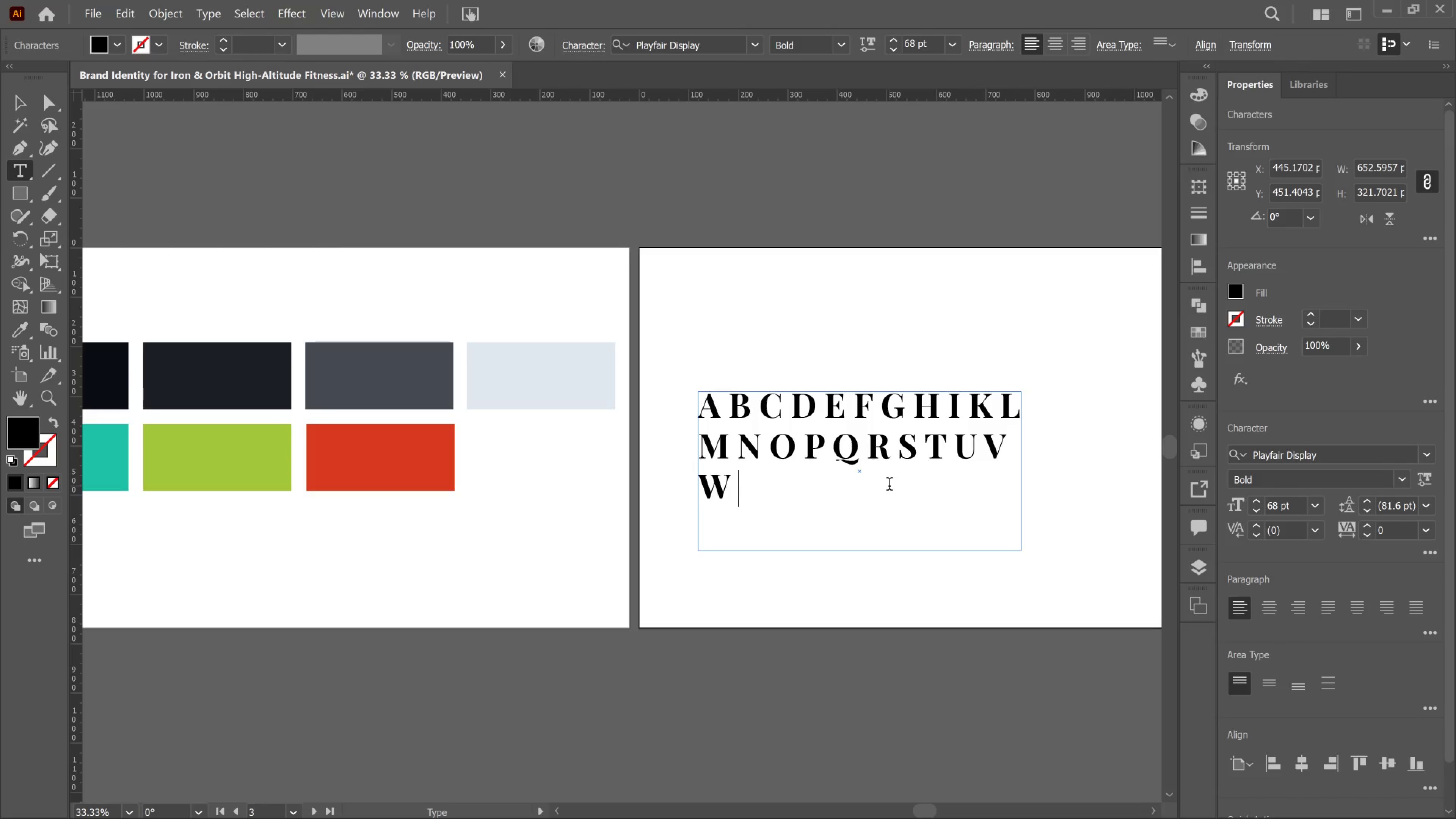 
key(Space)
 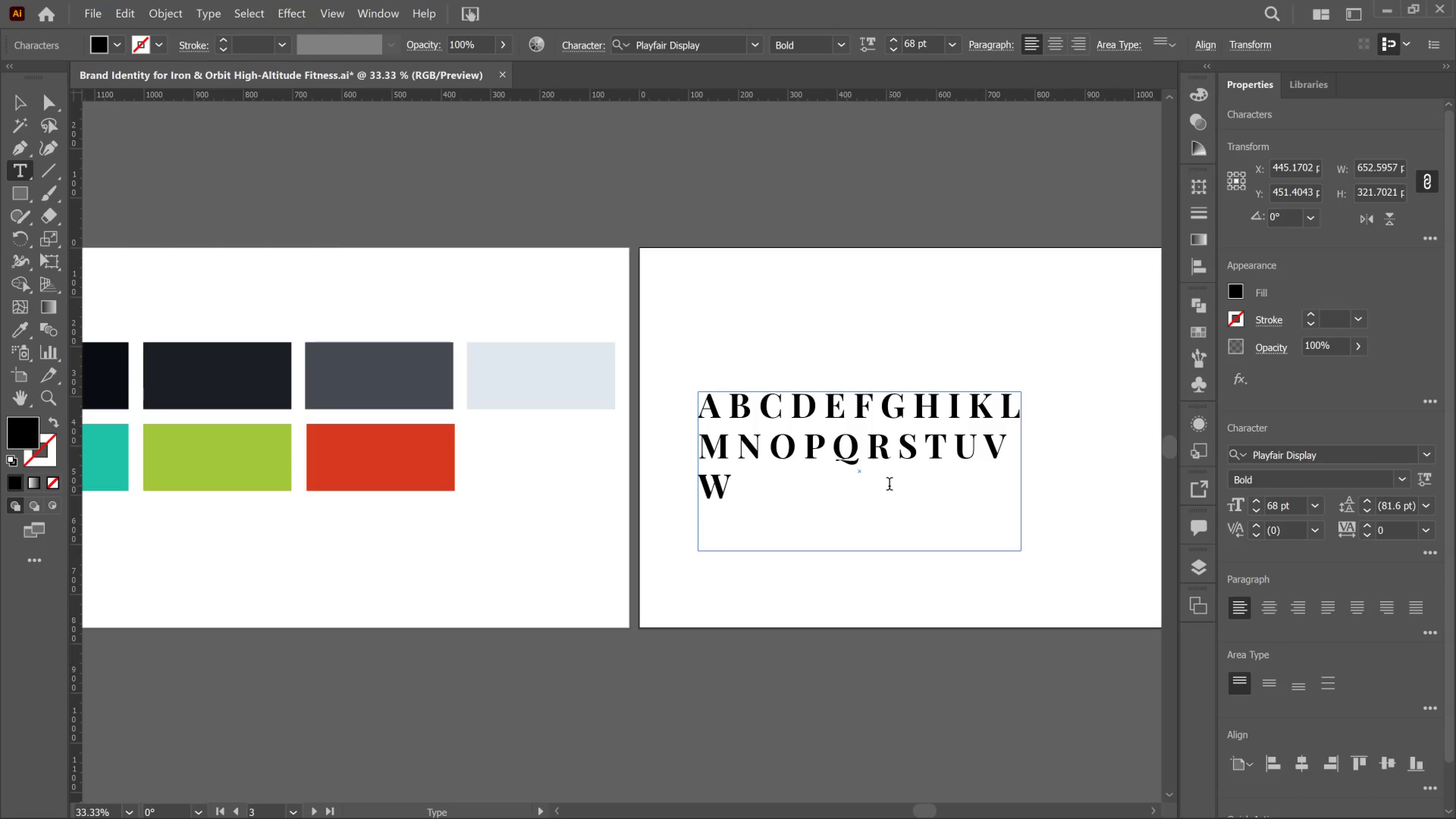 
key(X)
 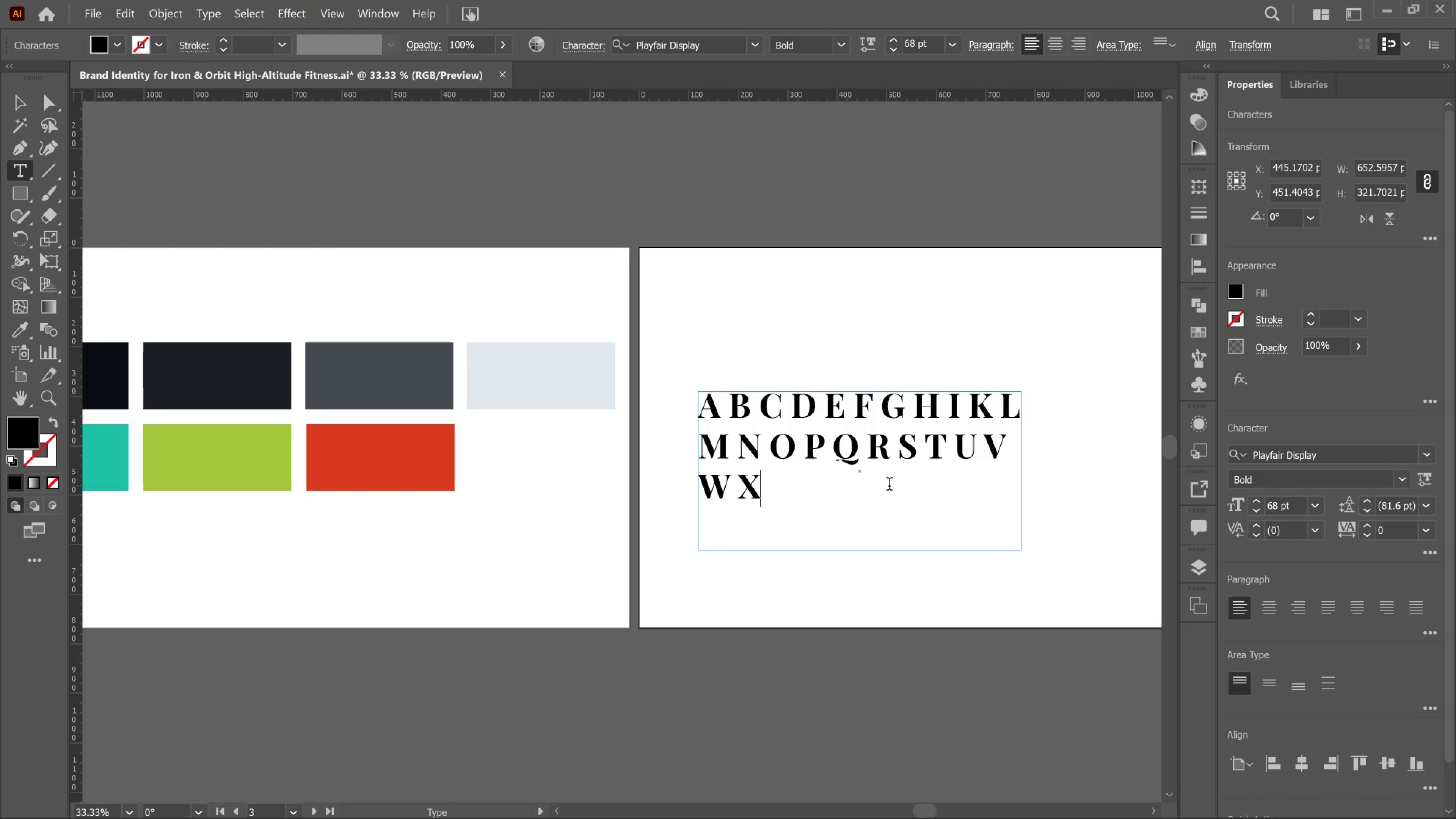 
key(Space)
 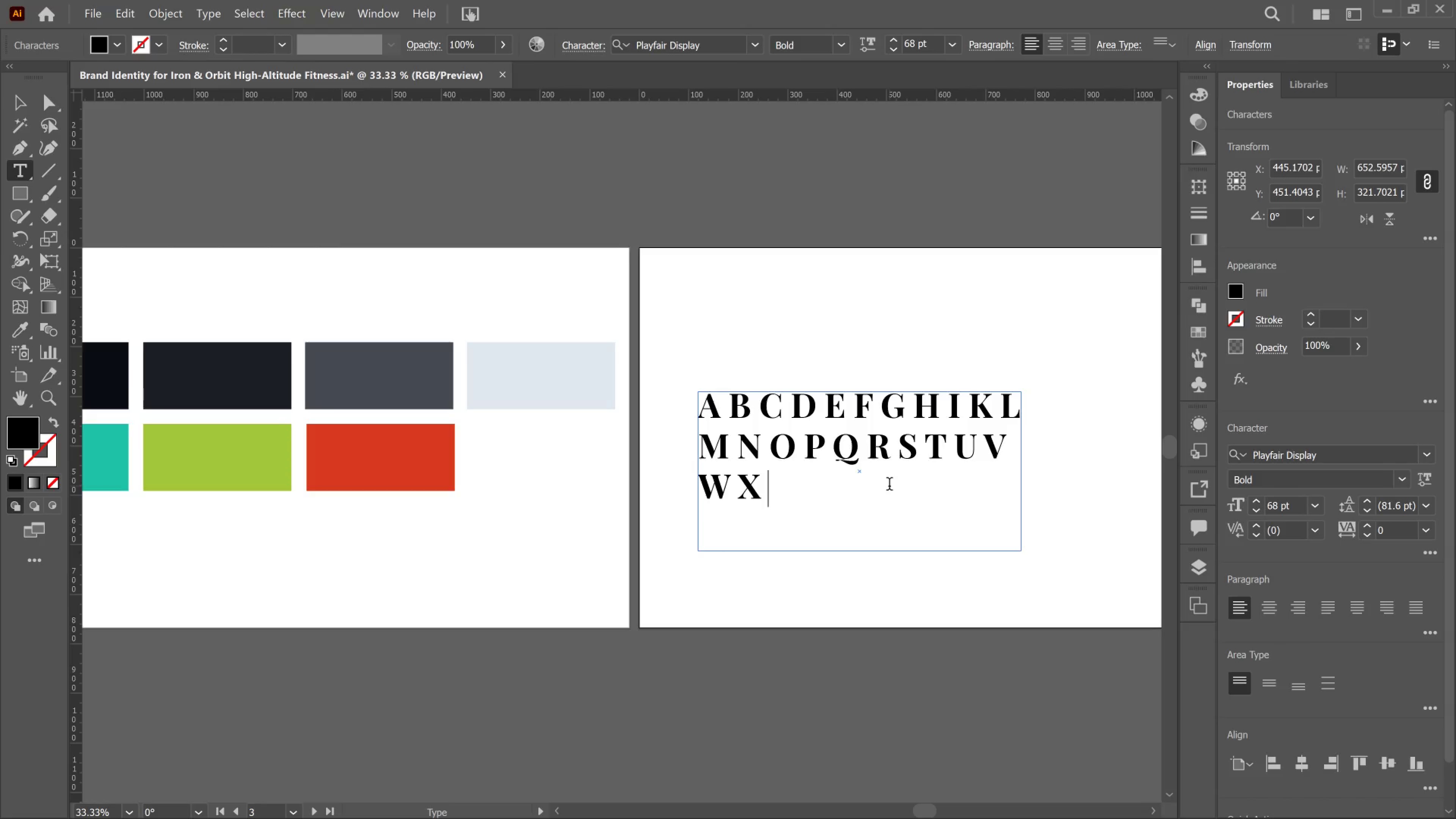 
key(Y)
 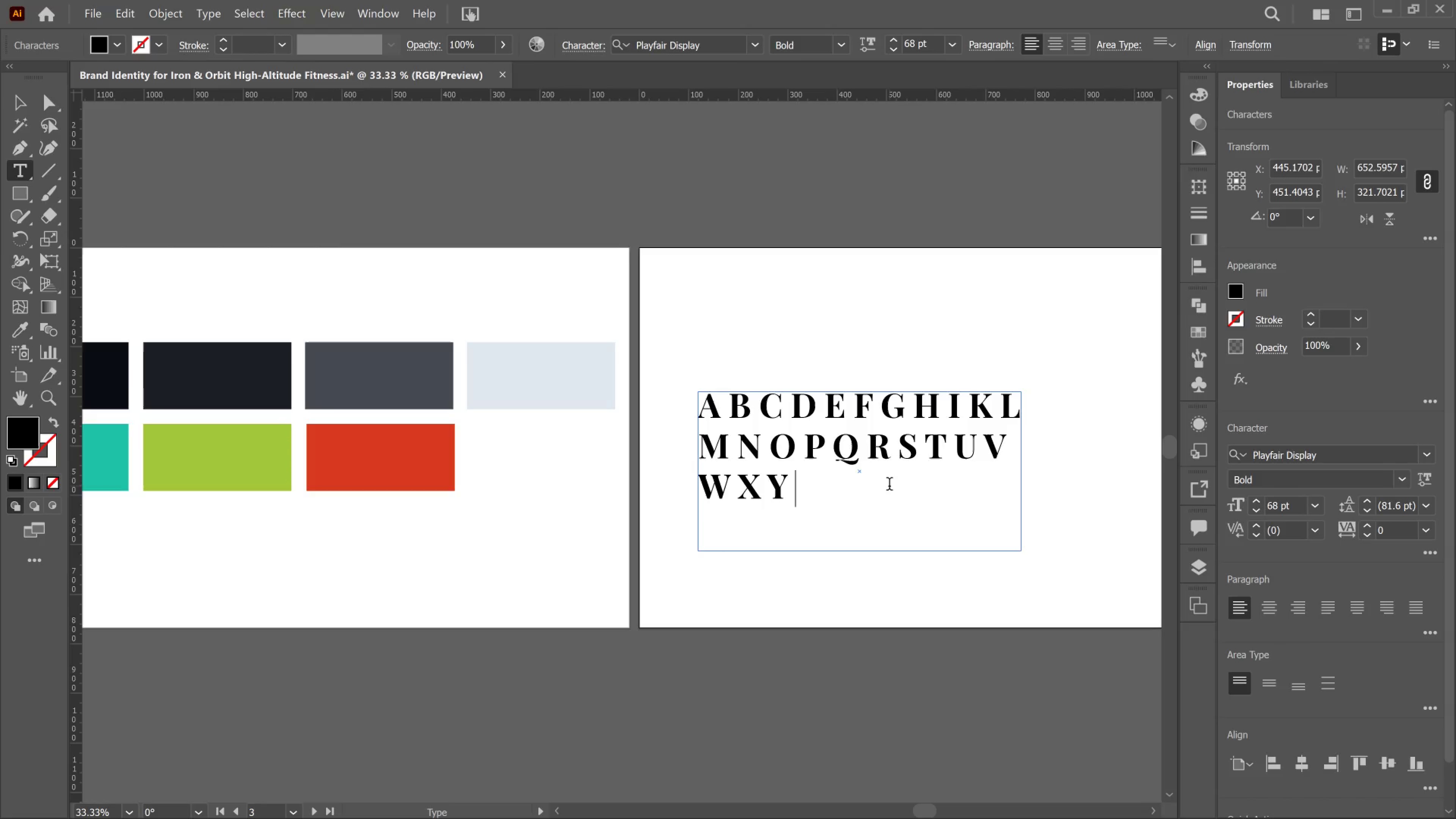 
key(Space)
 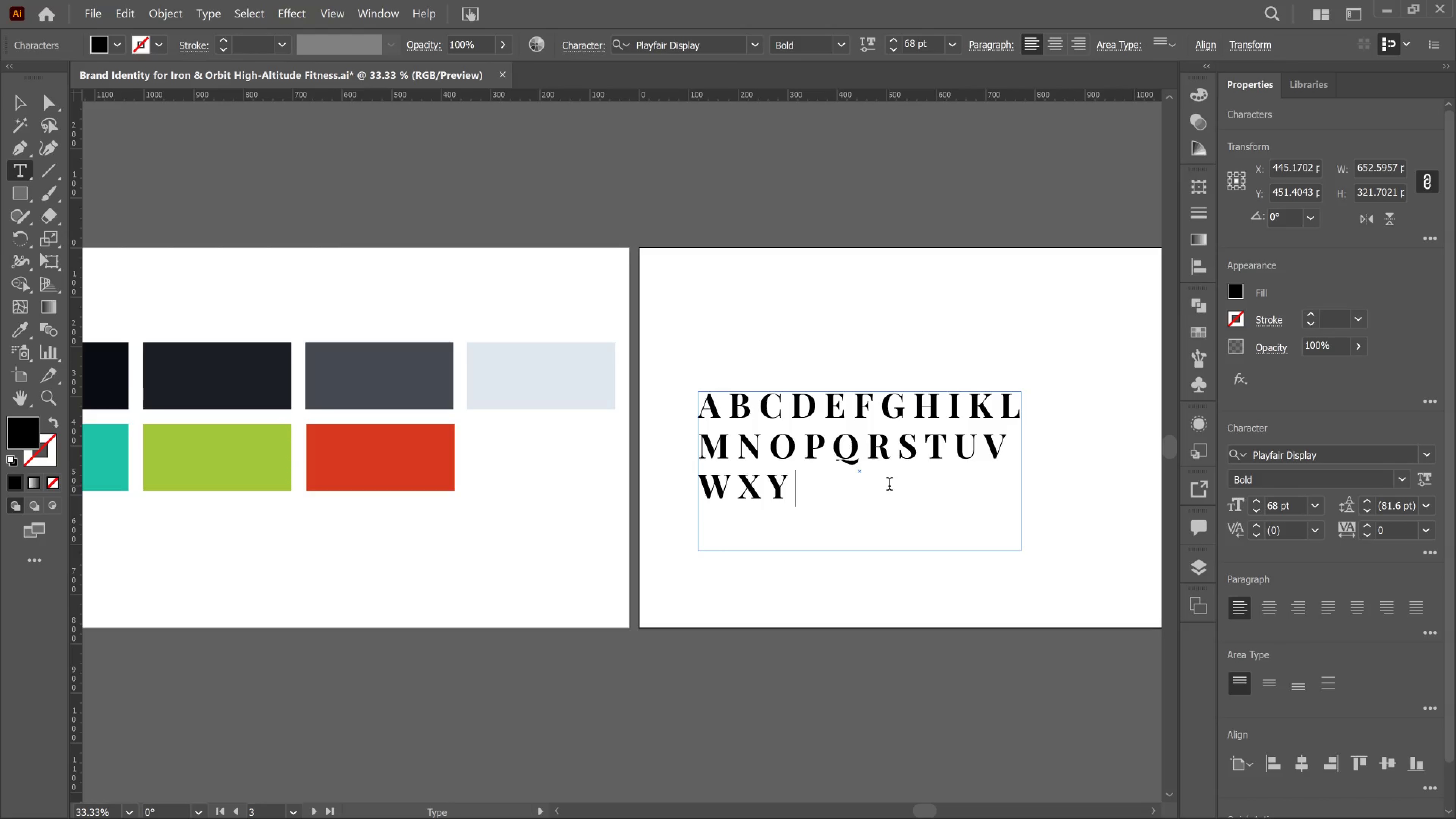 
key(Z)
 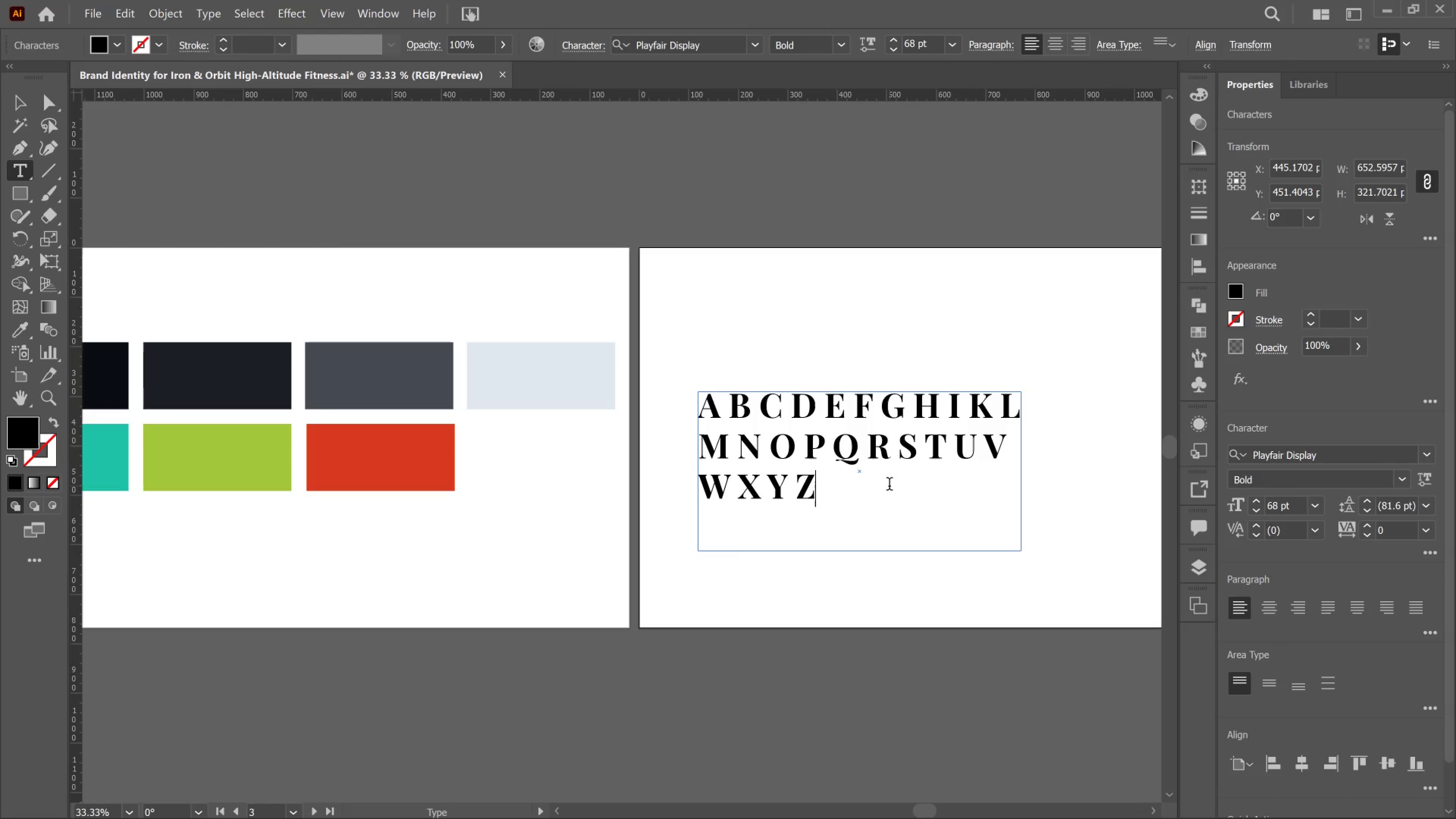 
key(Enter)
 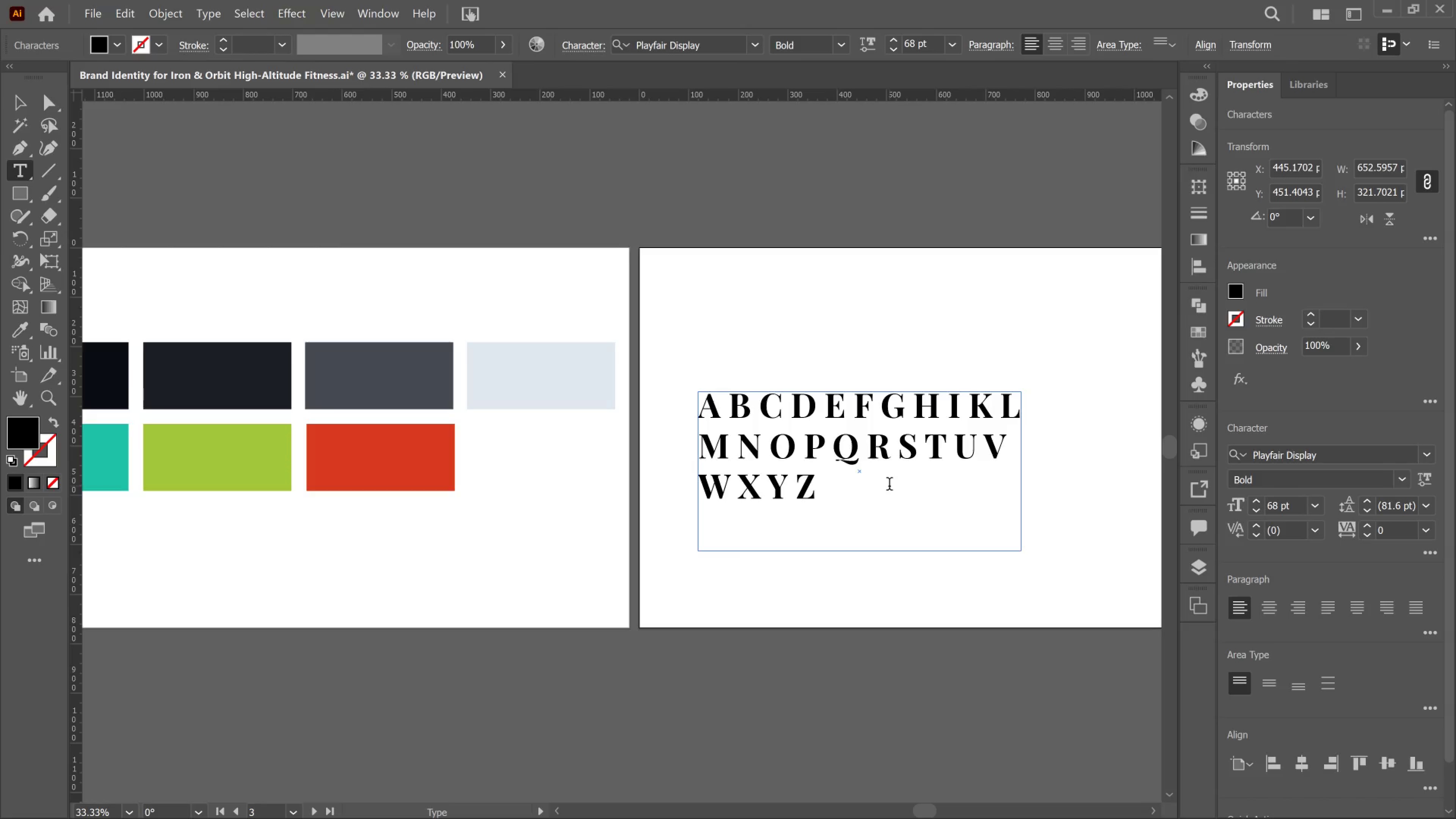 
type(1234567890)
 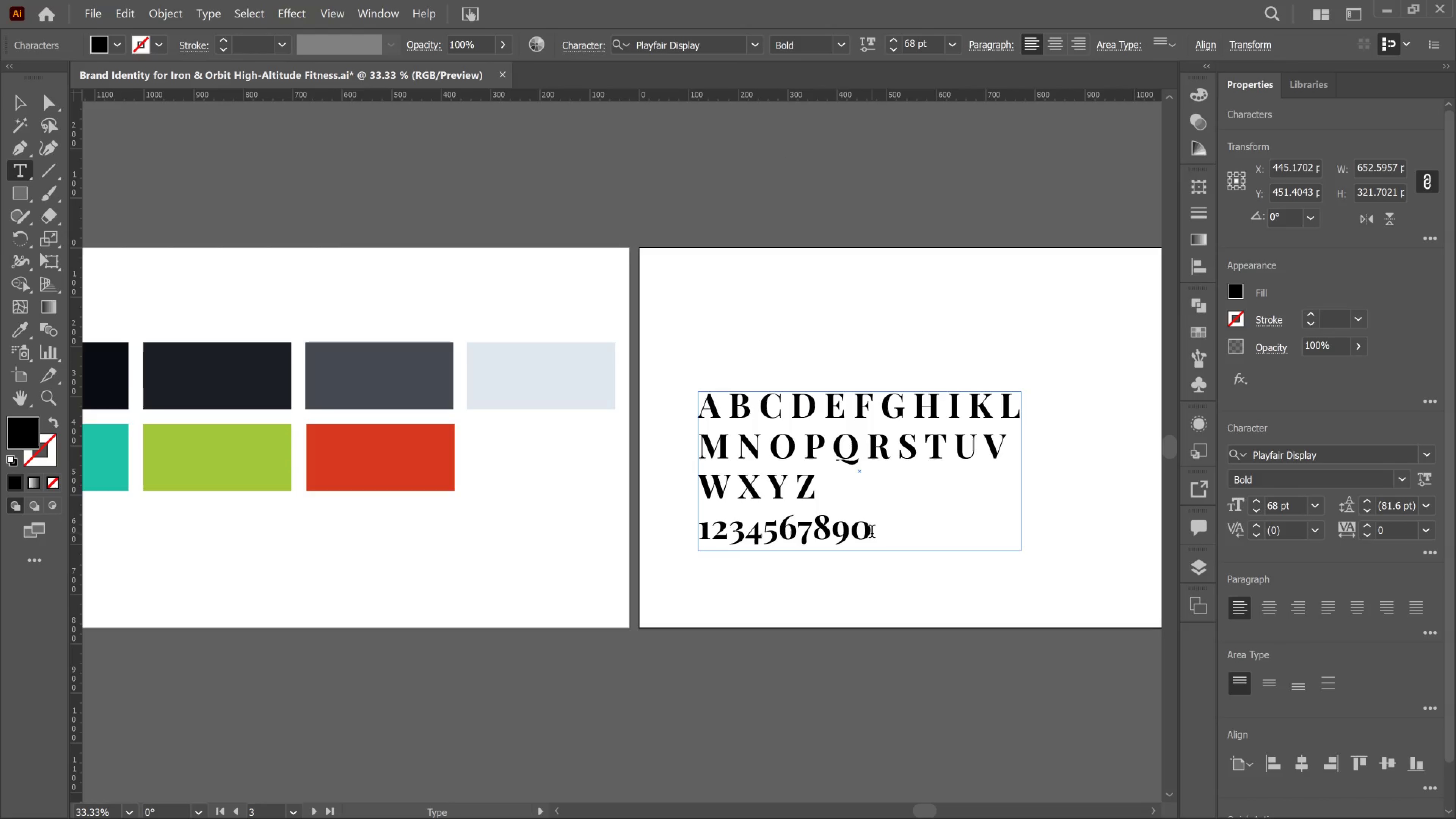 
left_click_drag(start_coordinate=[872, 533], to_coordinate=[669, 544])
 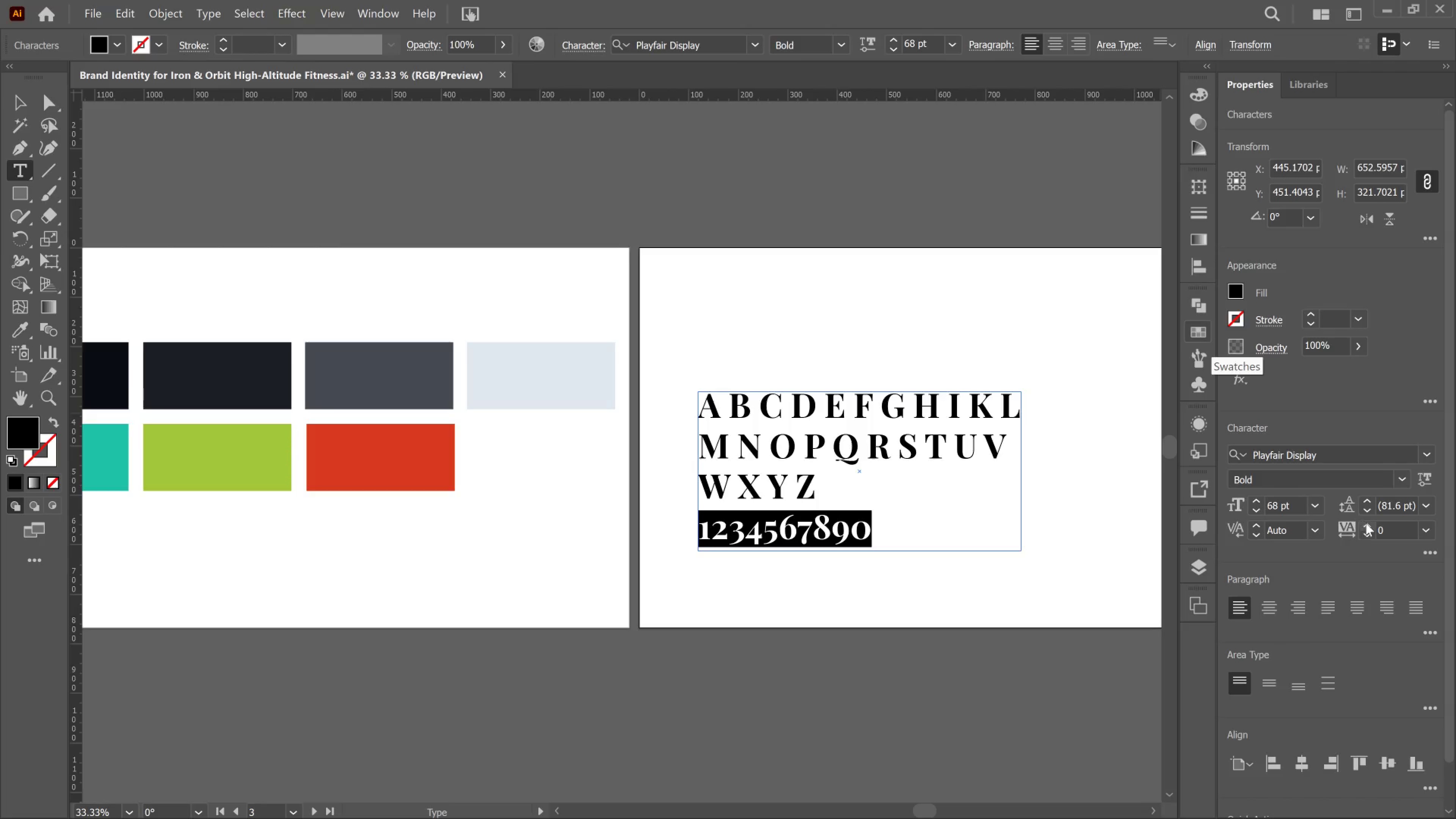 
wait(6.92)
 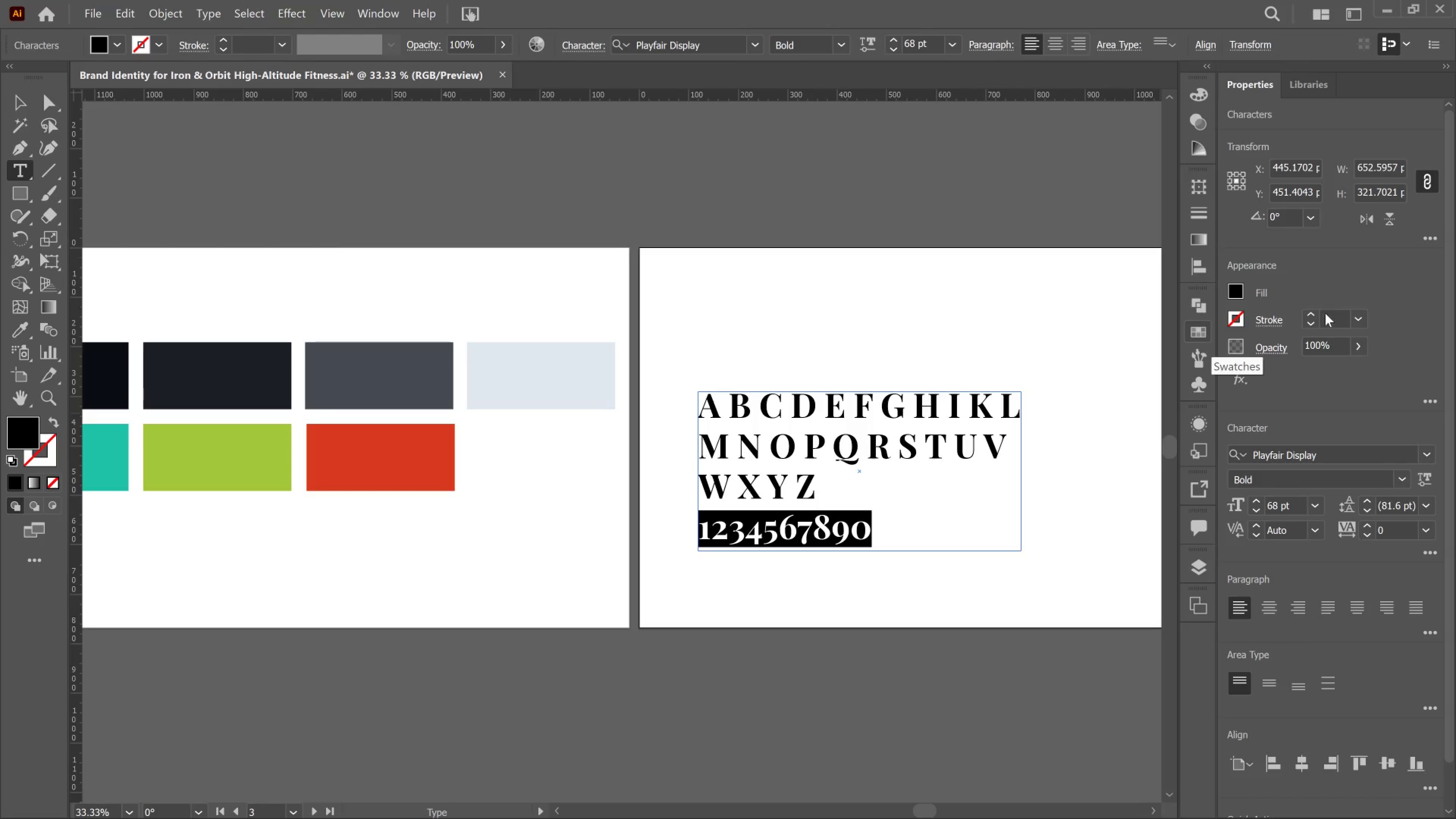 
left_click([1366, 523])
 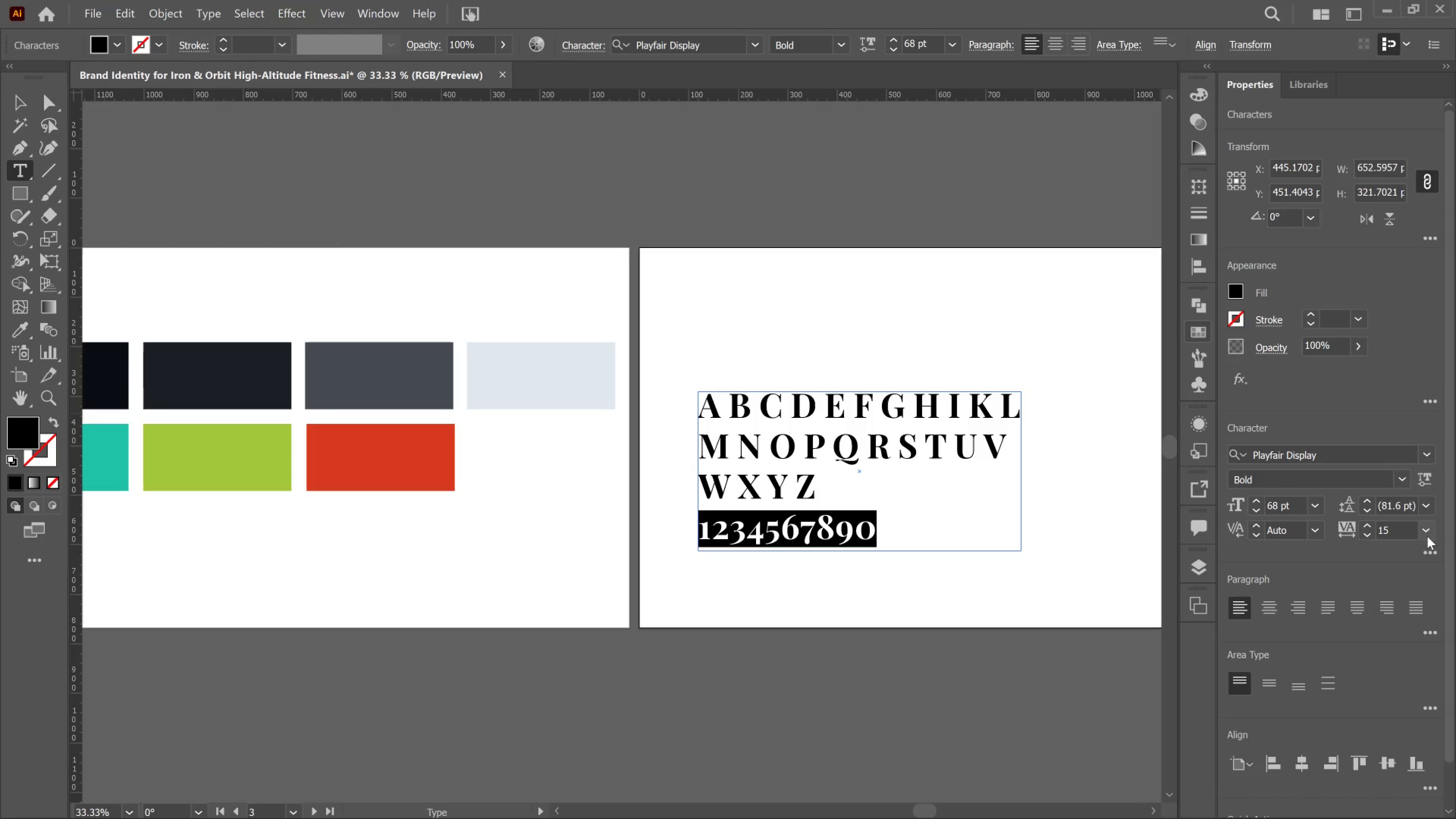 
left_click_drag(start_coordinate=[1427, 535], to_coordinate=[1429, 535])
 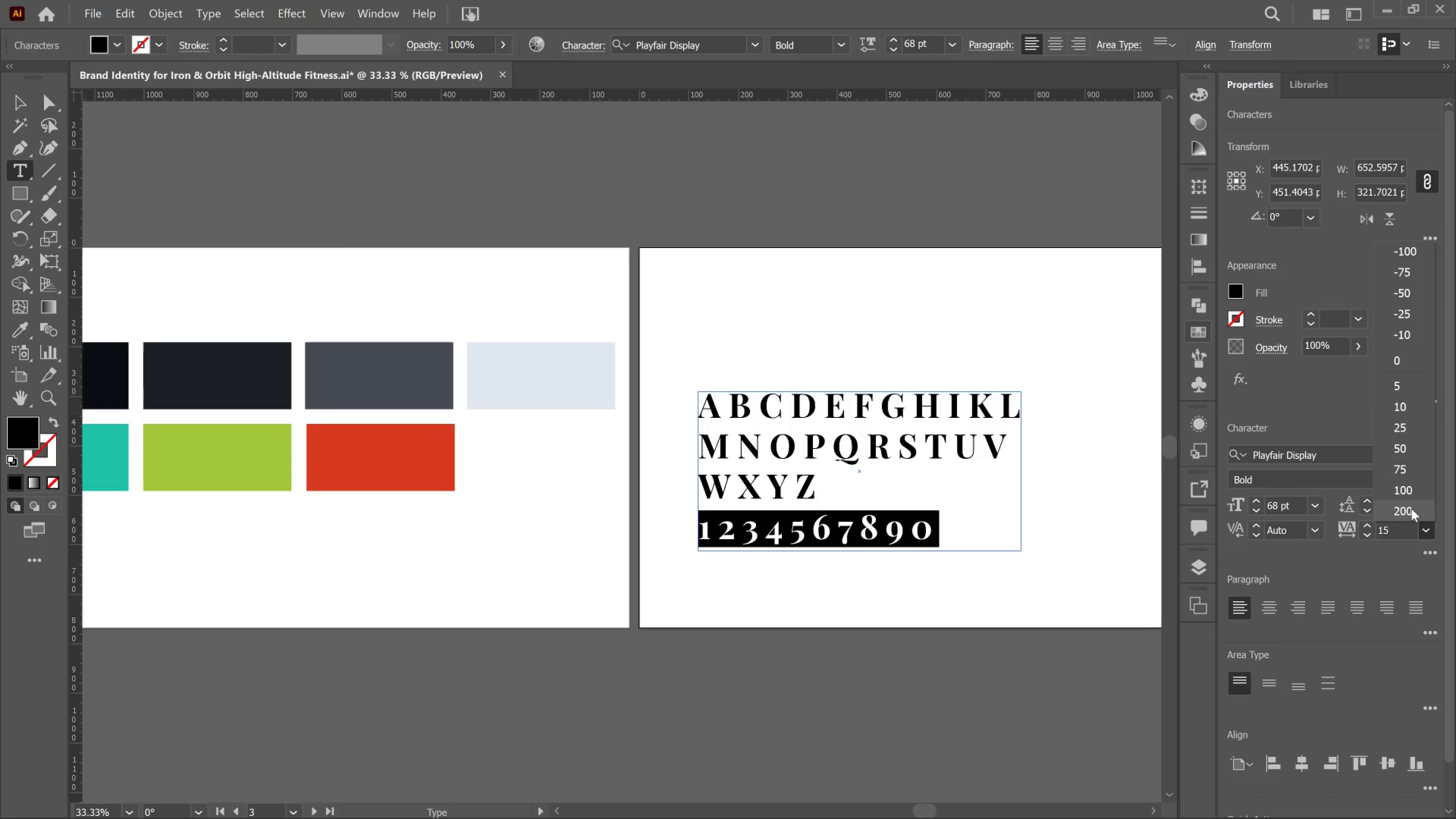 
wait(7.17)
 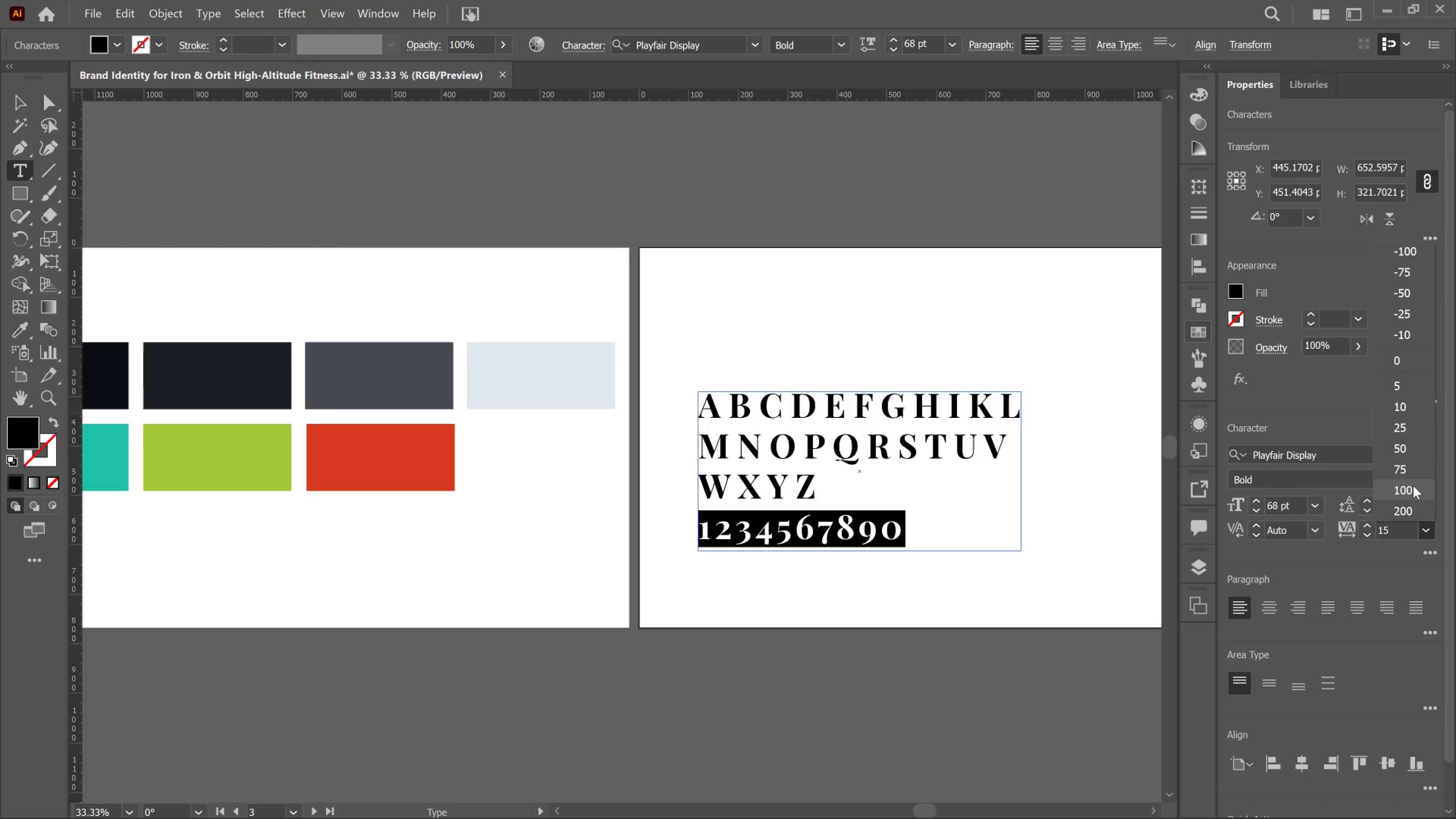 
left_click([1411, 508])
 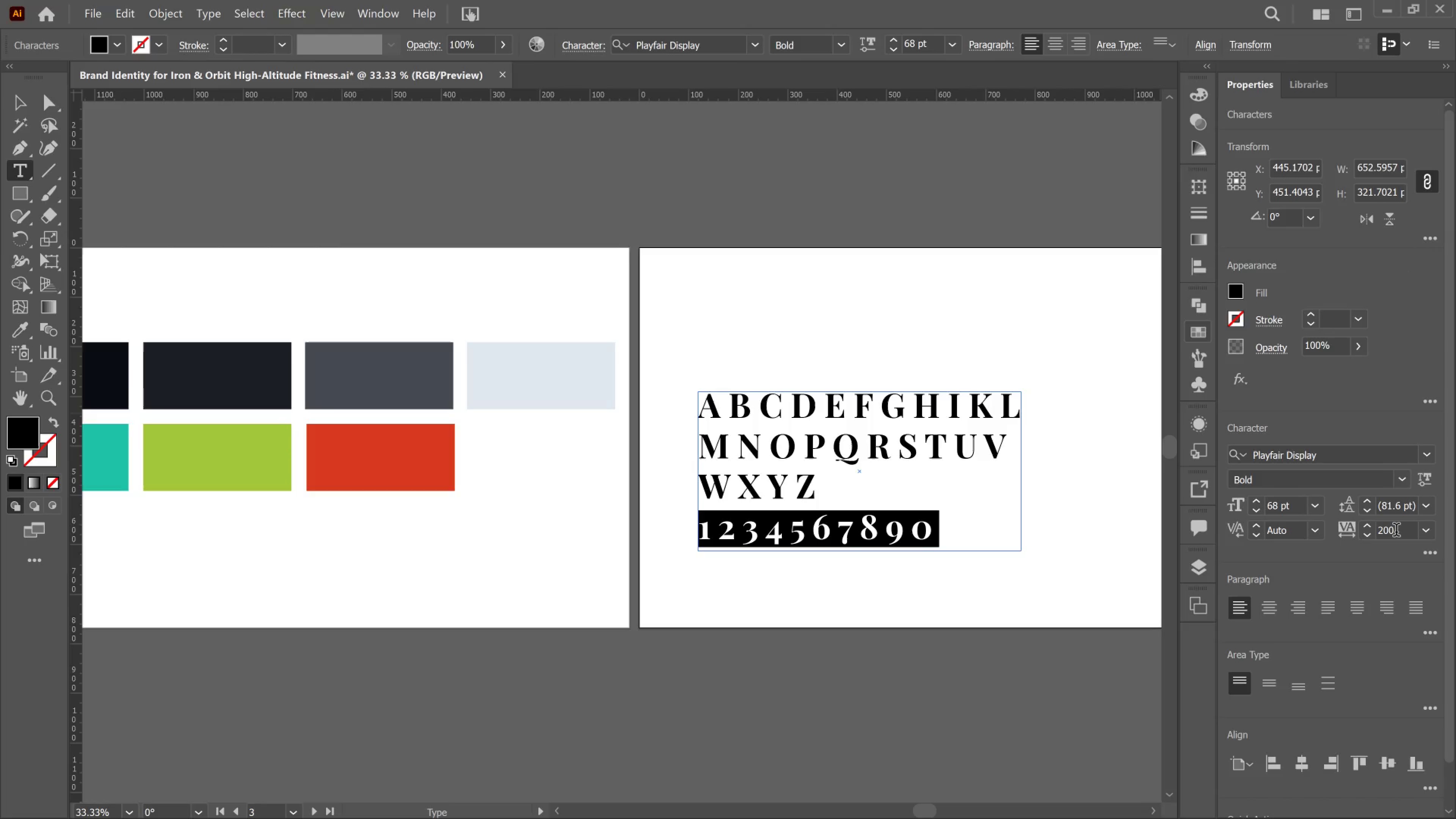 
left_click_drag(start_coordinate=[1396, 530], to_coordinate=[1370, 532])
 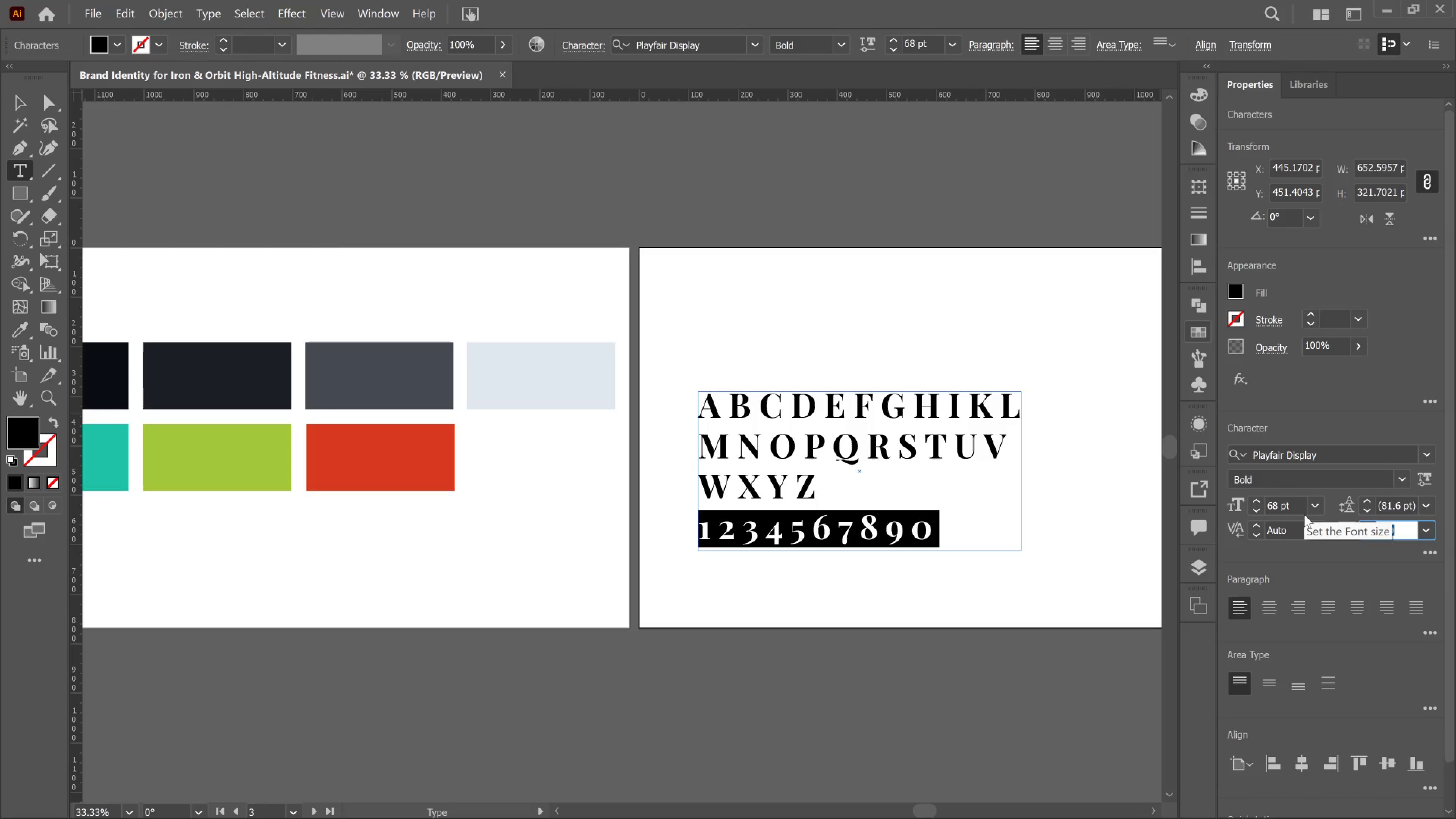 
key(Numpad3)
 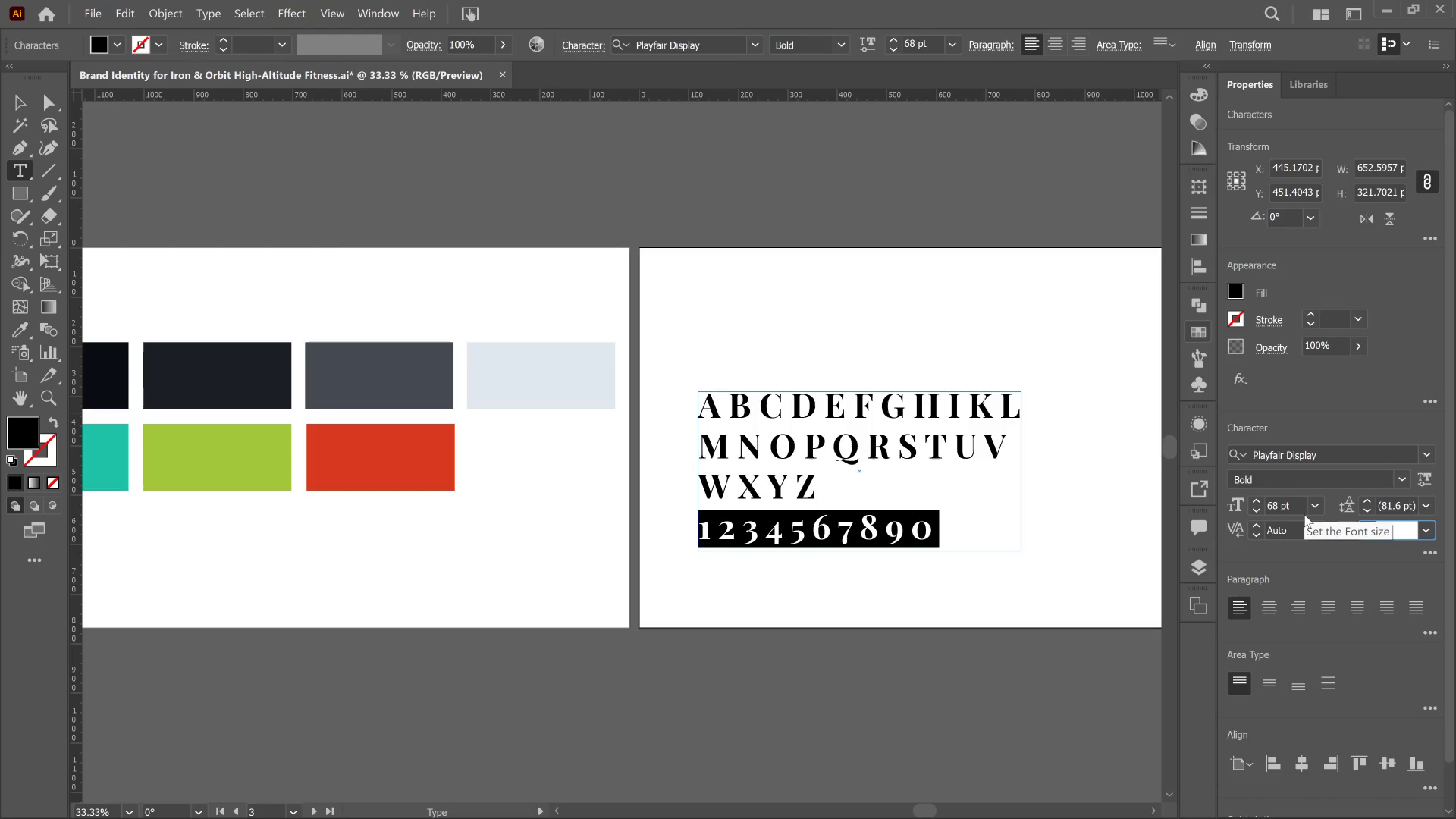 
key(Numpad0)
 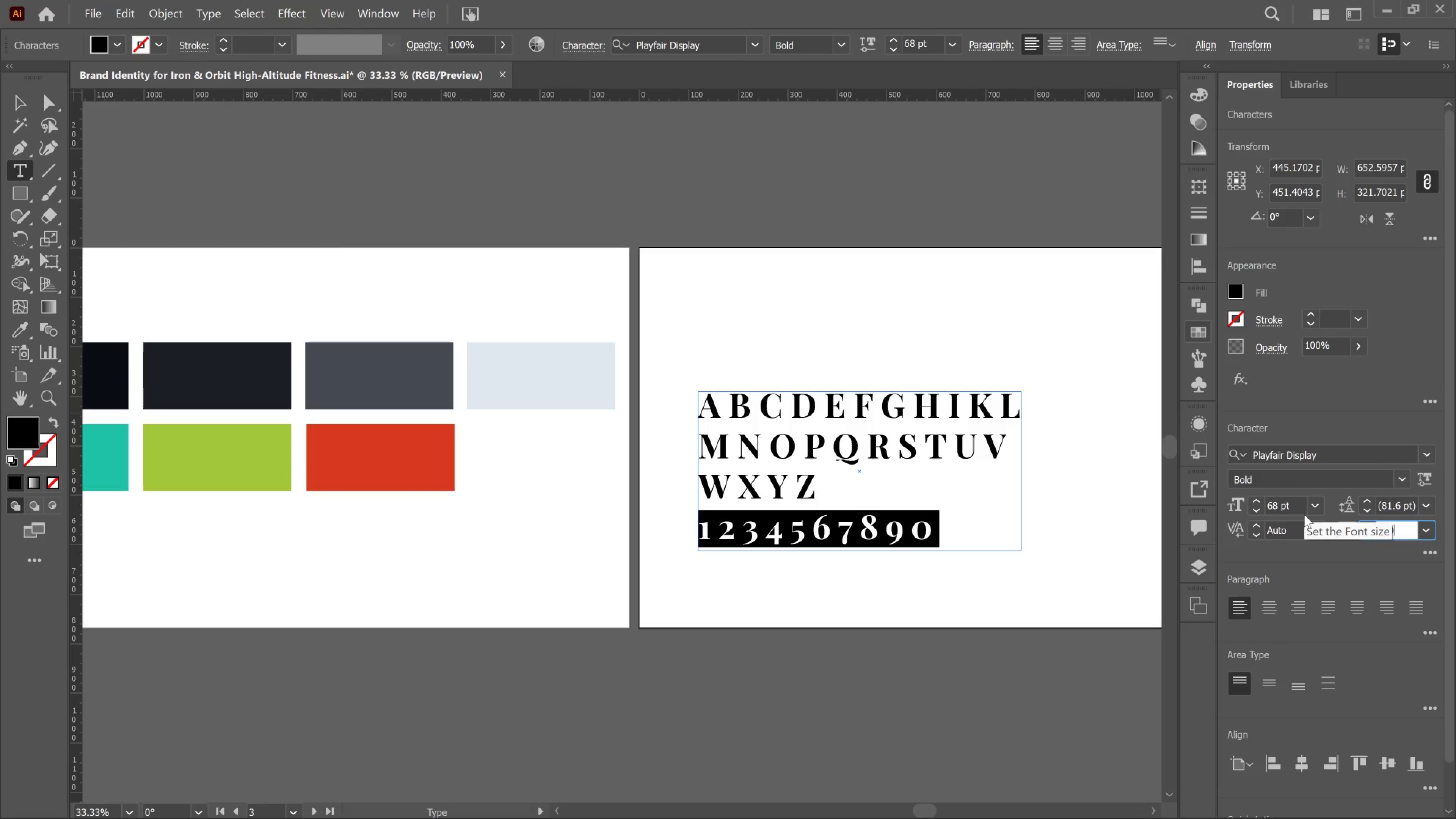 
key(Numpad0)
 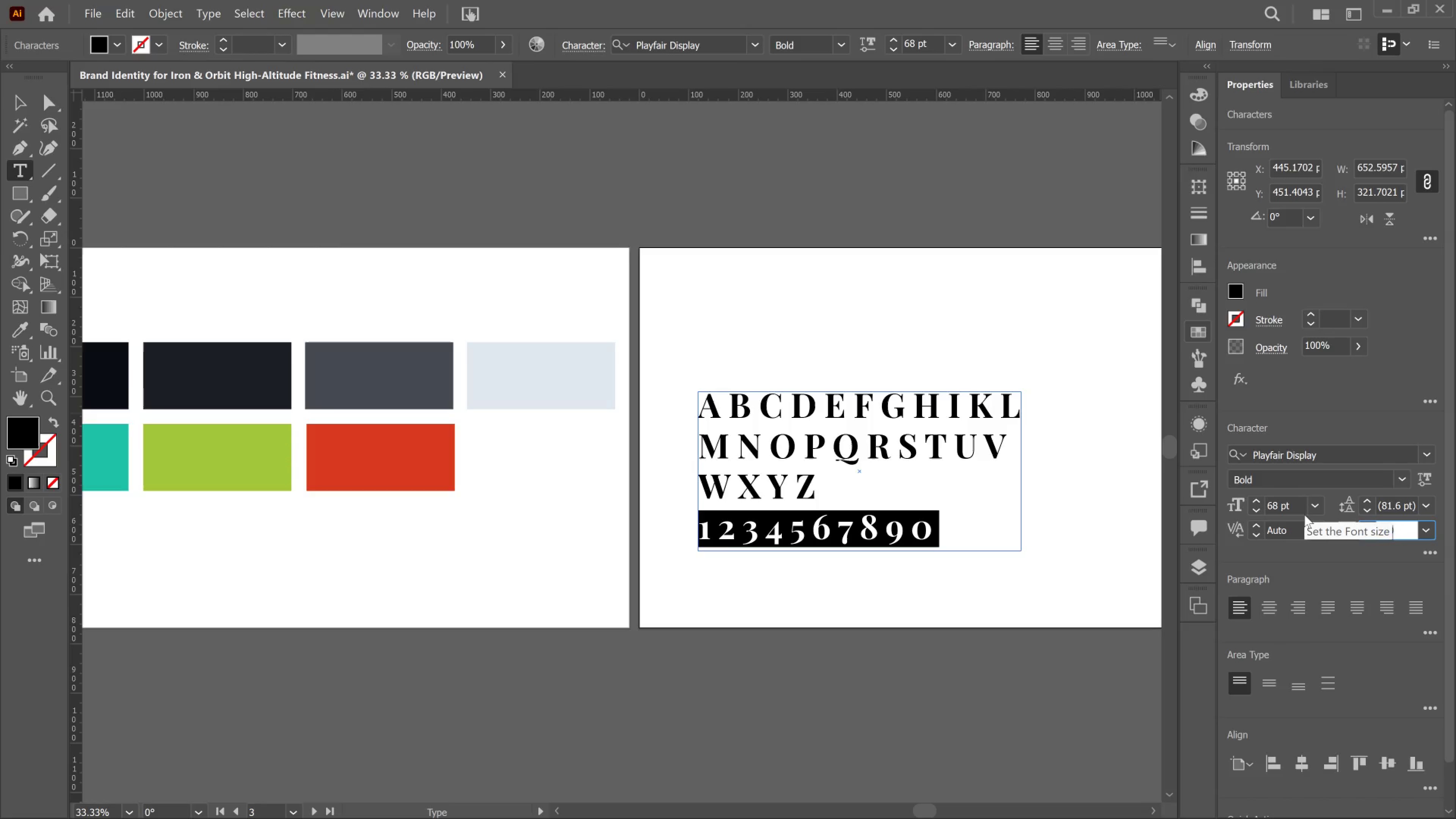 
key(NumLock)
 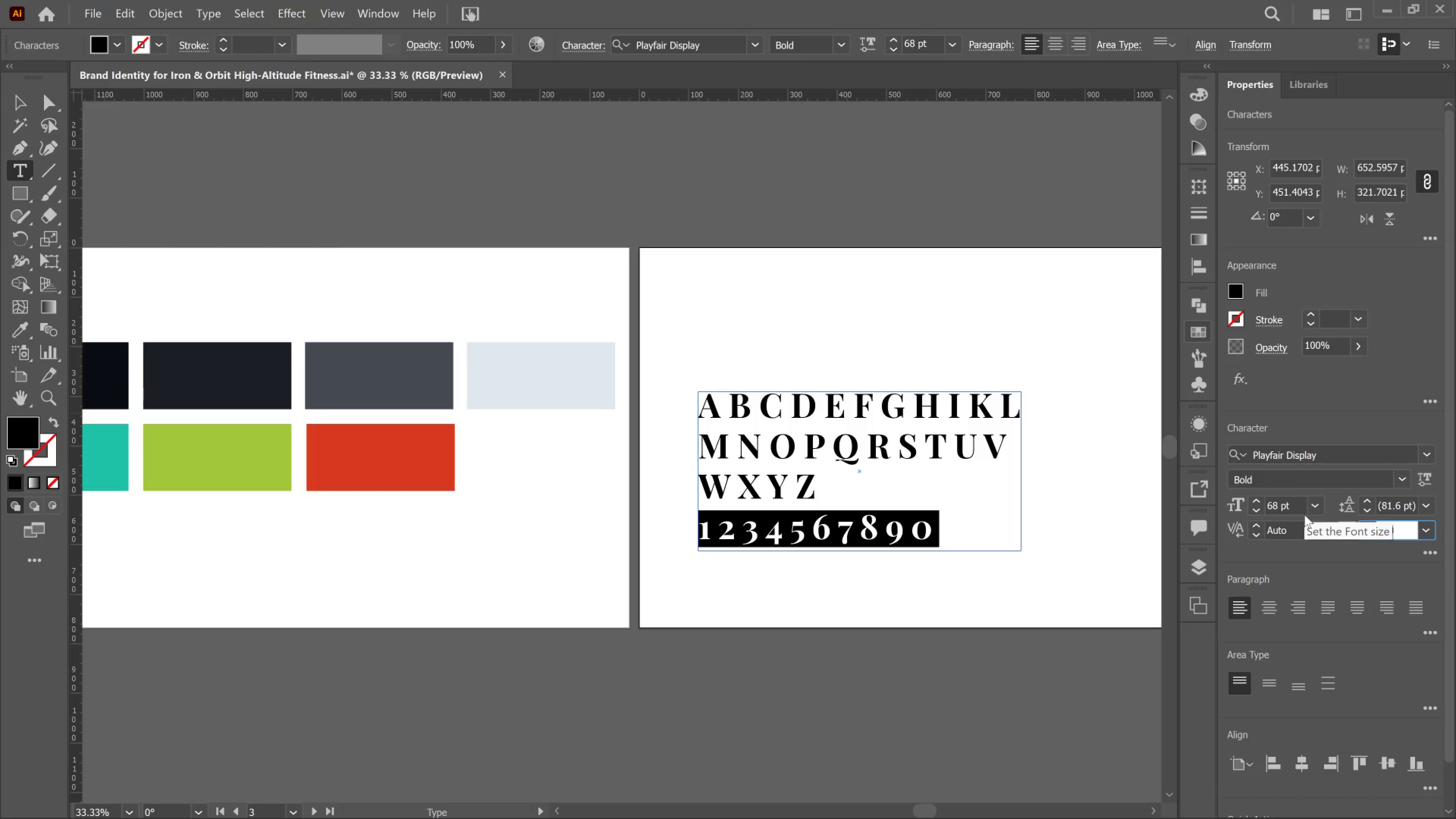 
key(PageDown)
 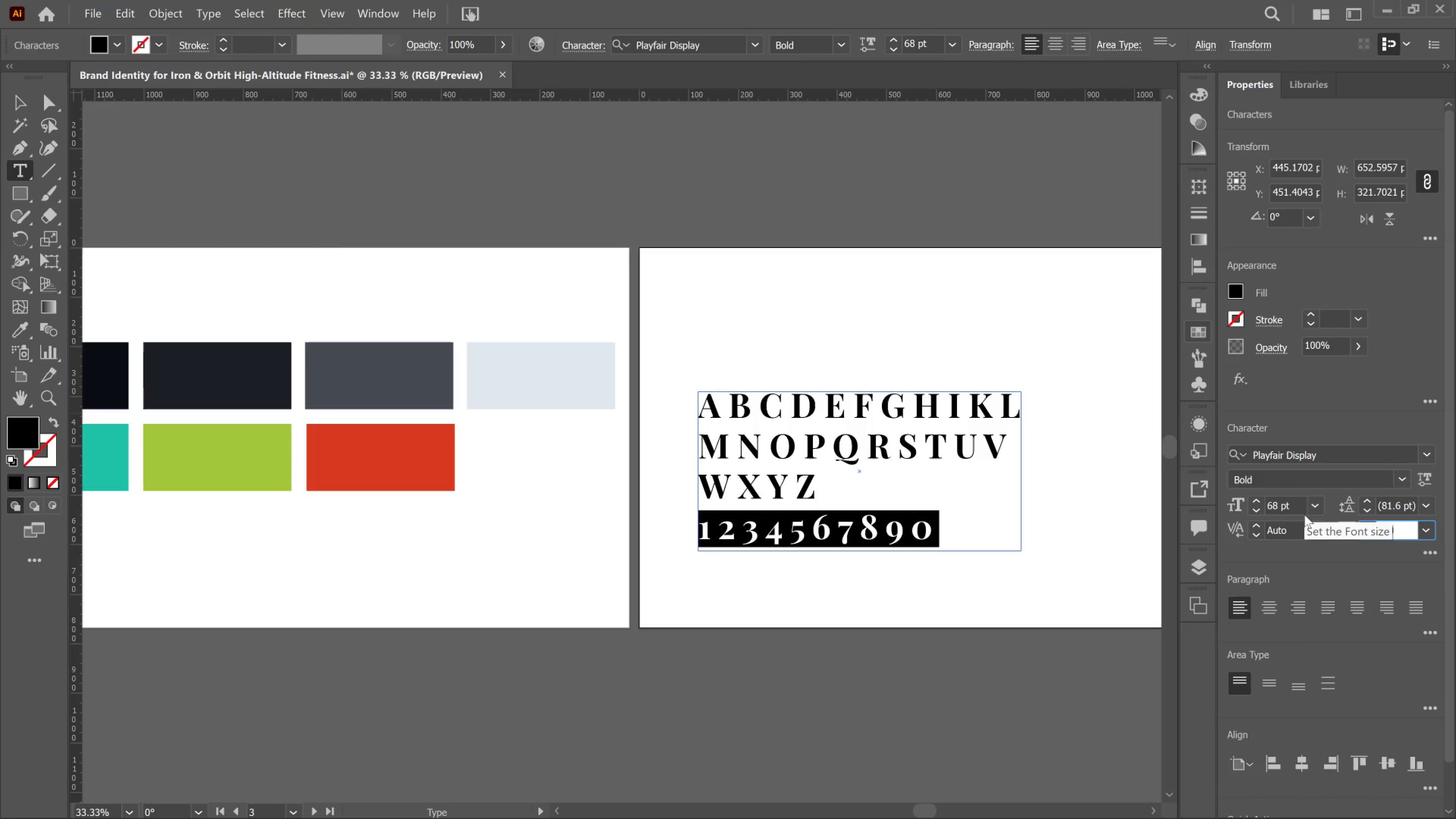 
key(Insert)
 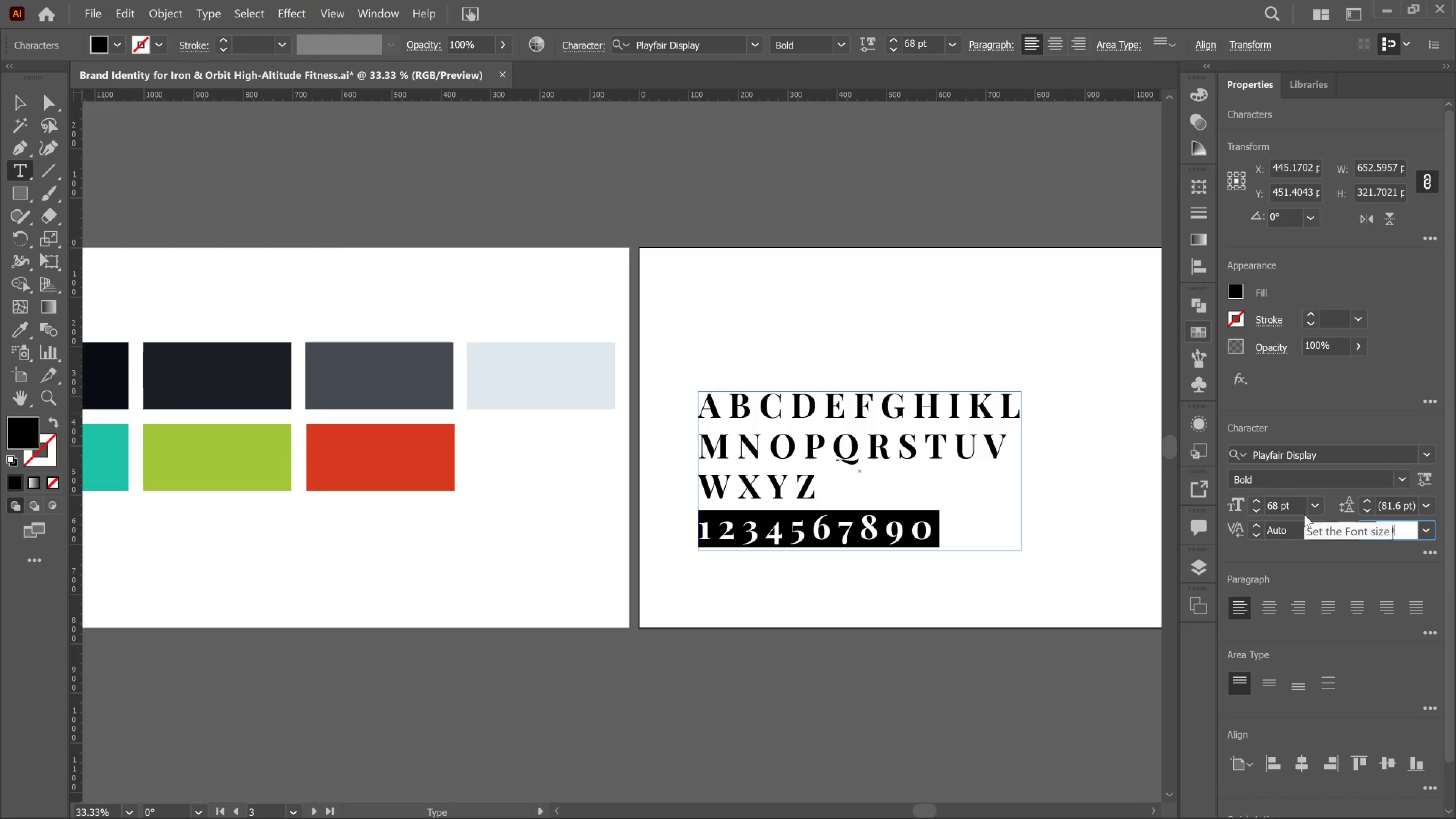 
key(Insert)
 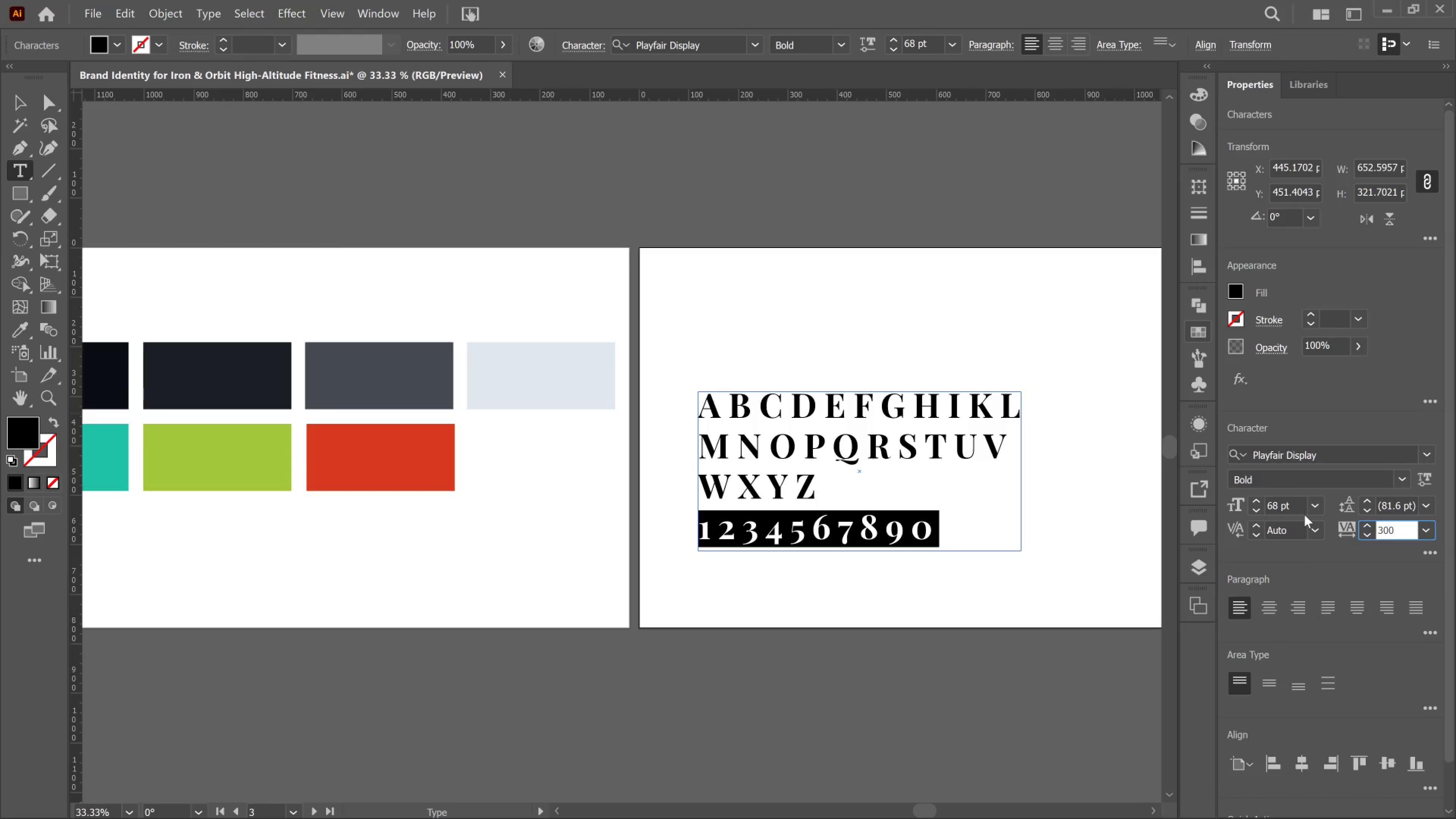 
key(Backspace)
 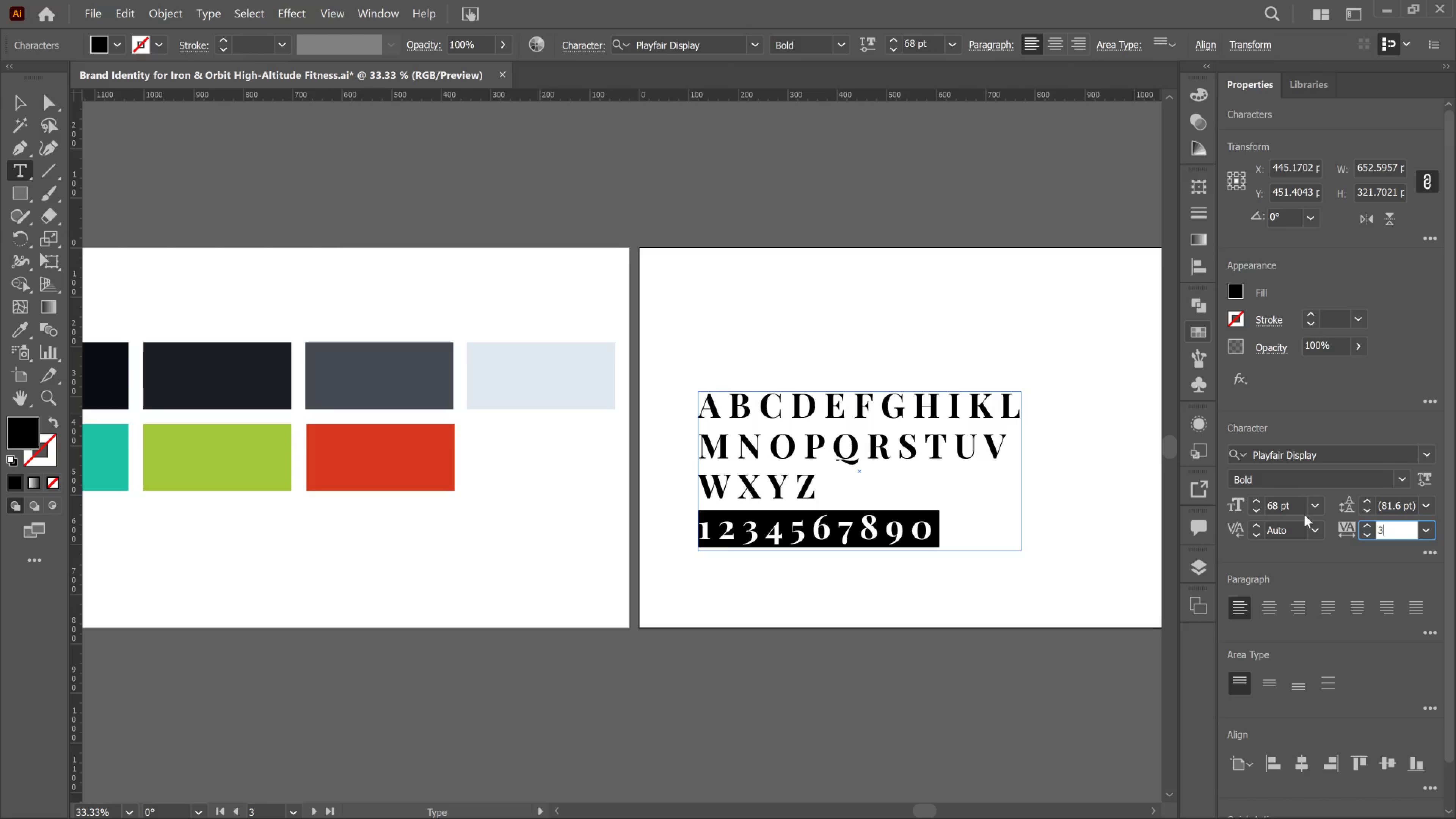 
key(Backspace)
 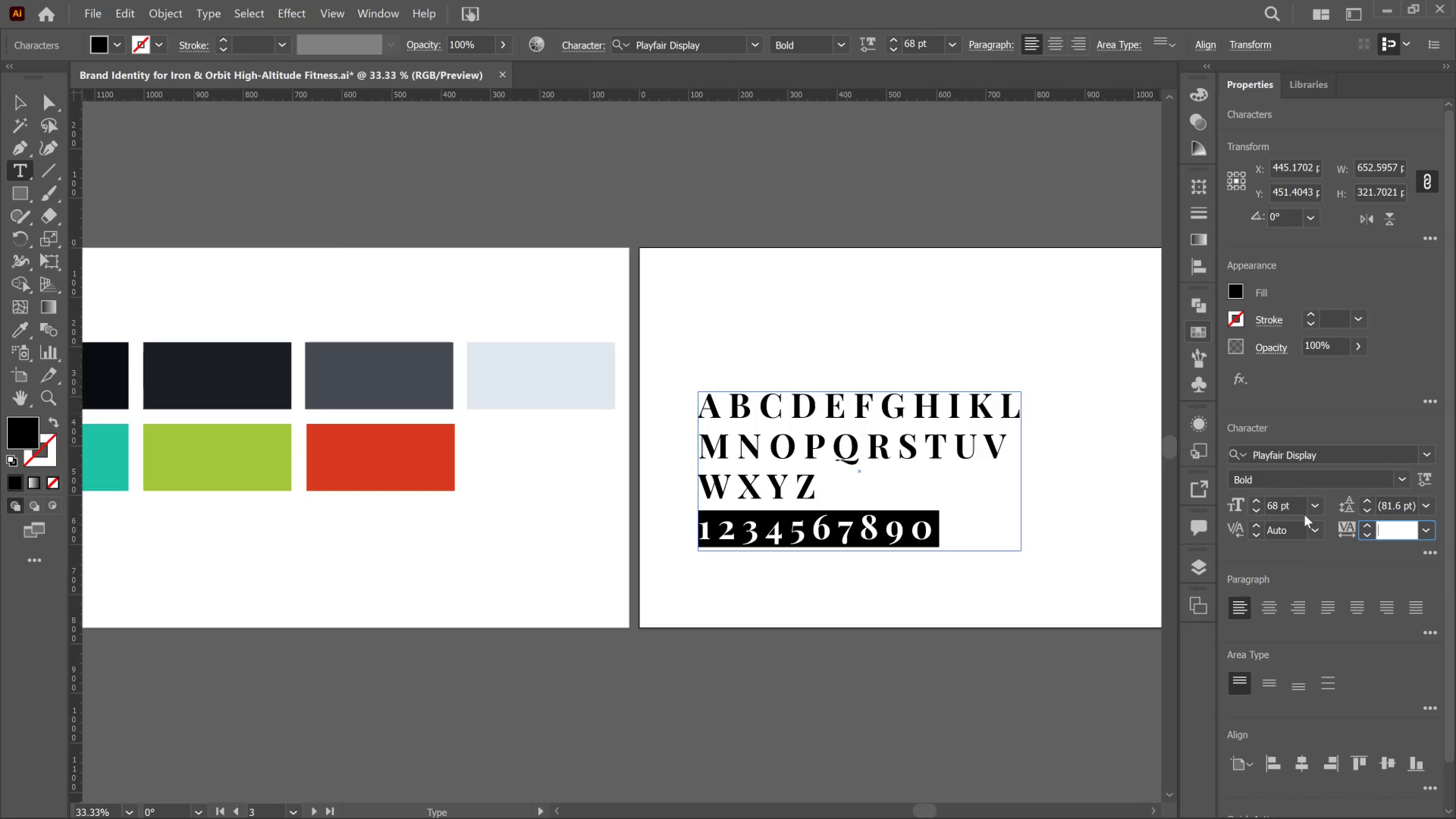 
key(Backspace)
 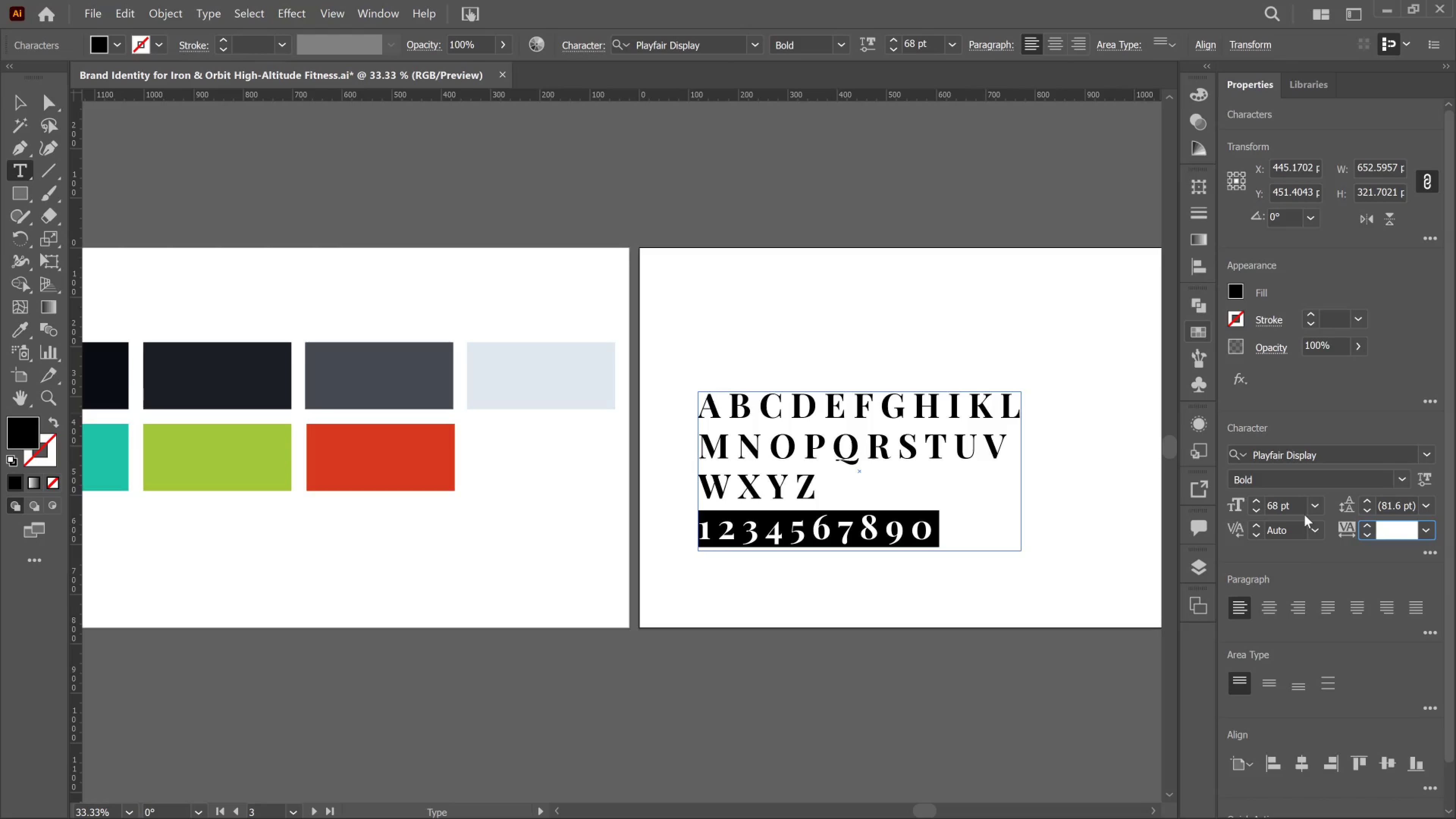 
key(PageDown)
 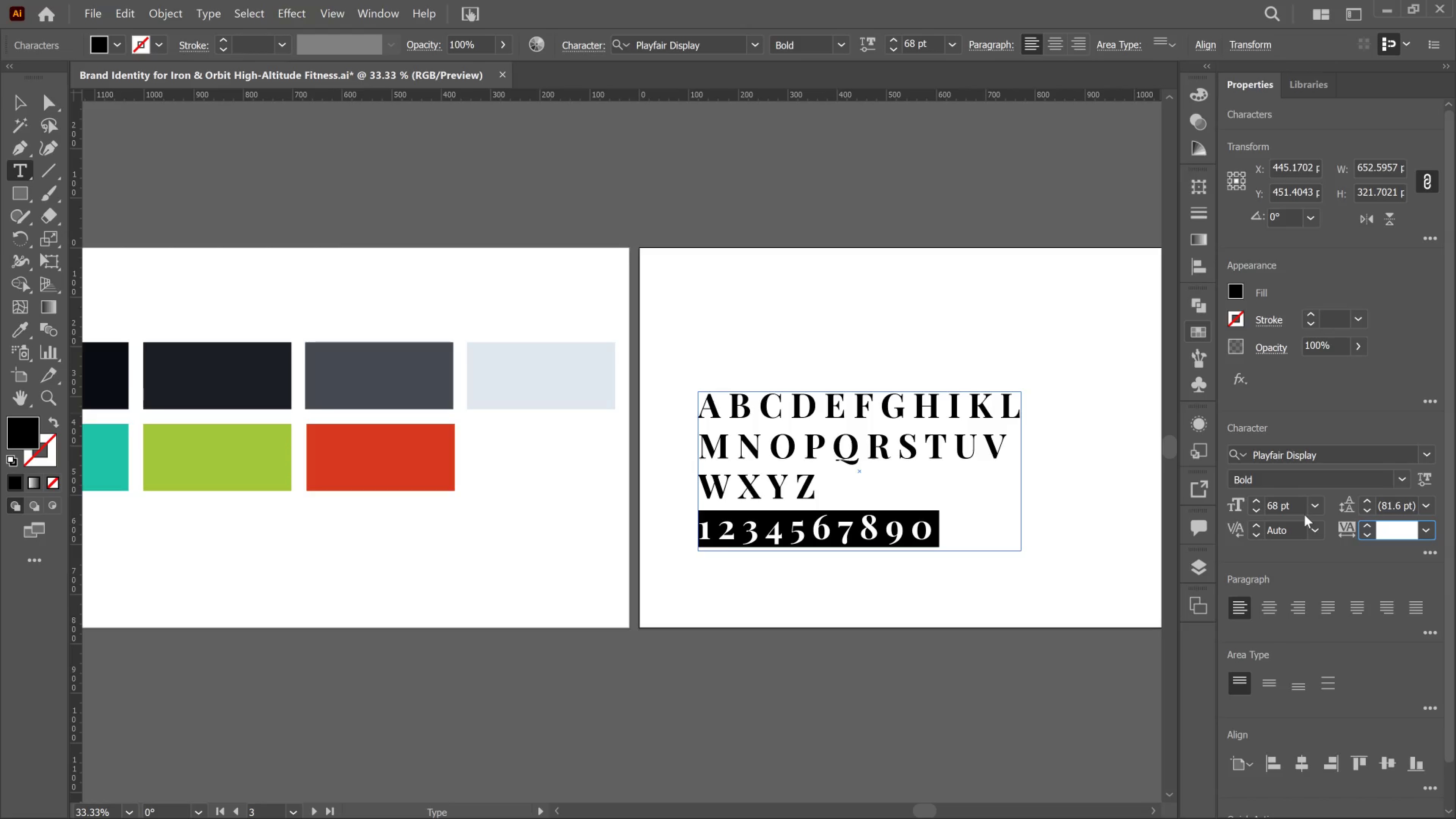 
key(PageDown)
 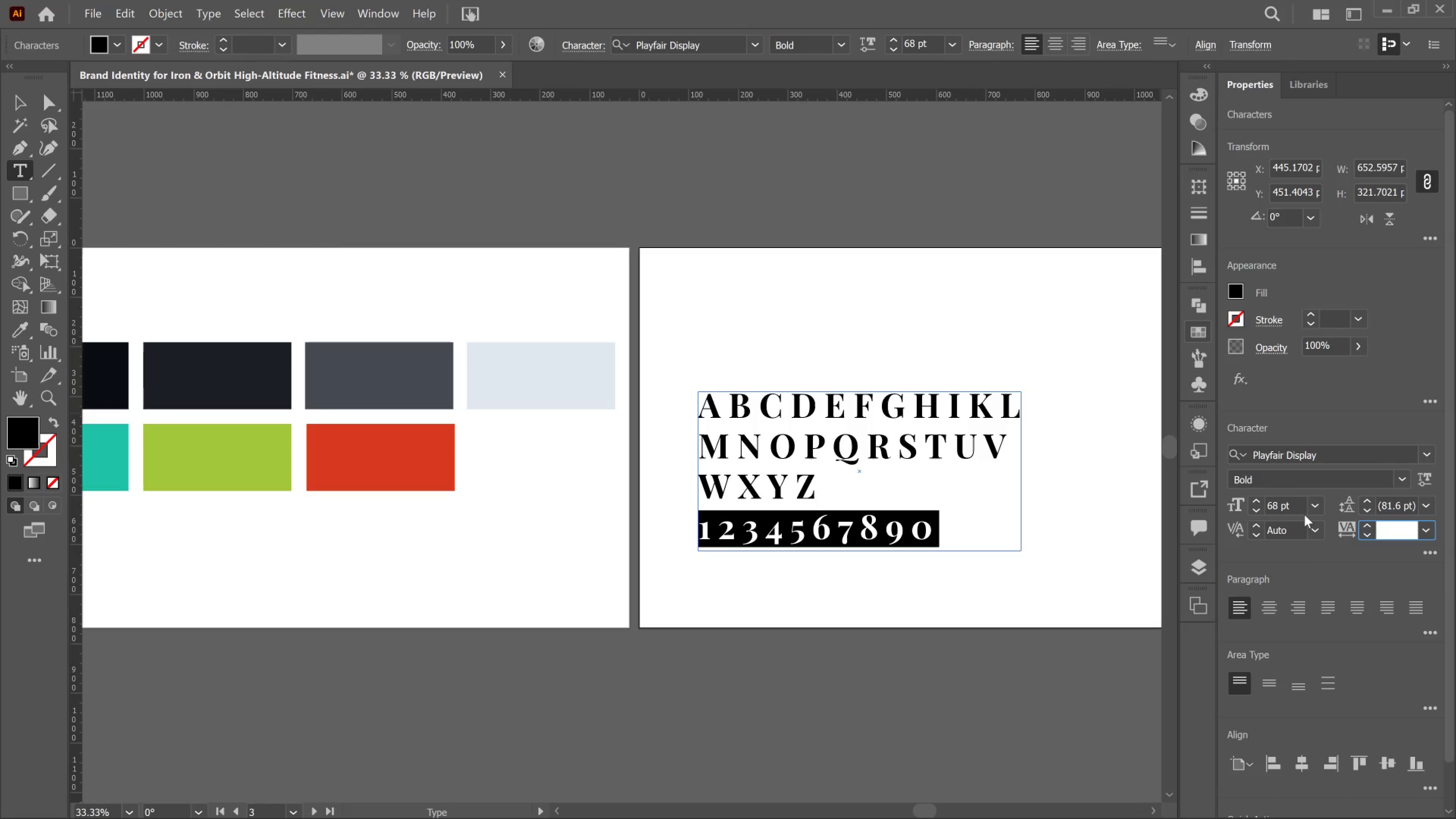 
key(PageDown)
 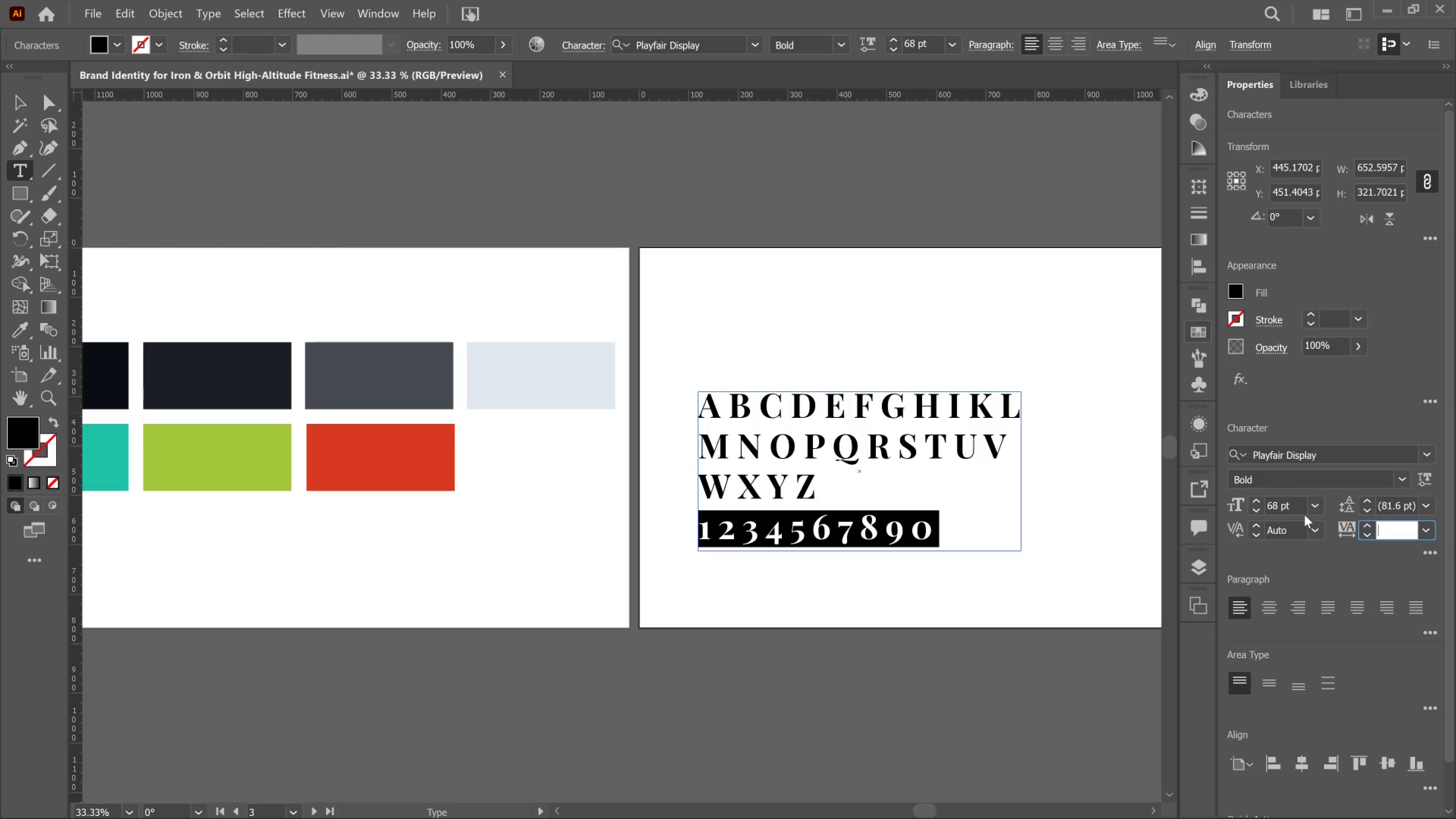 
key(Backspace)
 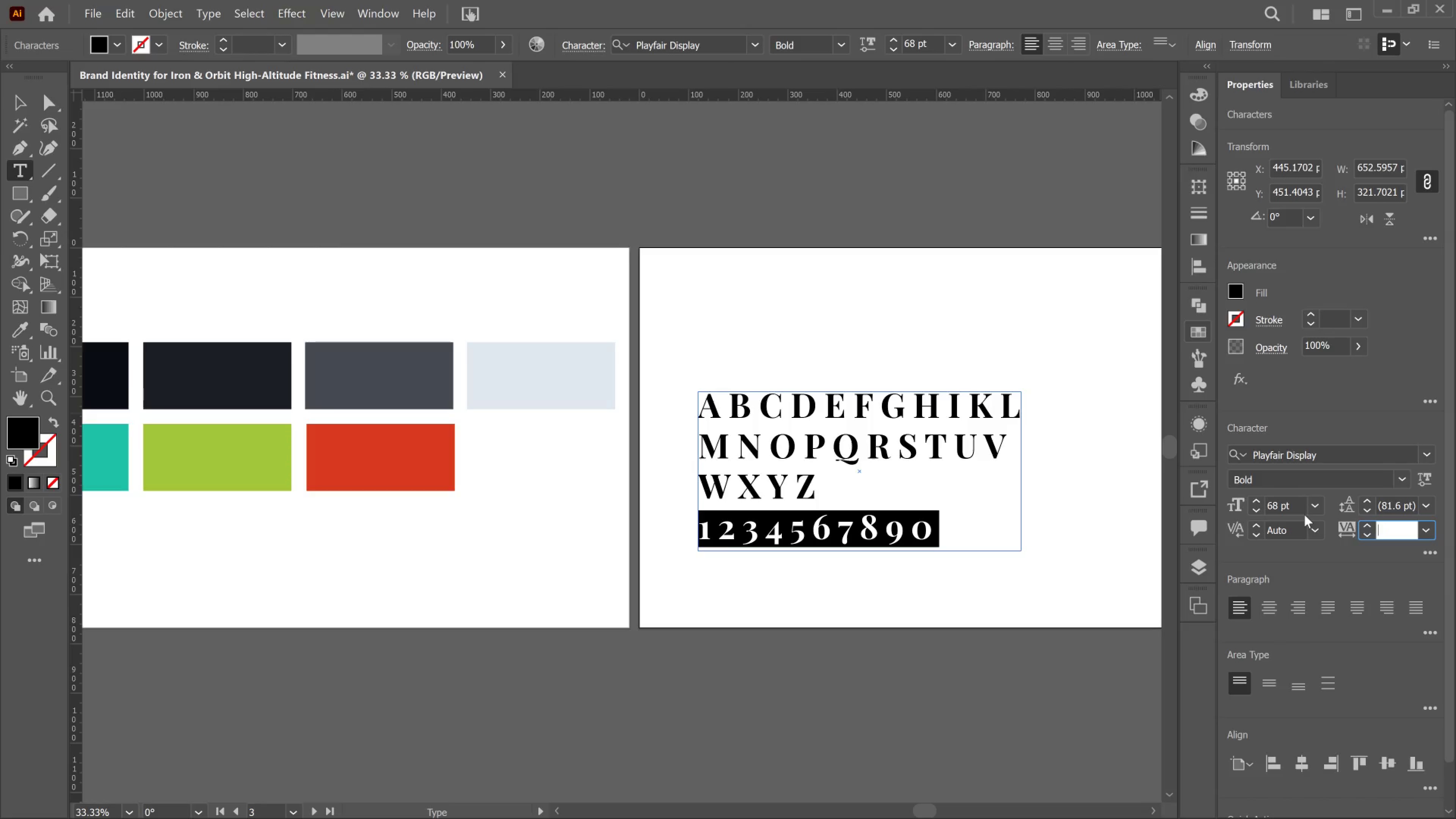 
key(PageDown)
 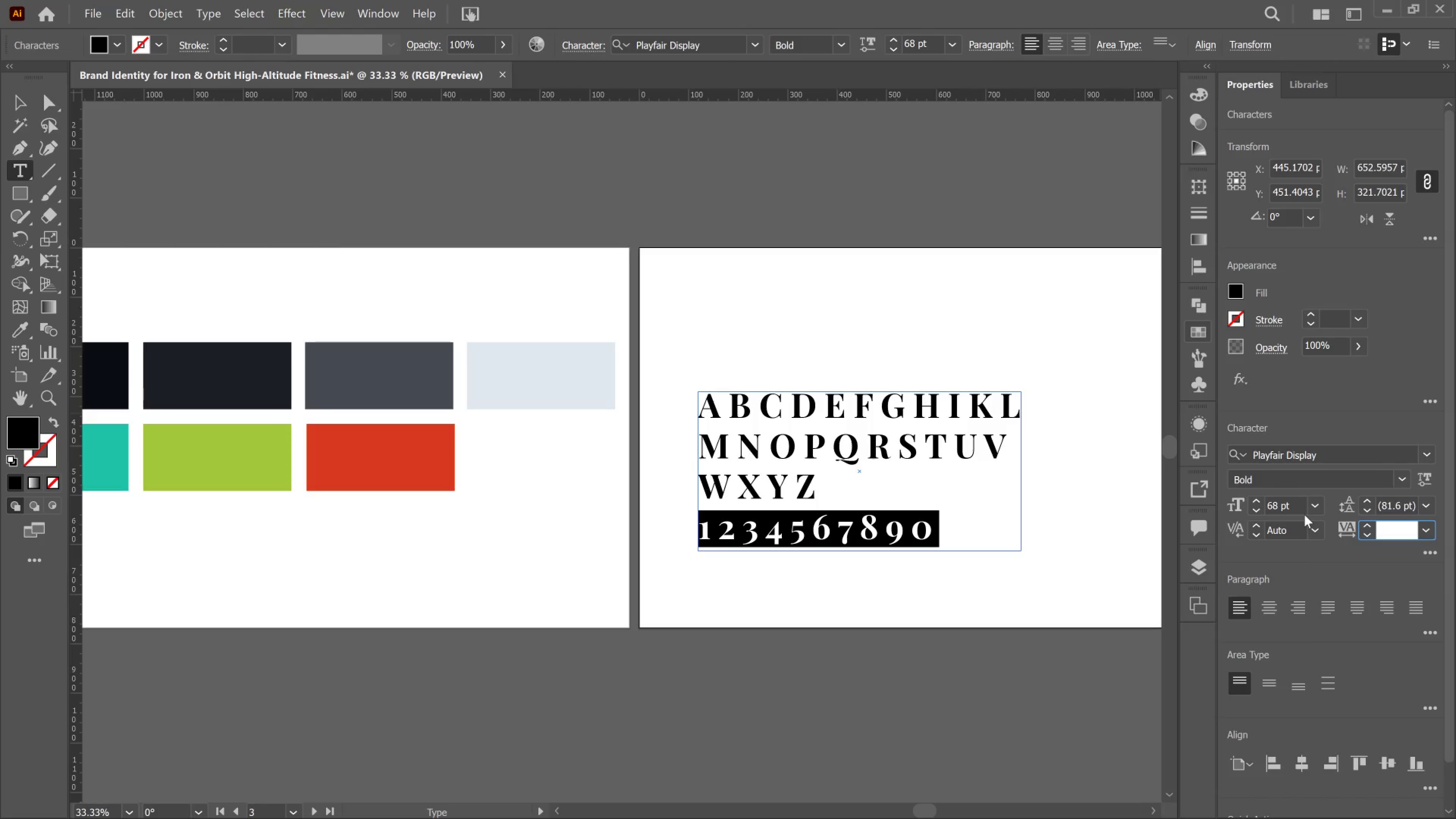 
key(Insert)
 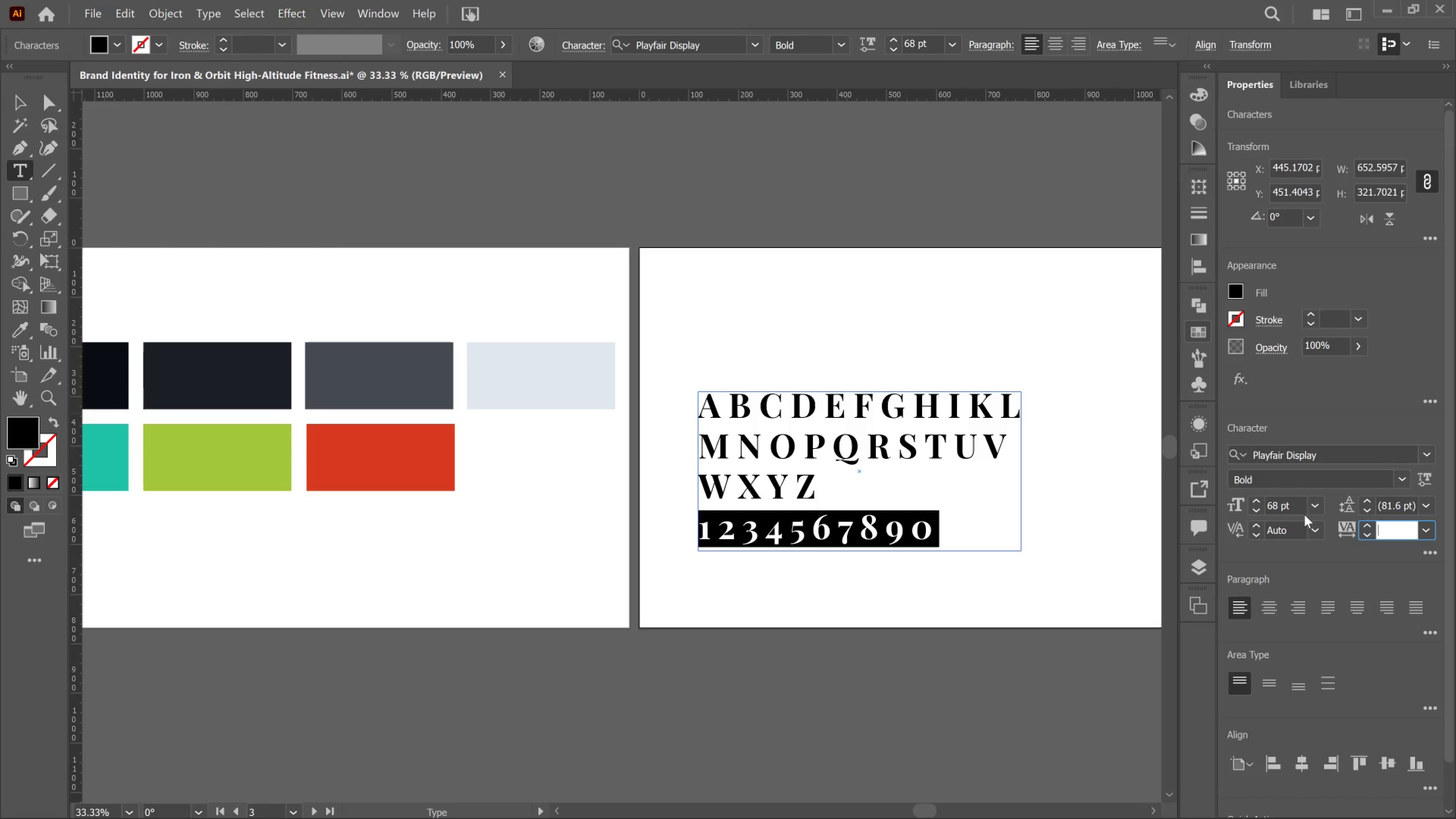 
key(Control+A)
 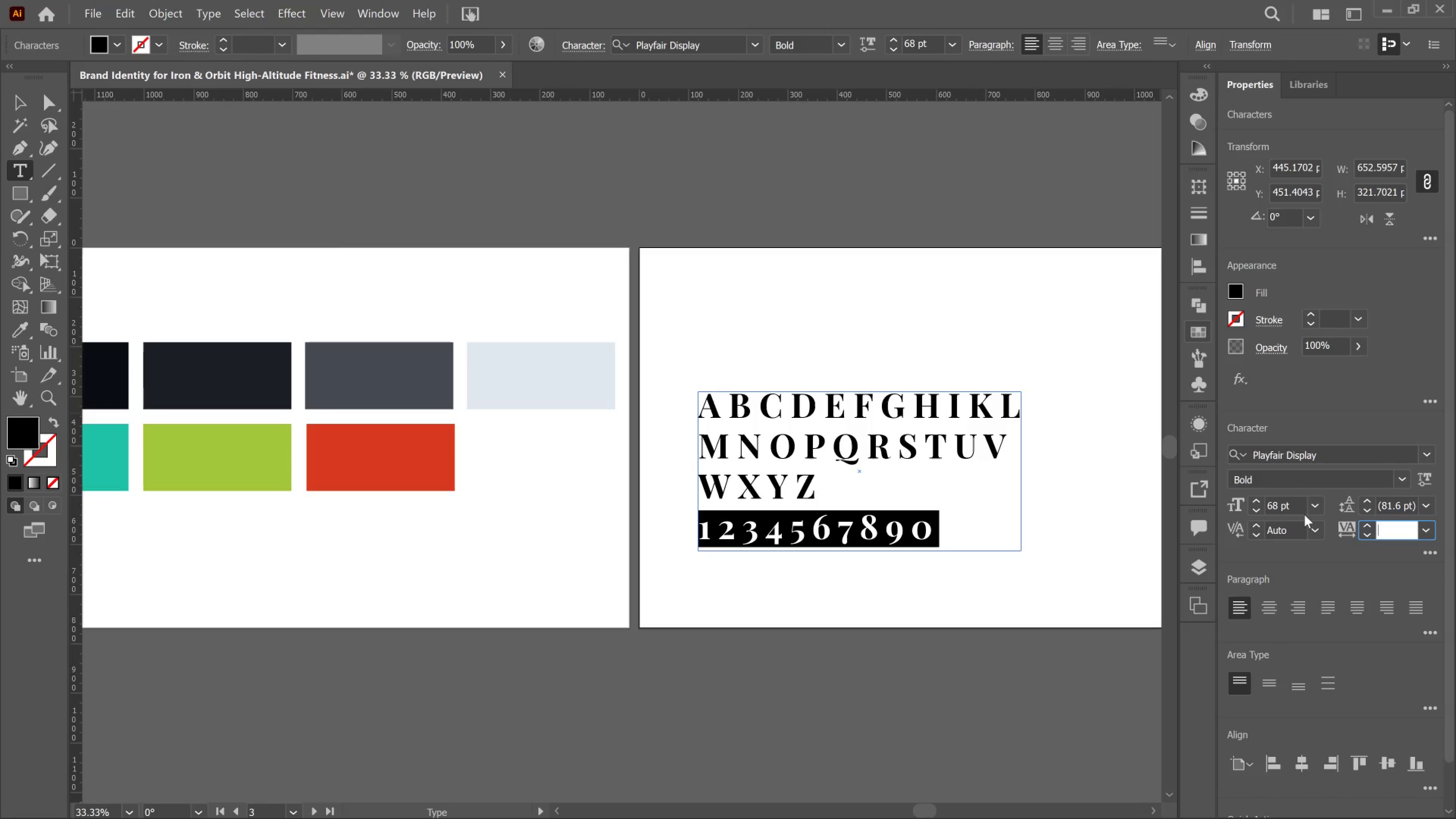 
key(PageDown)
 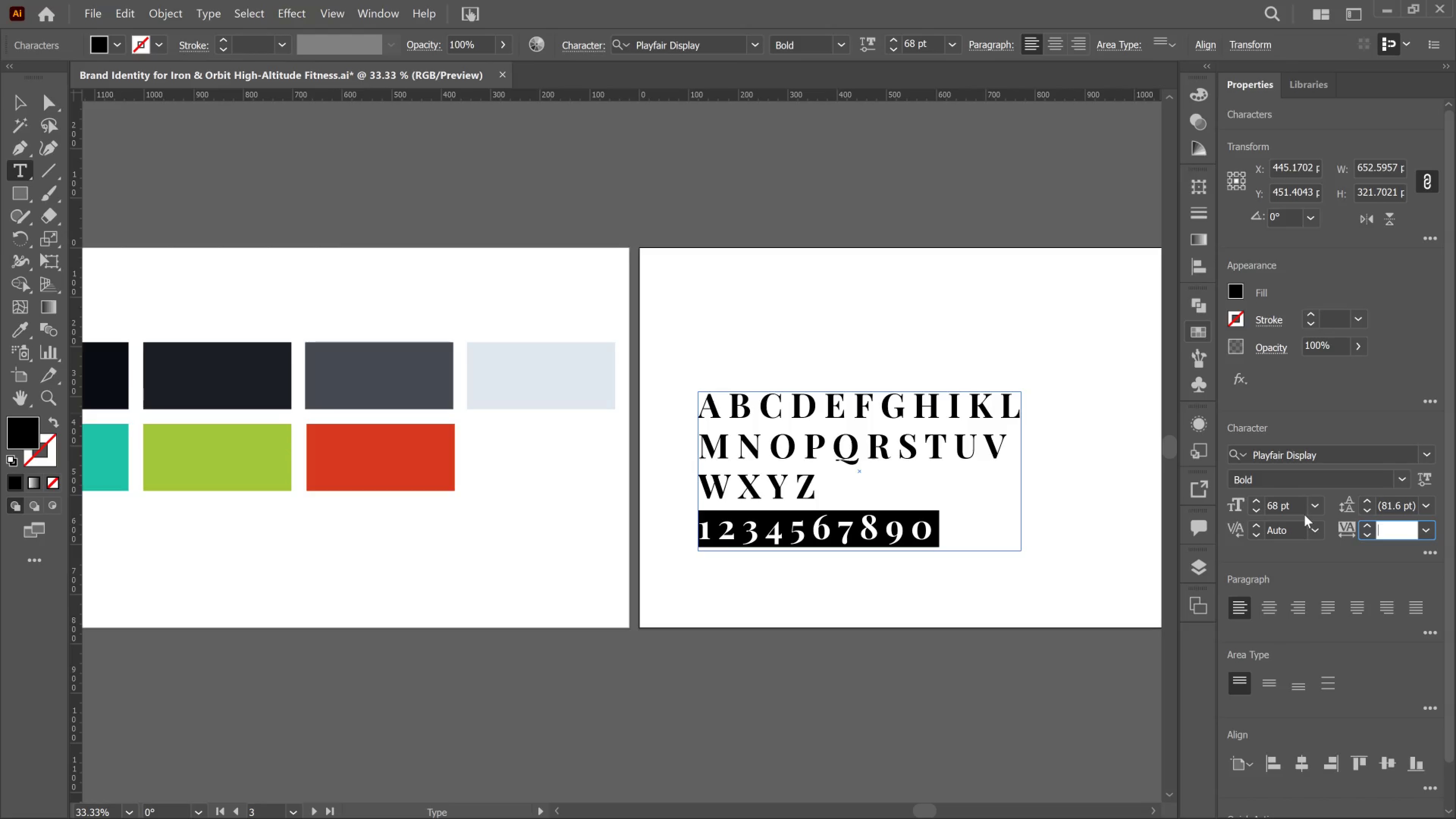 
key(Insert)
 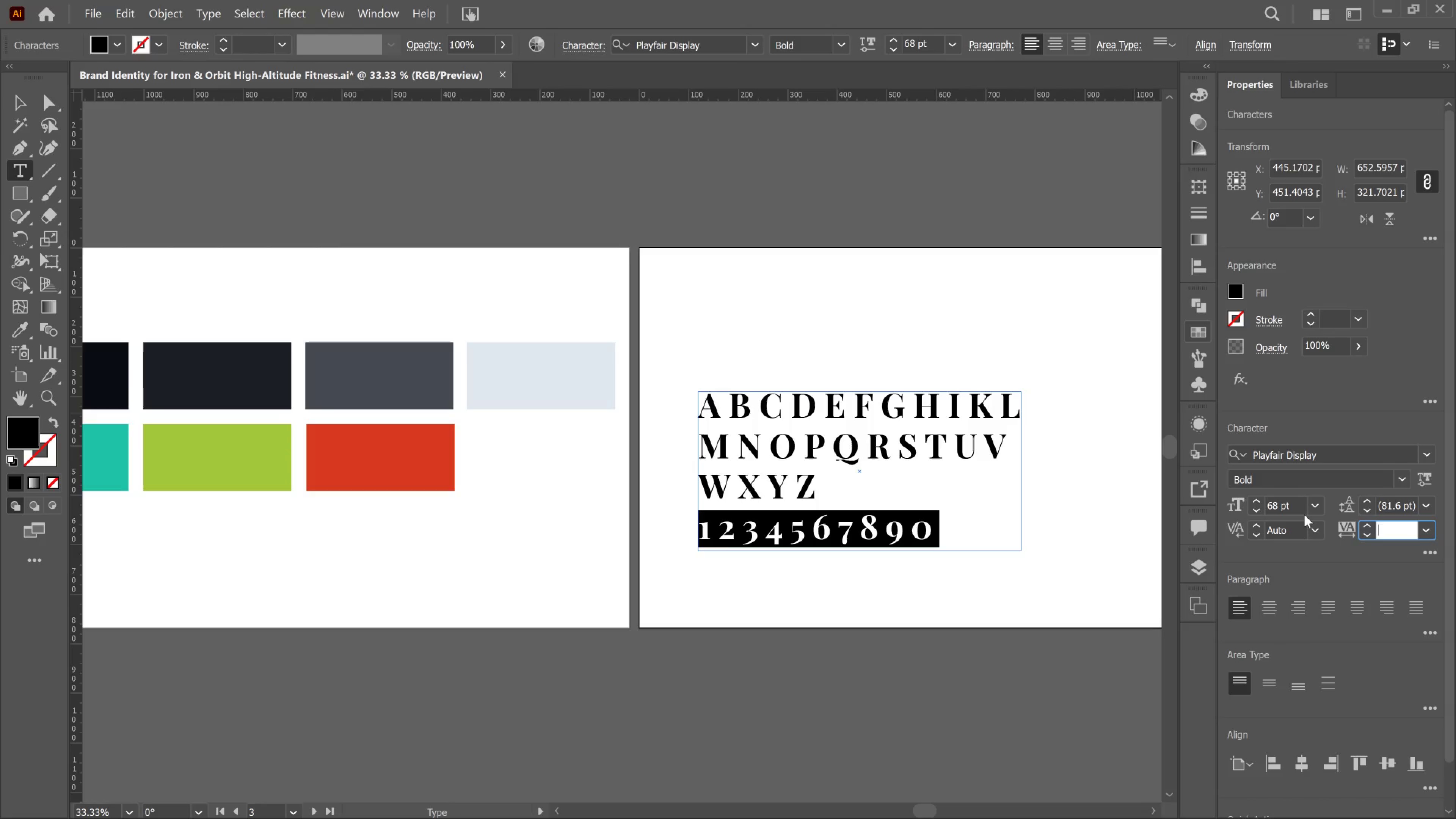 
key(Insert)
 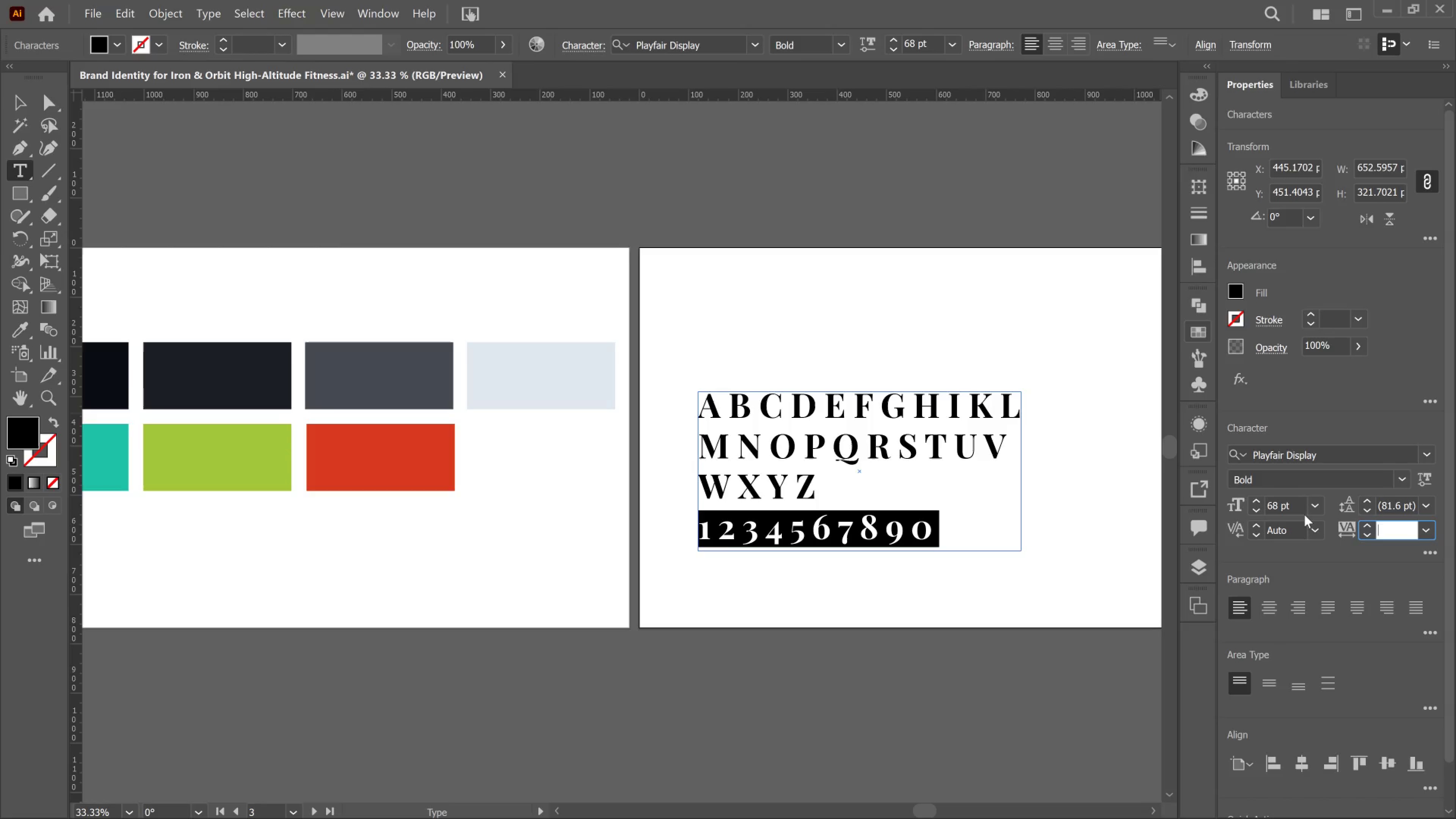 
key(Insert)
 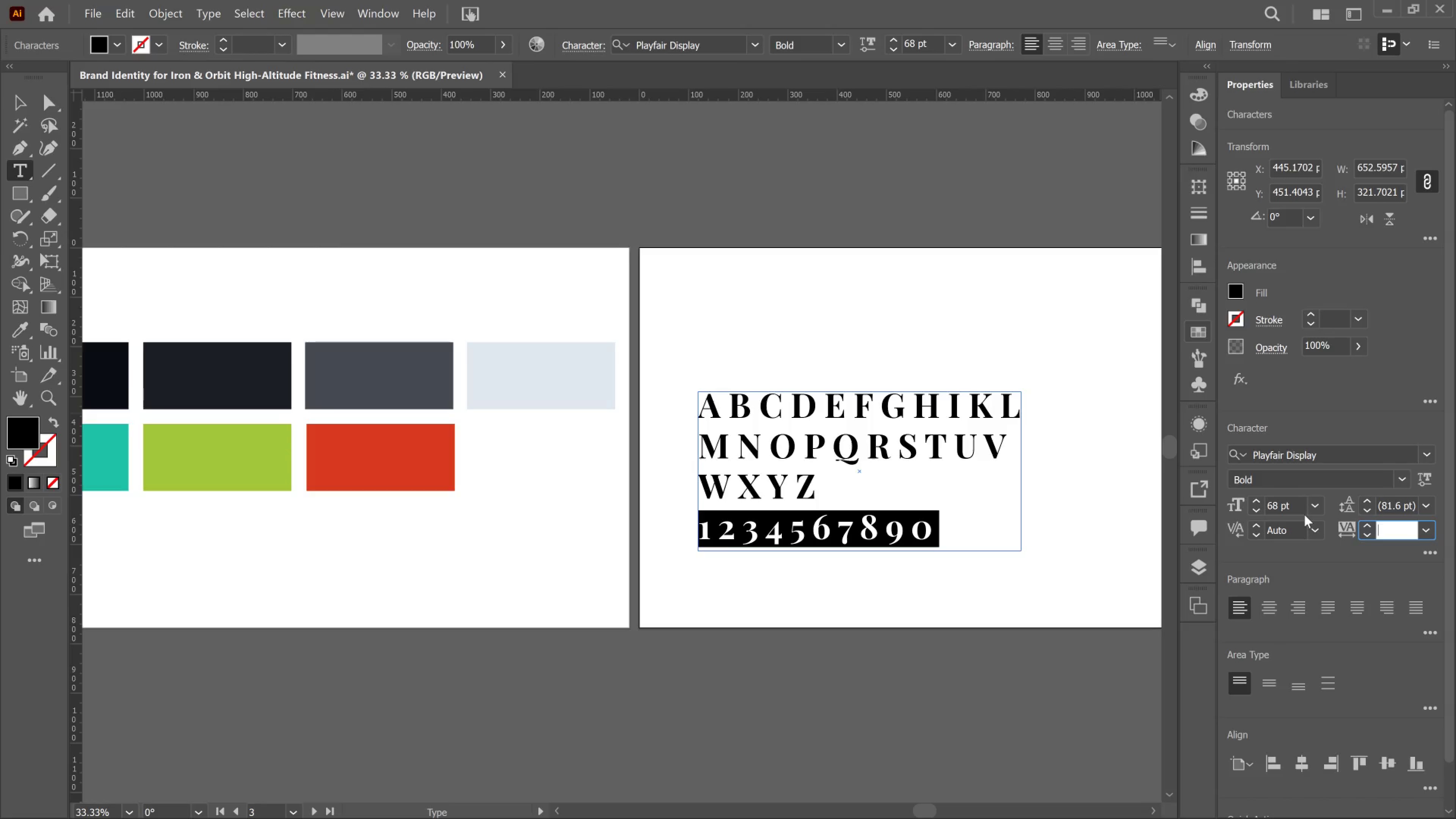 
key(BrightnessDown)
 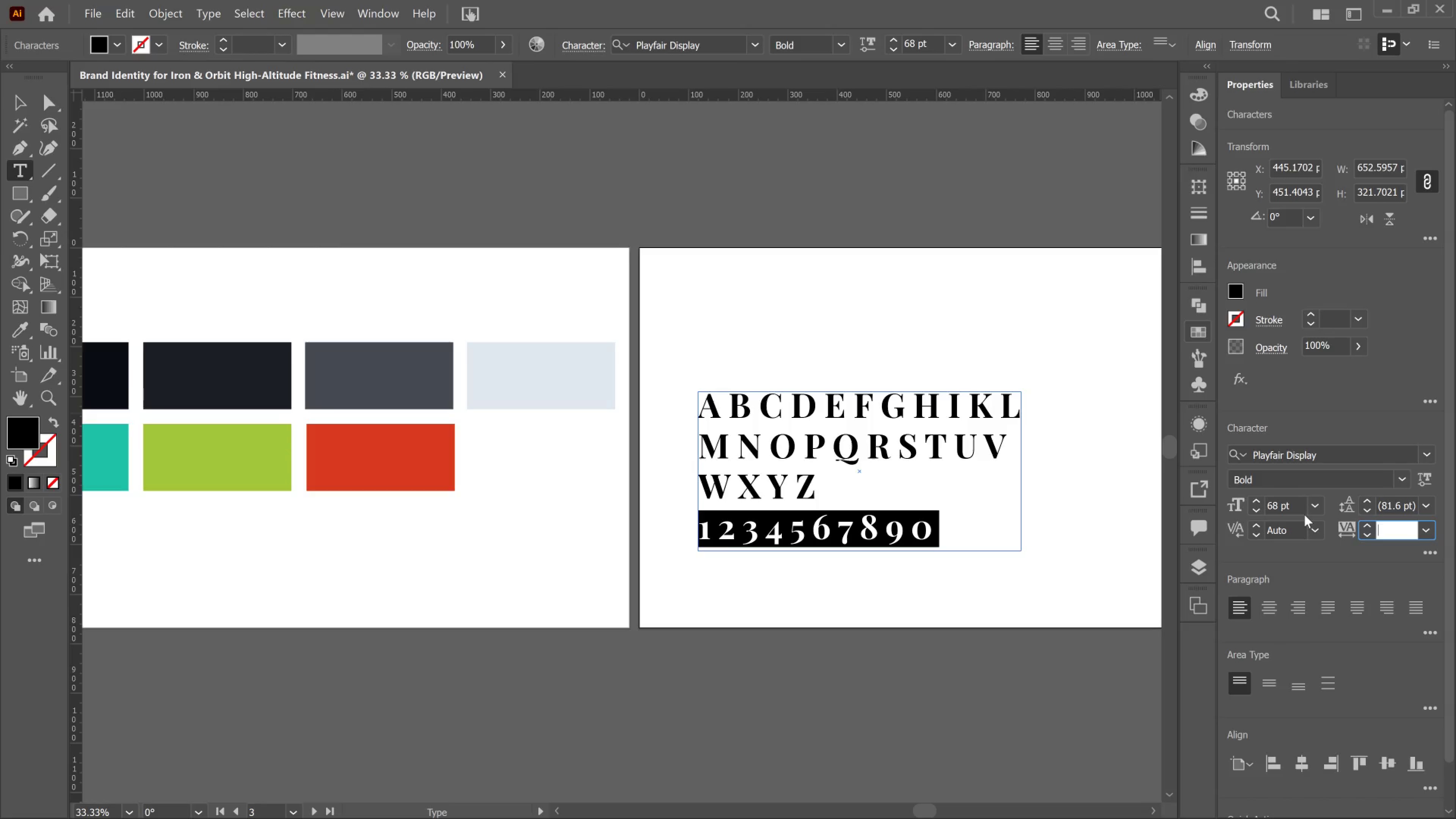 
key(BrightnessDown)
 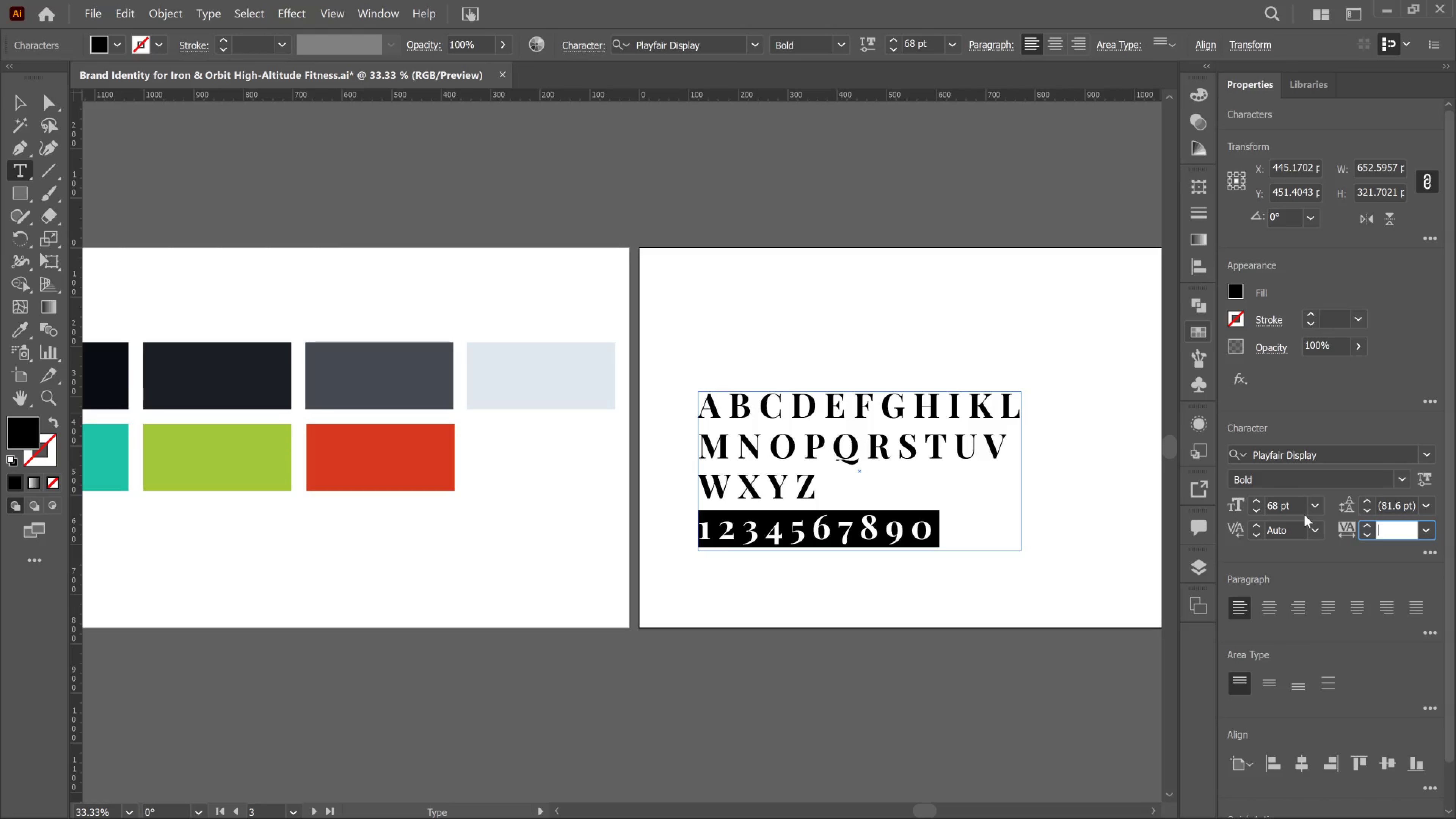 
key(BrightnessDown)
 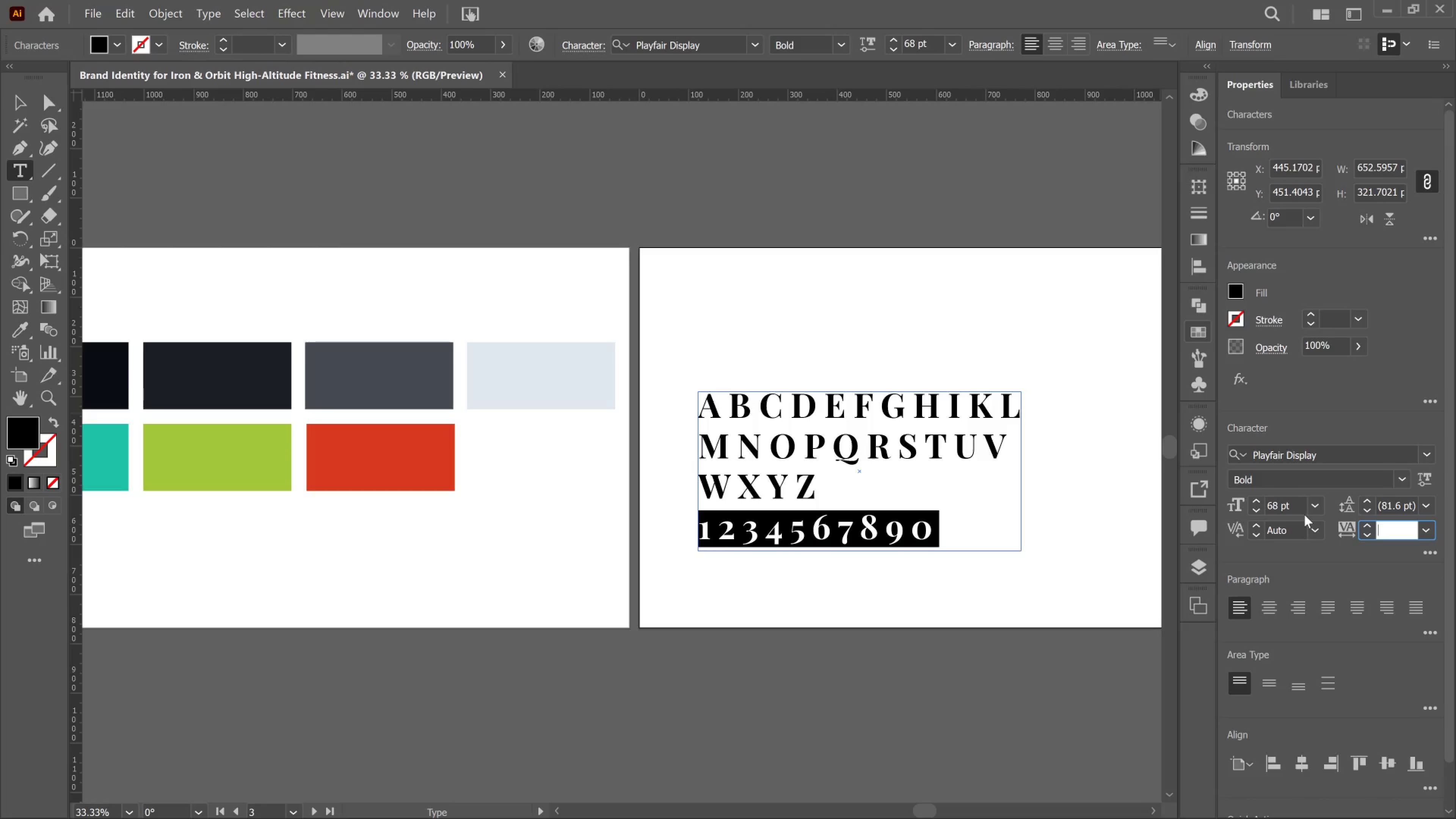 
key(End)
 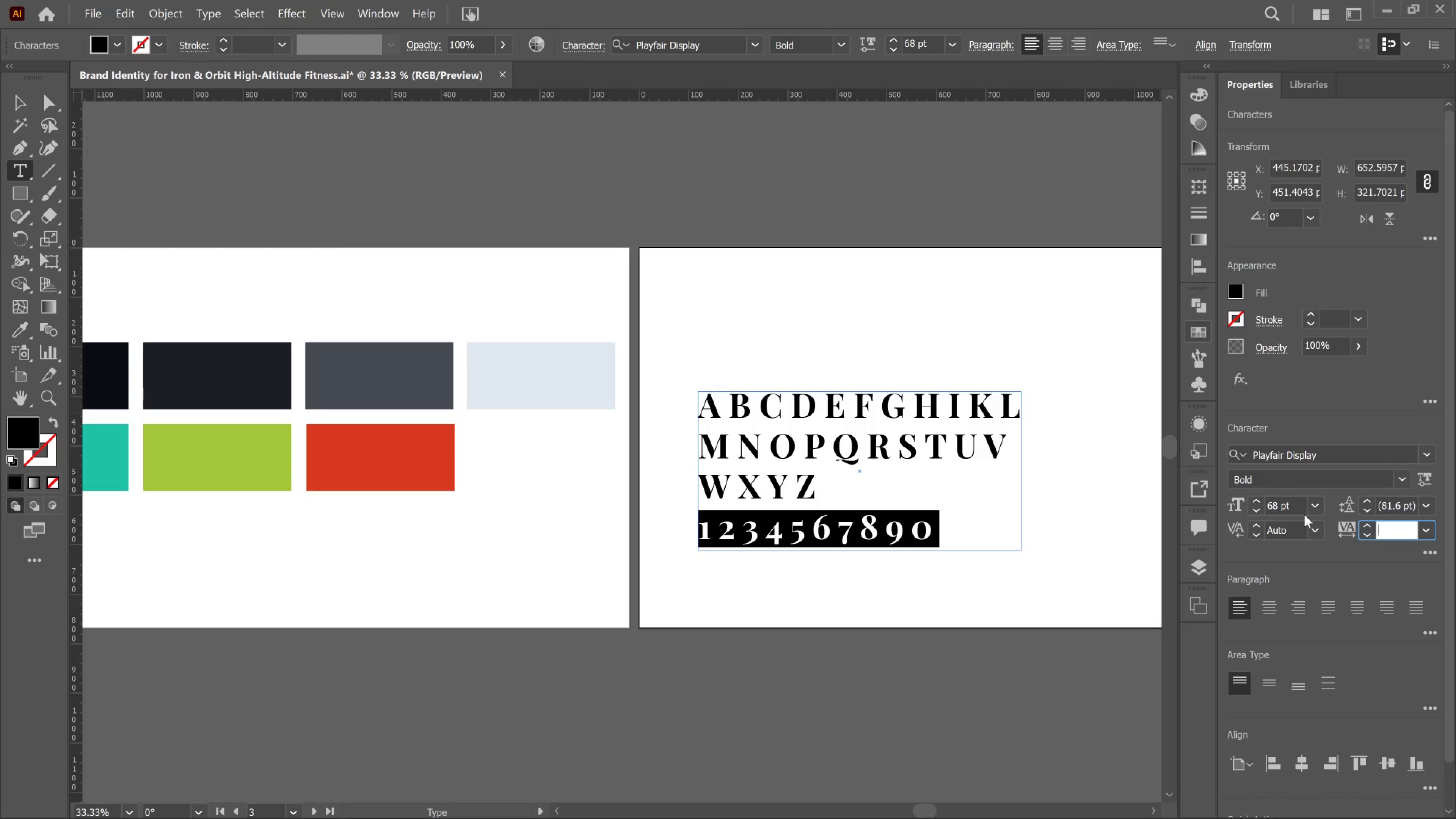 
key(BrightnessDown)
 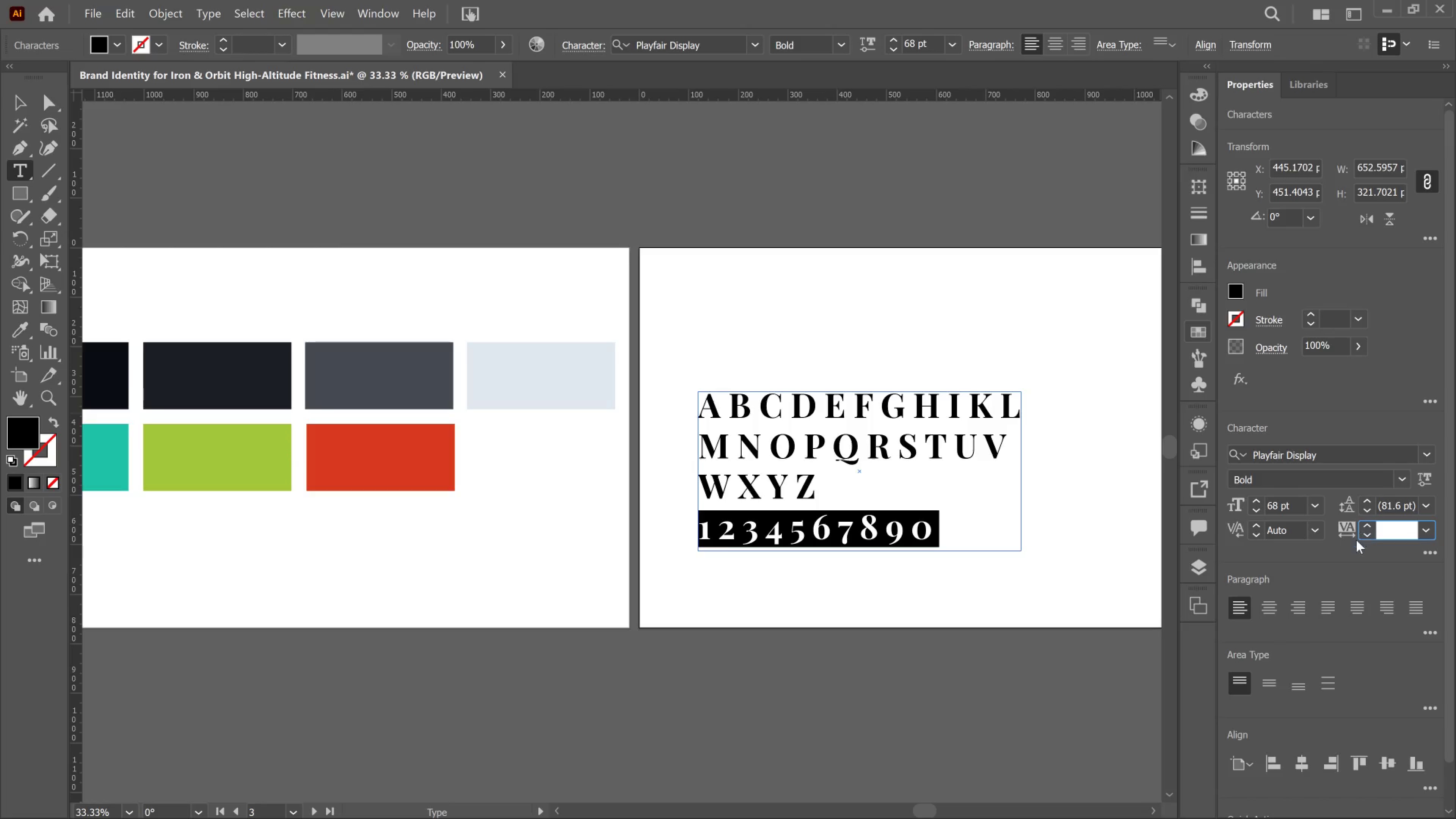 
left_click([1356, 549])
 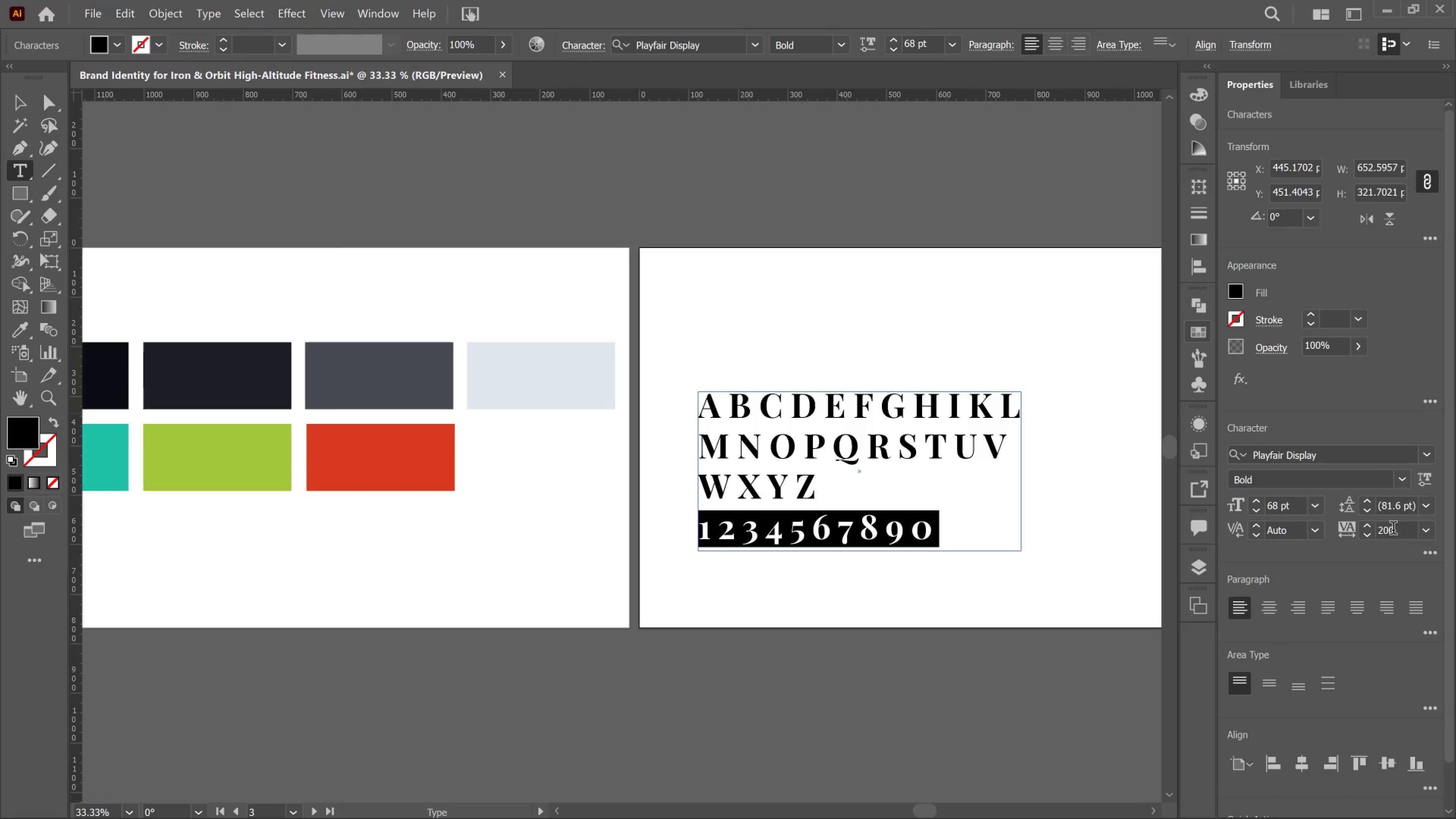 
left_click_drag(start_coordinate=[1393, 530], to_coordinate=[1399, 530])
 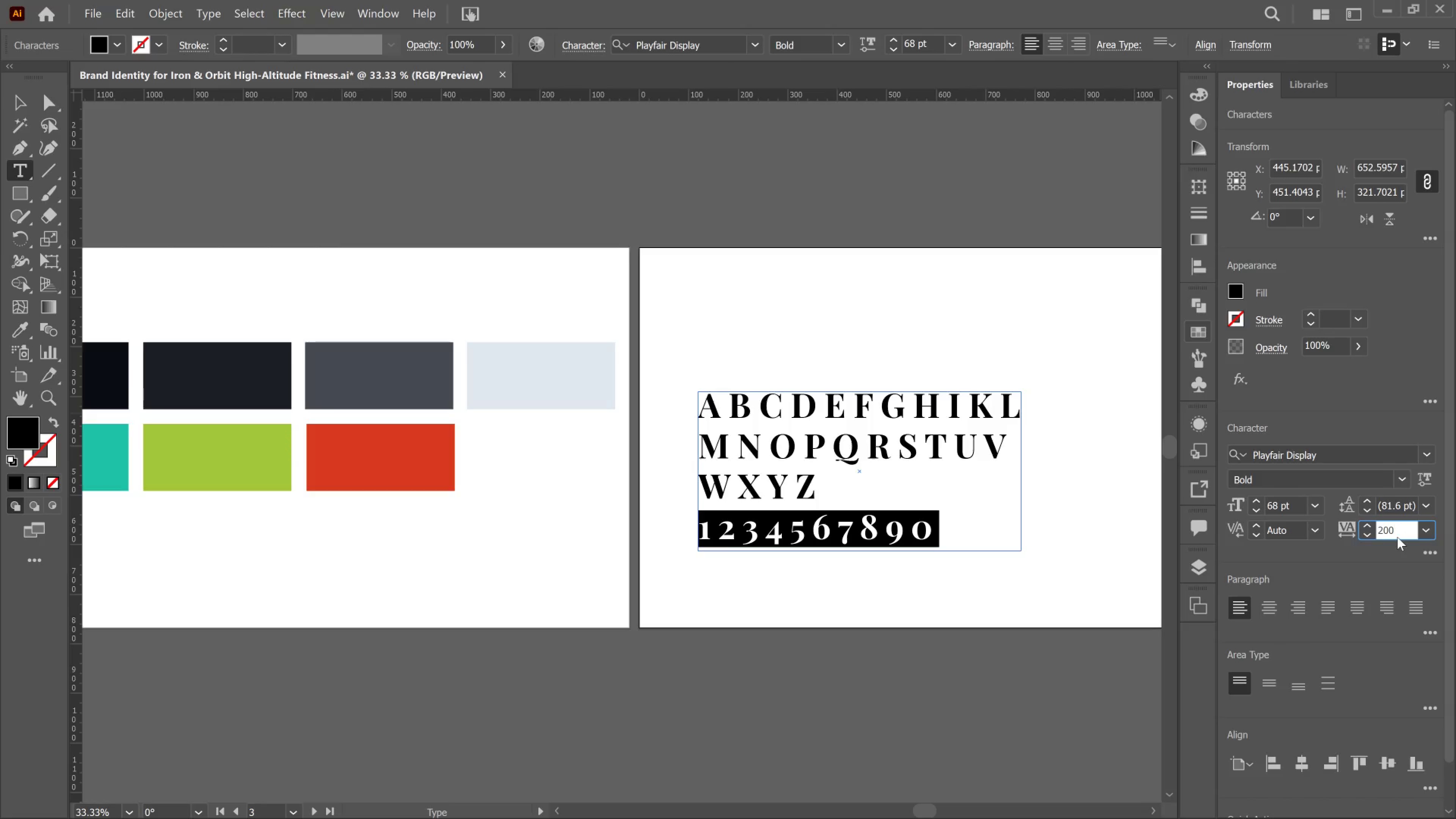 
key(PageDown)
 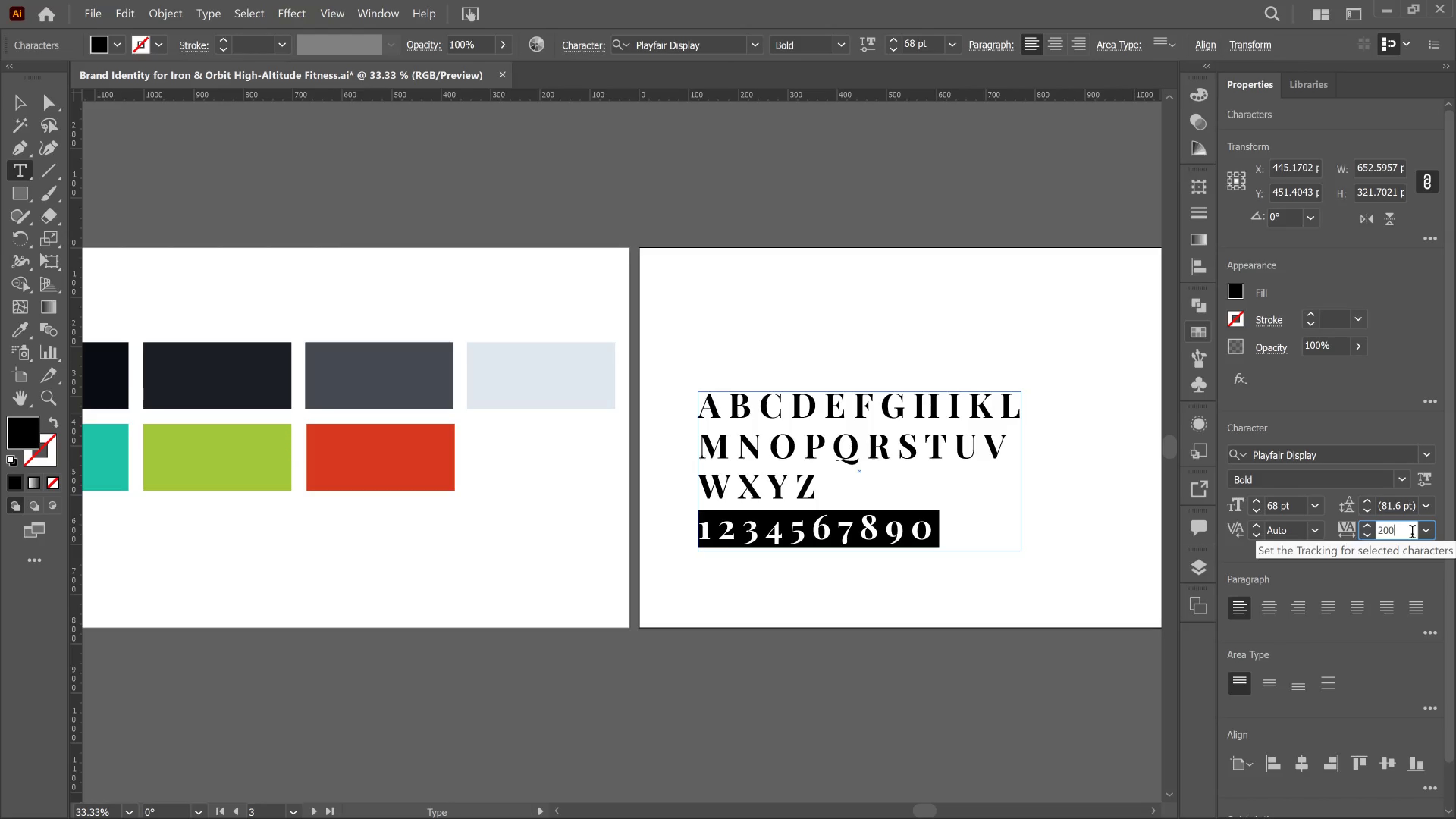 
key(PageDown)
 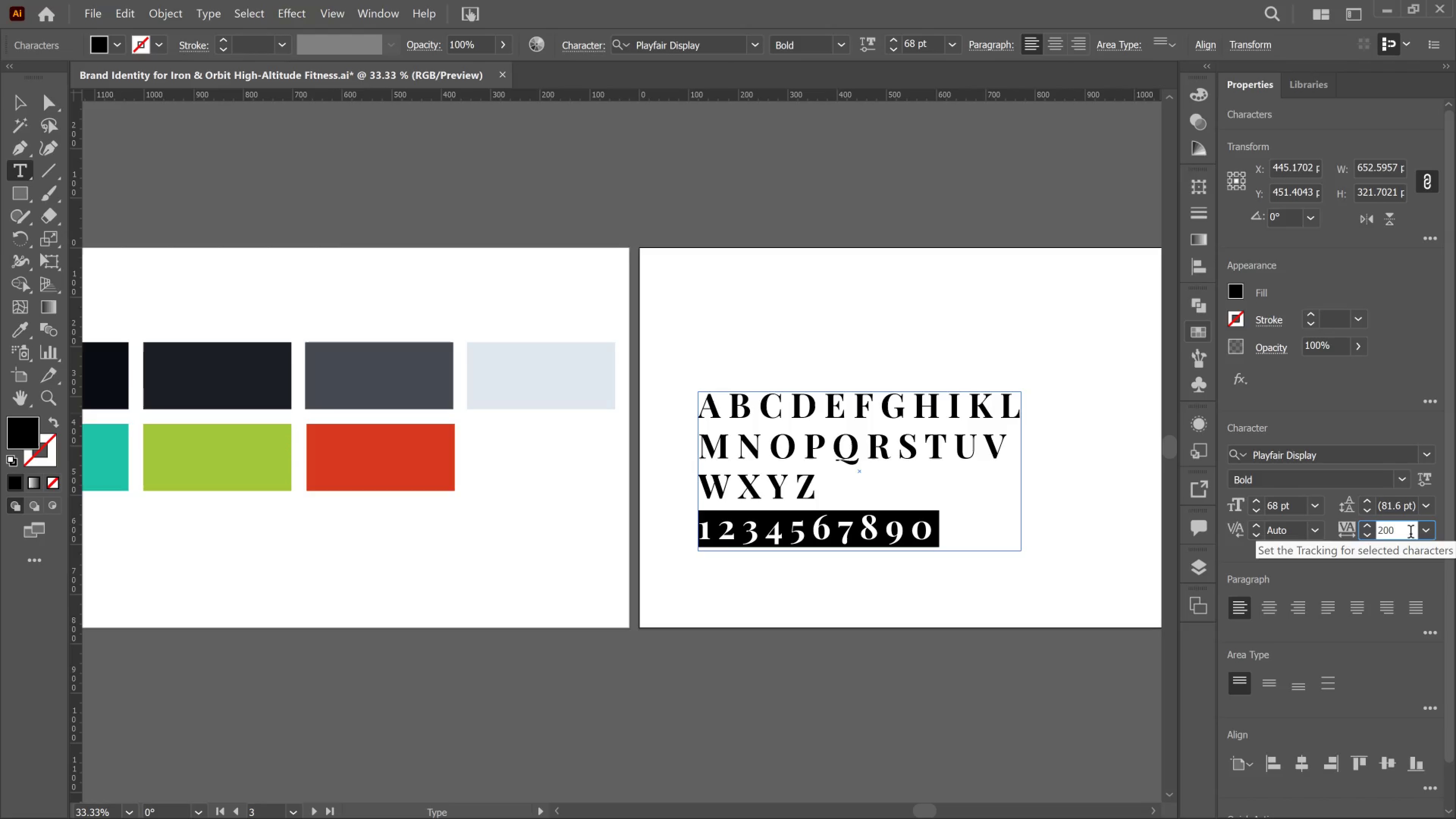 
left_click_drag(start_coordinate=[1410, 533], to_coordinate=[1369, 539])
 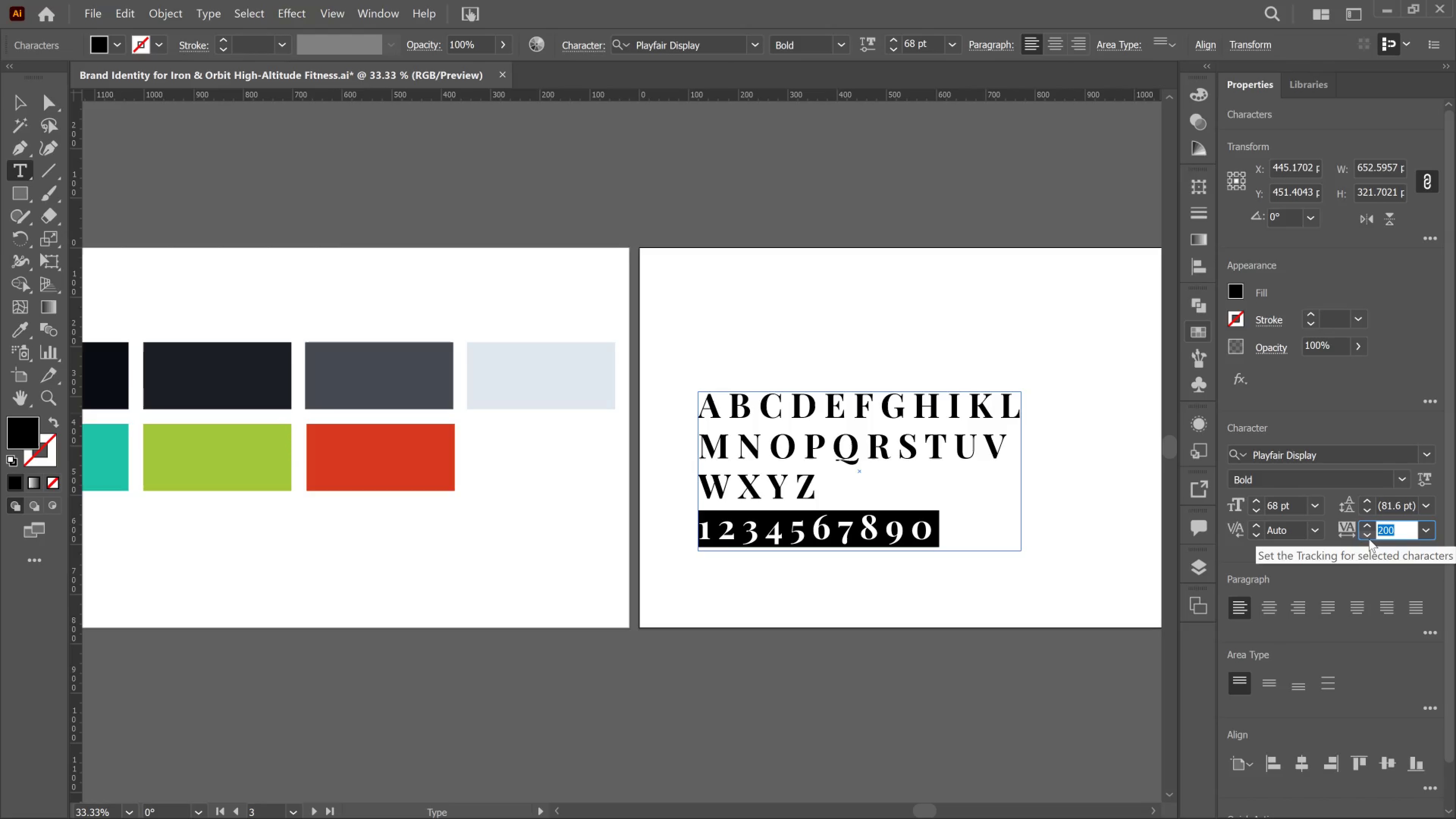 
key(NumLock)
 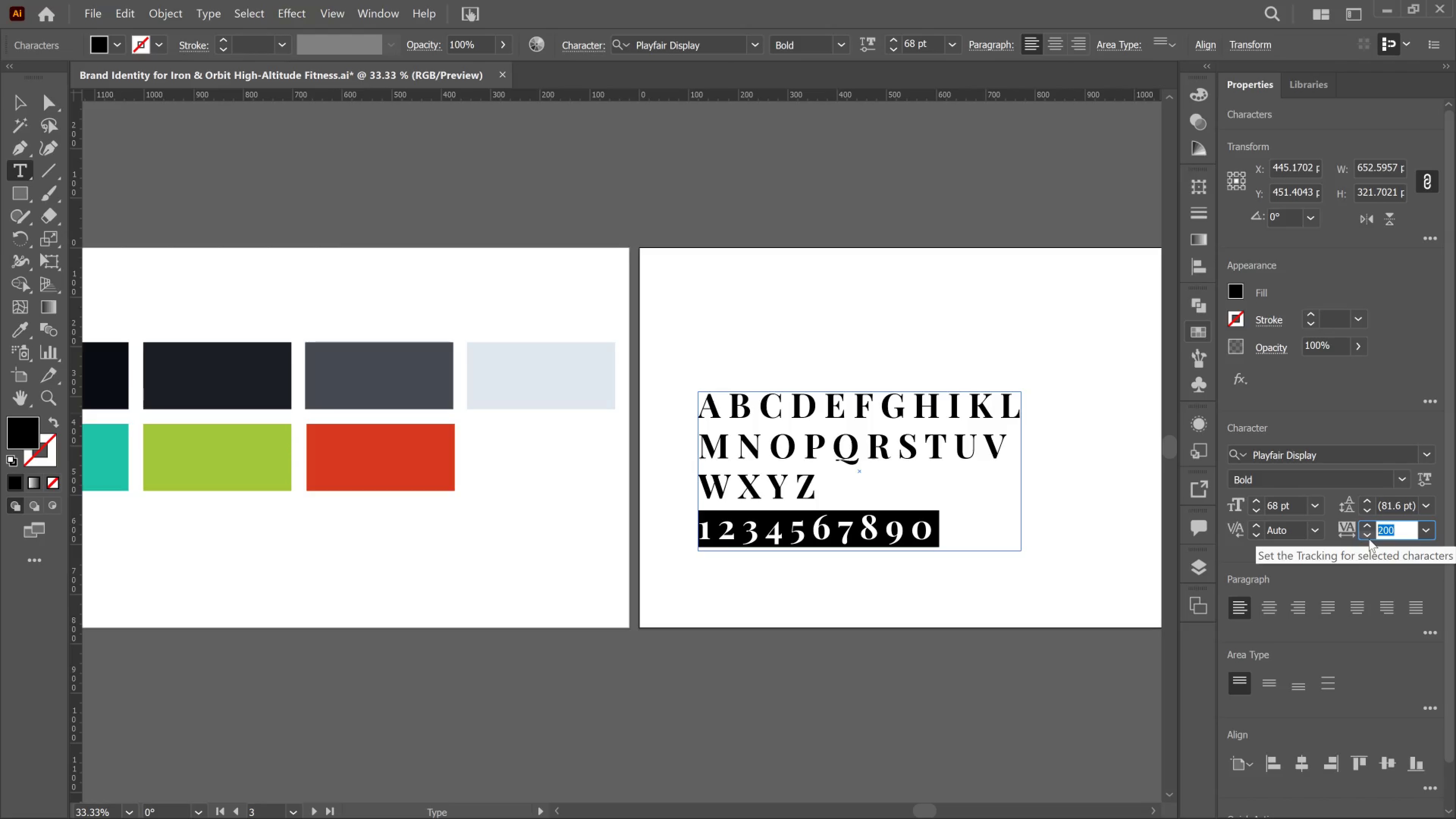 
key(Numpad3)
 